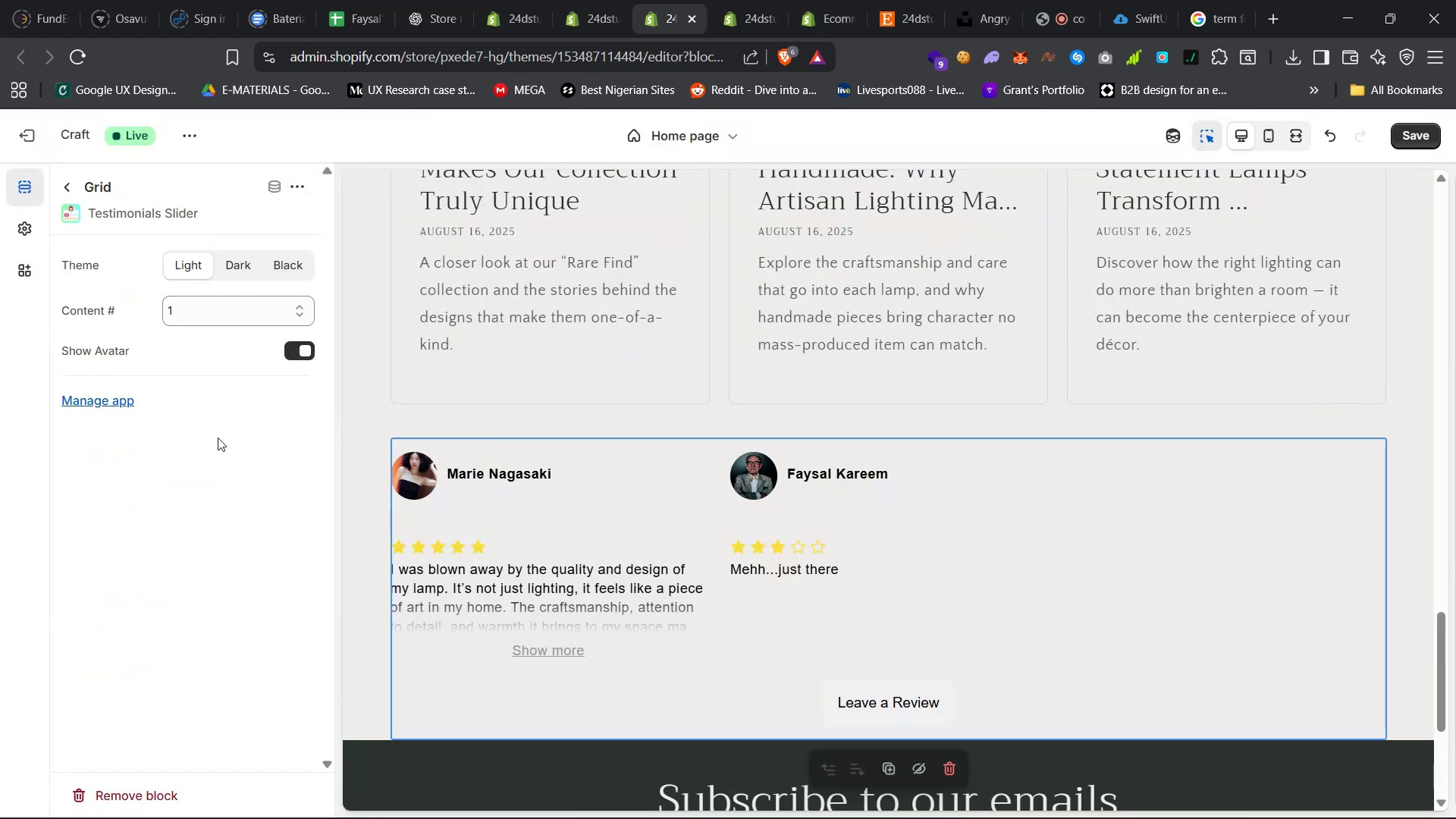 
left_click([64, 187])
 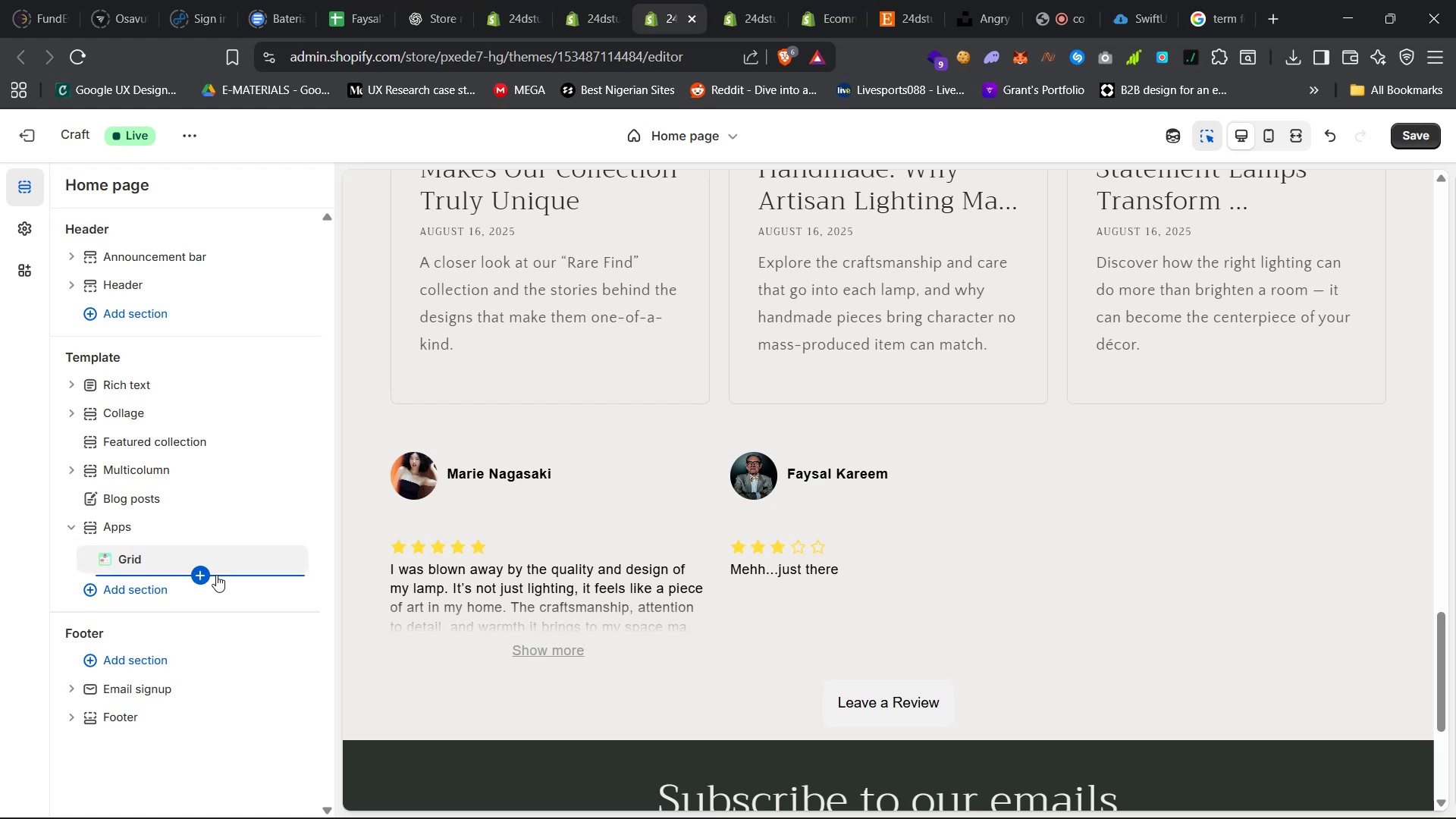 
left_click([205, 570])
 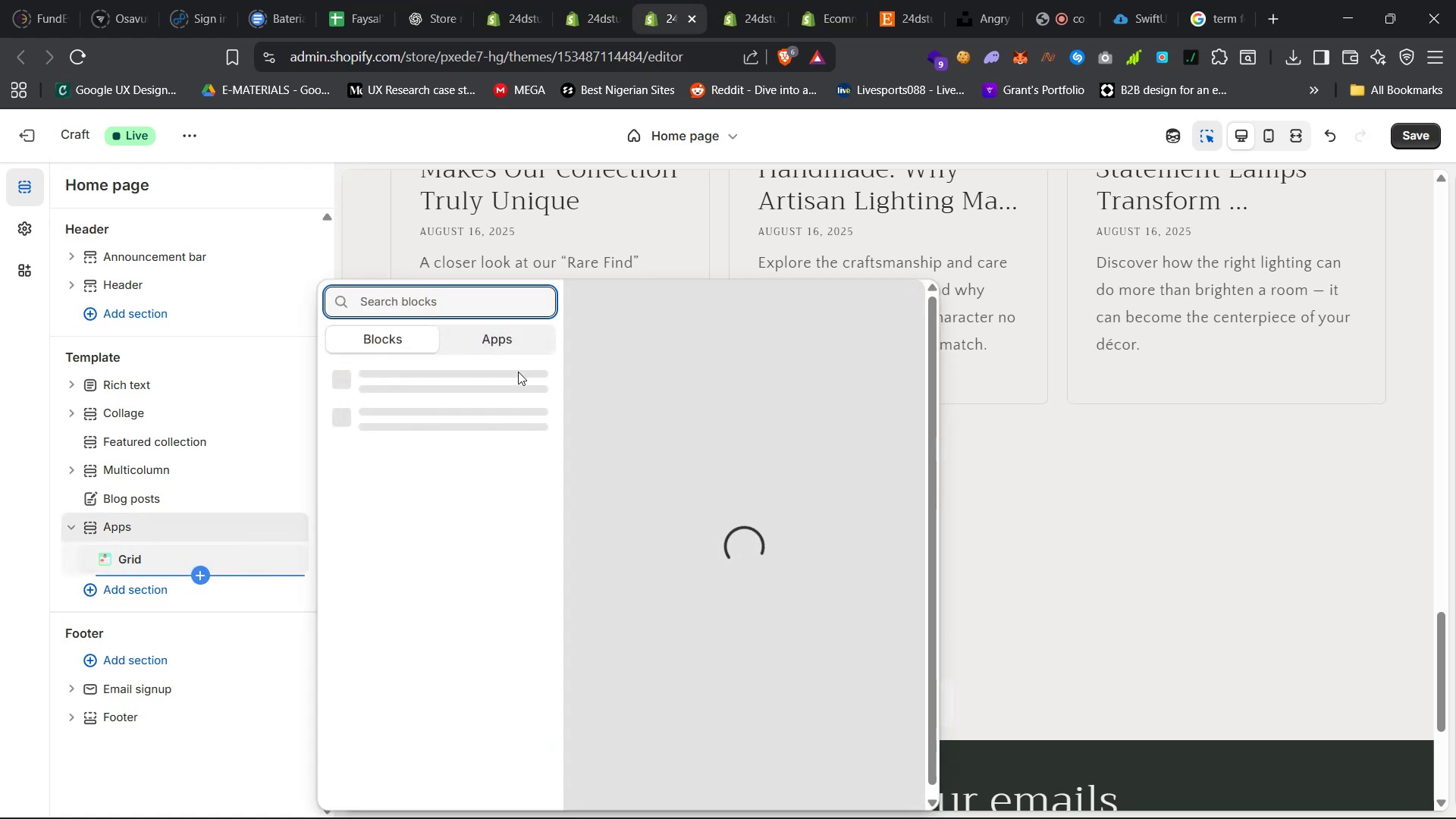 
left_click([516, 345])
 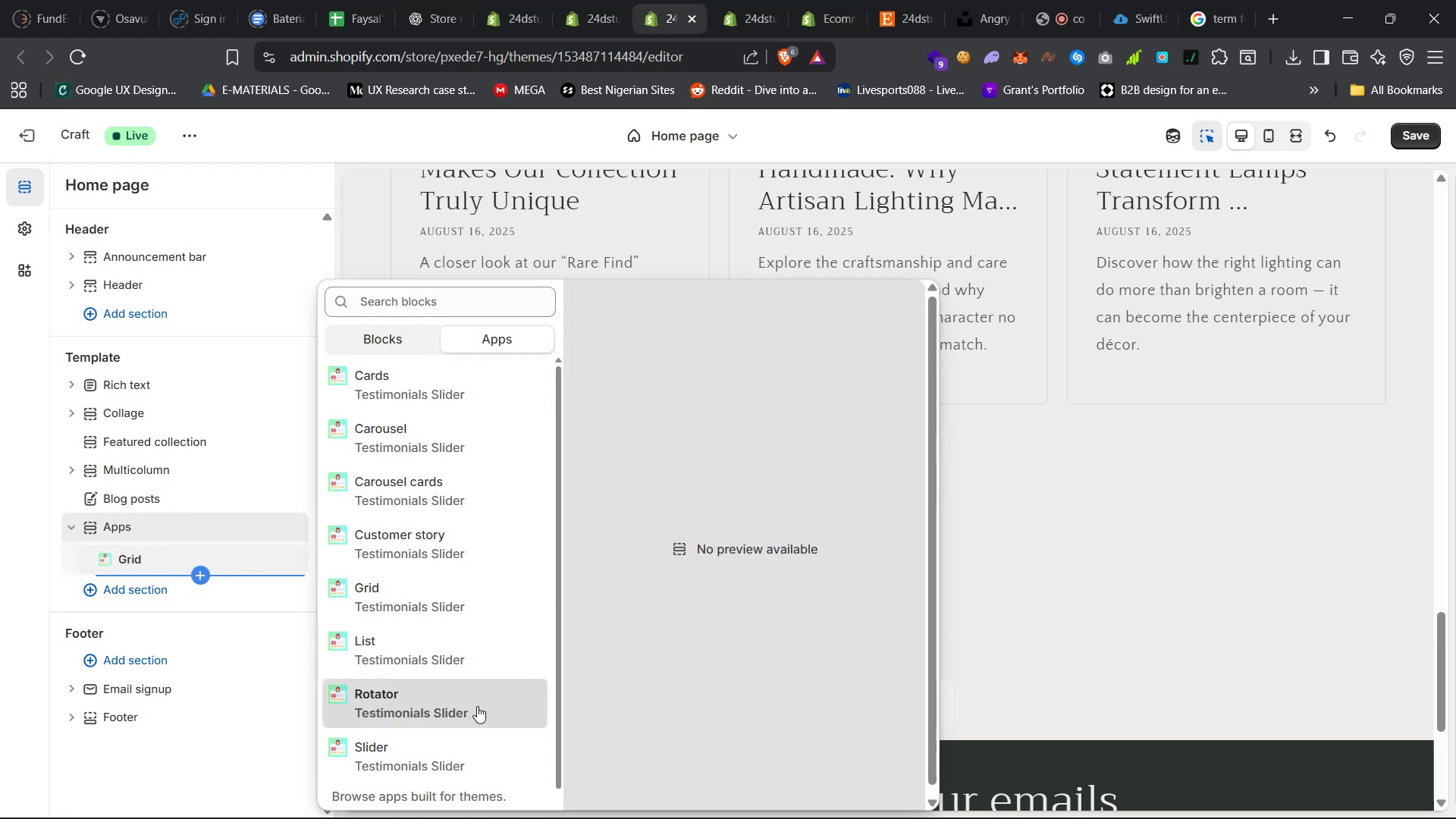 
left_click([455, 757])
 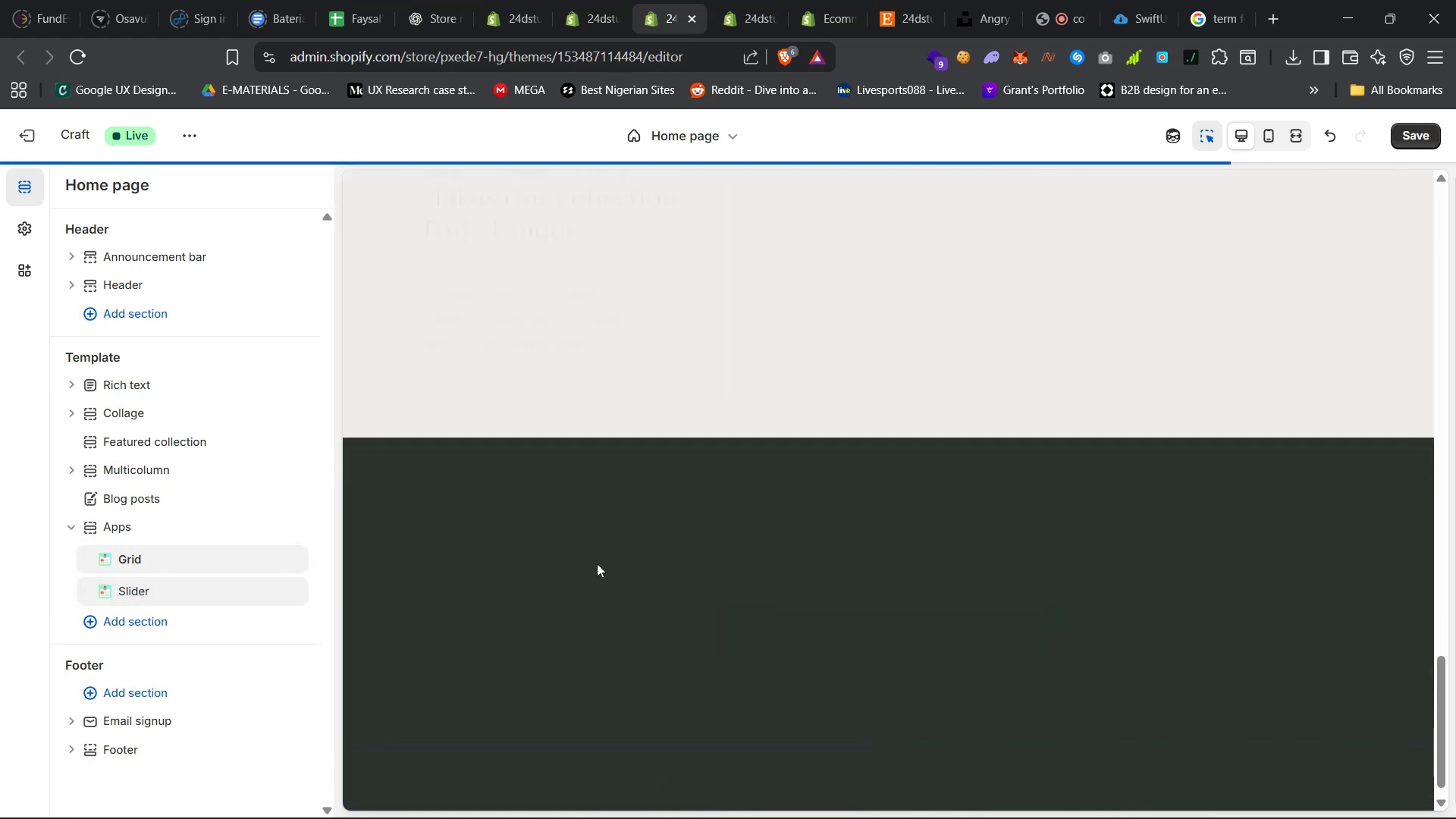 
scroll: coordinate [578, 558], scroll_direction: down, amount: 20.0
 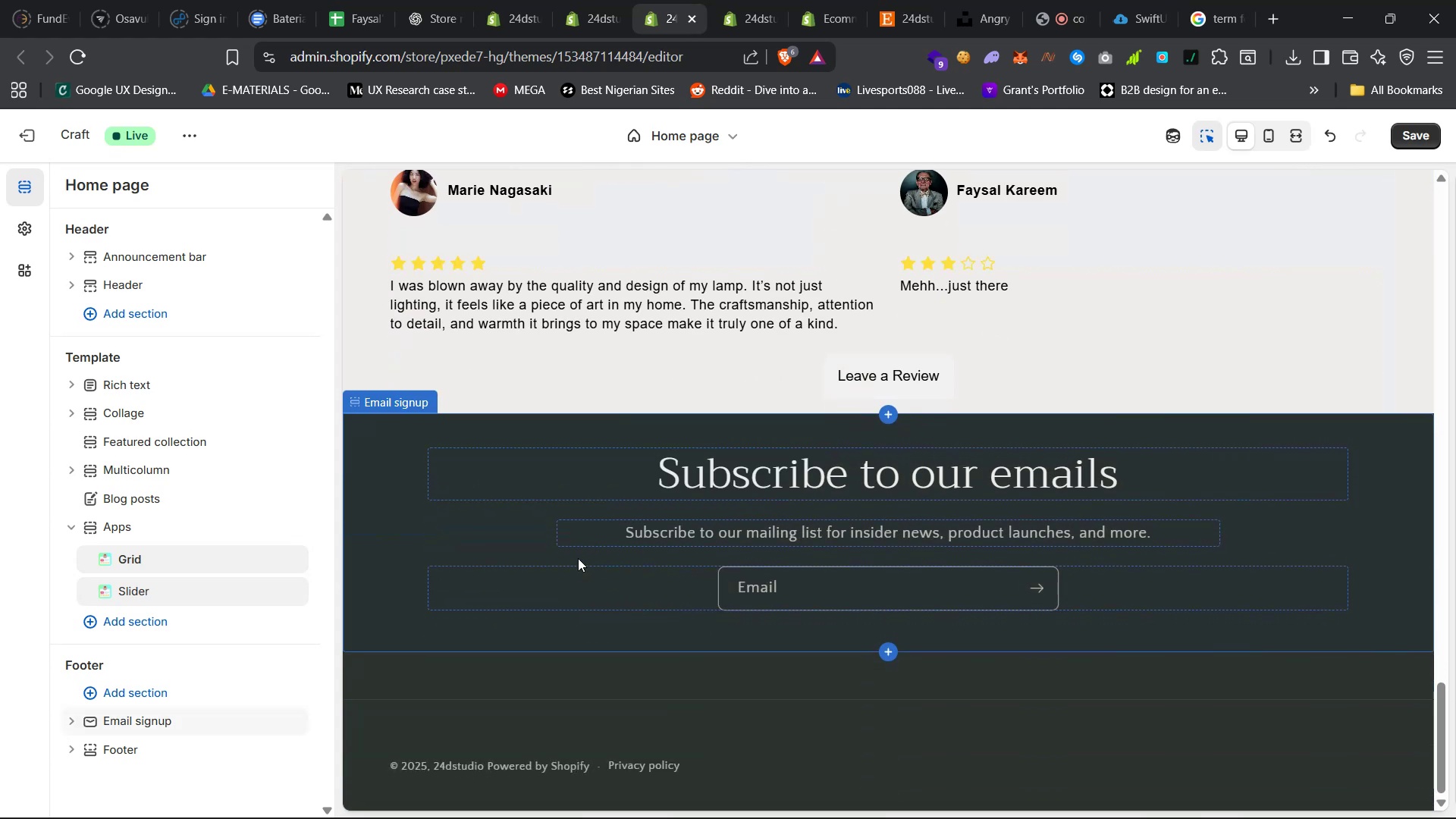 
scroll: coordinate [578, 558], scroll_direction: up, amount: 18.0
 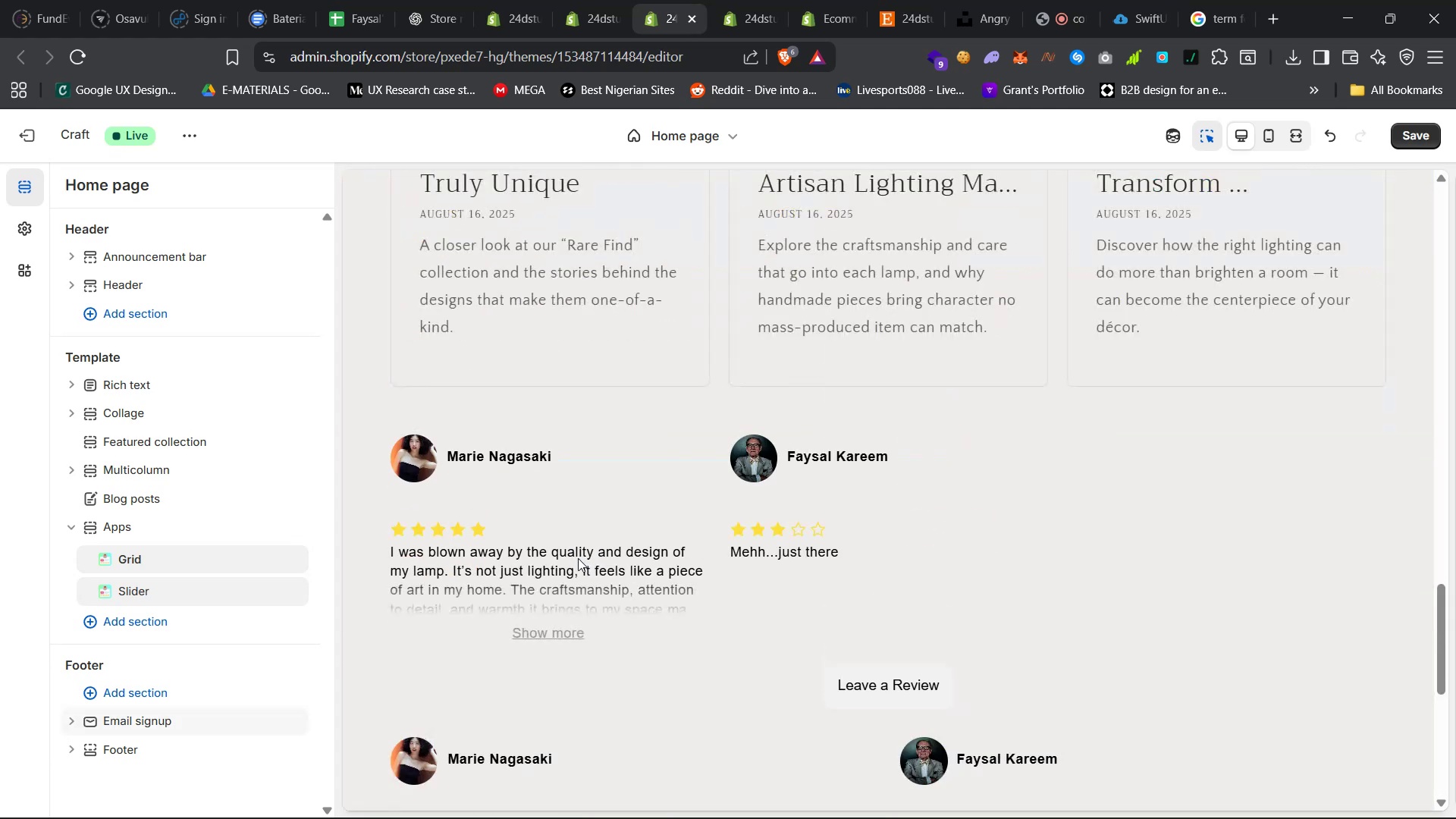 
scroll: coordinate [578, 558], scroll_direction: down, amount: 3.0
 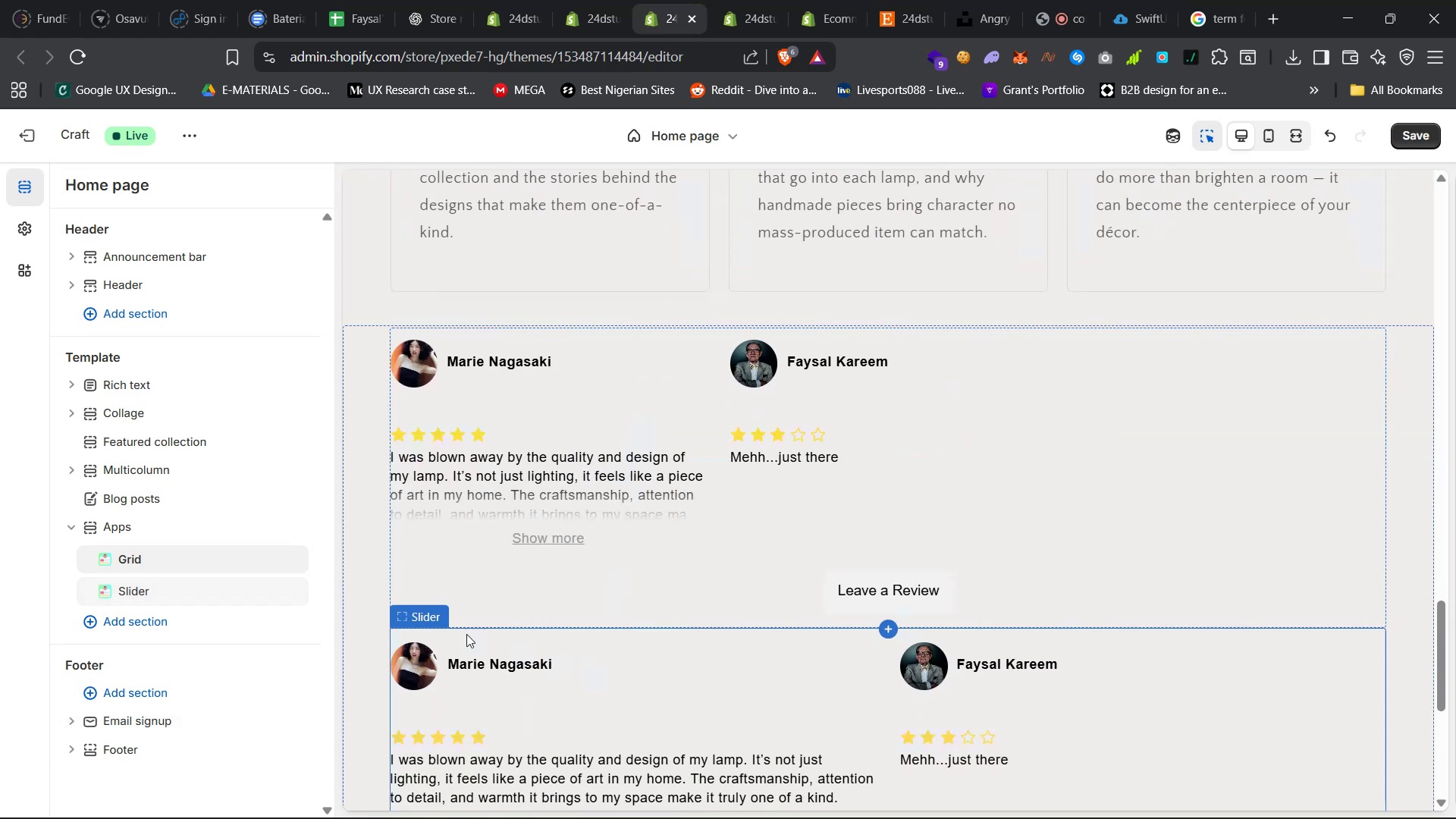 
left_click([274, 559])
 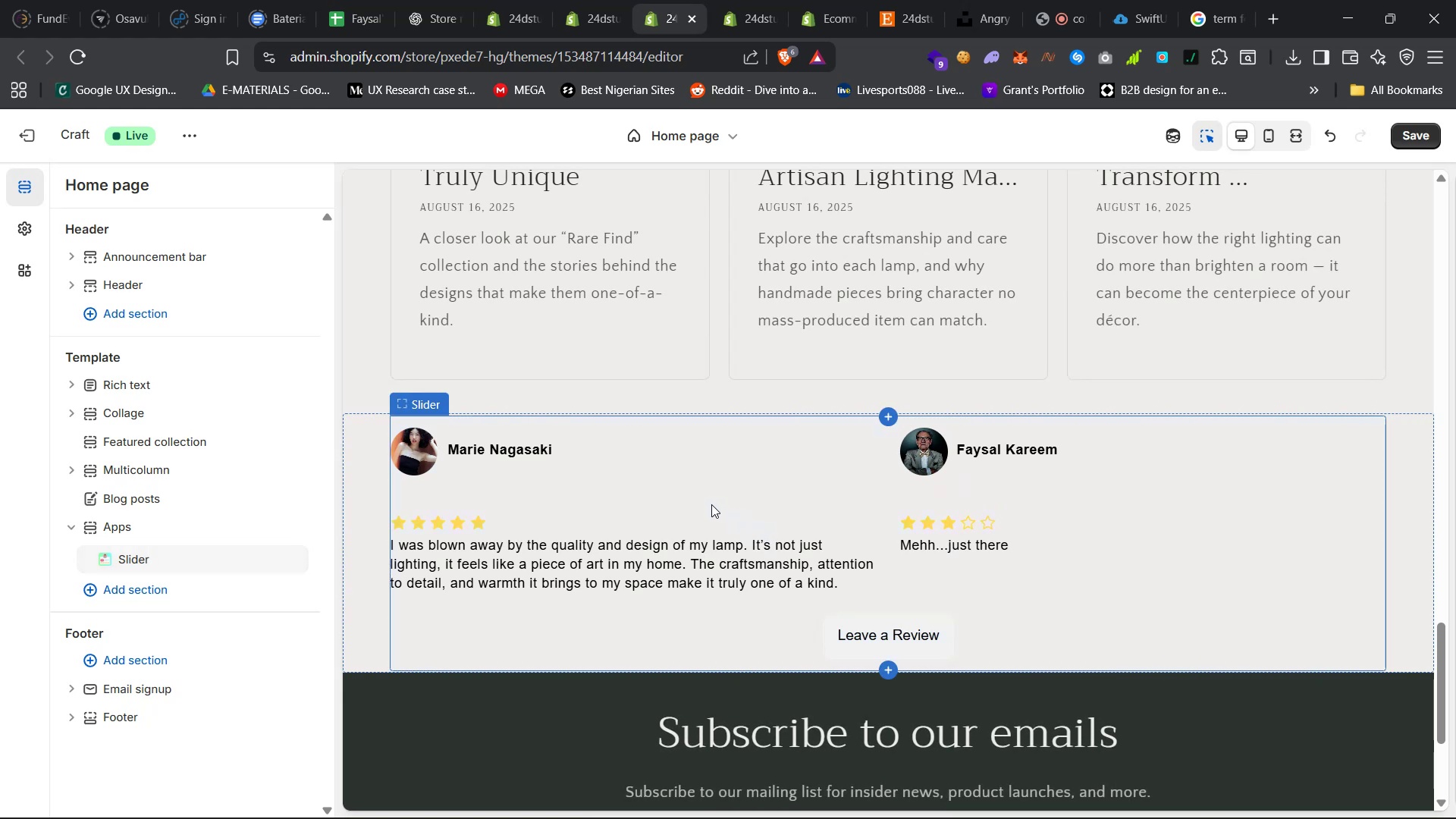 
wait(7.21)
 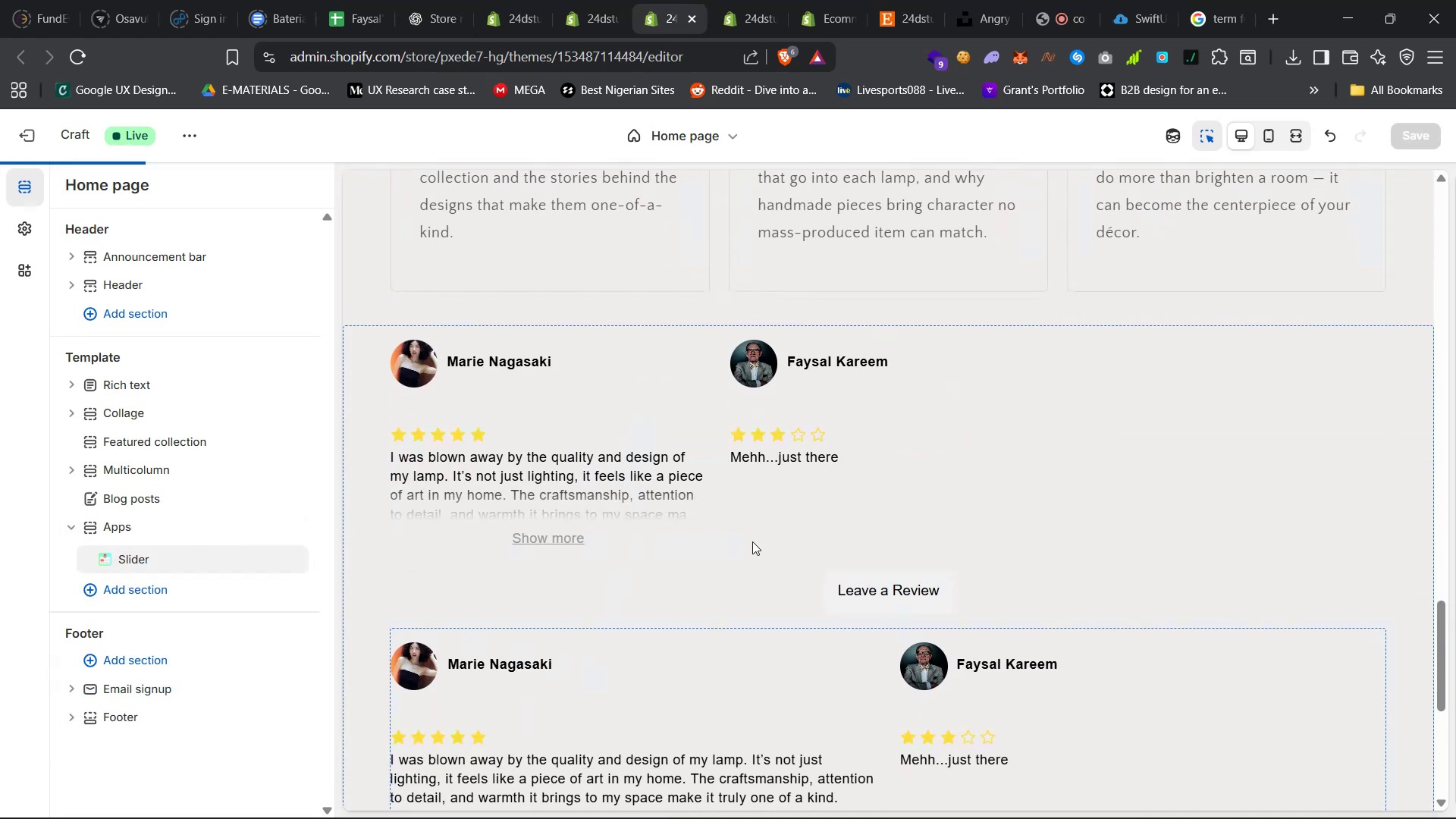 
left_click([592, 0])
 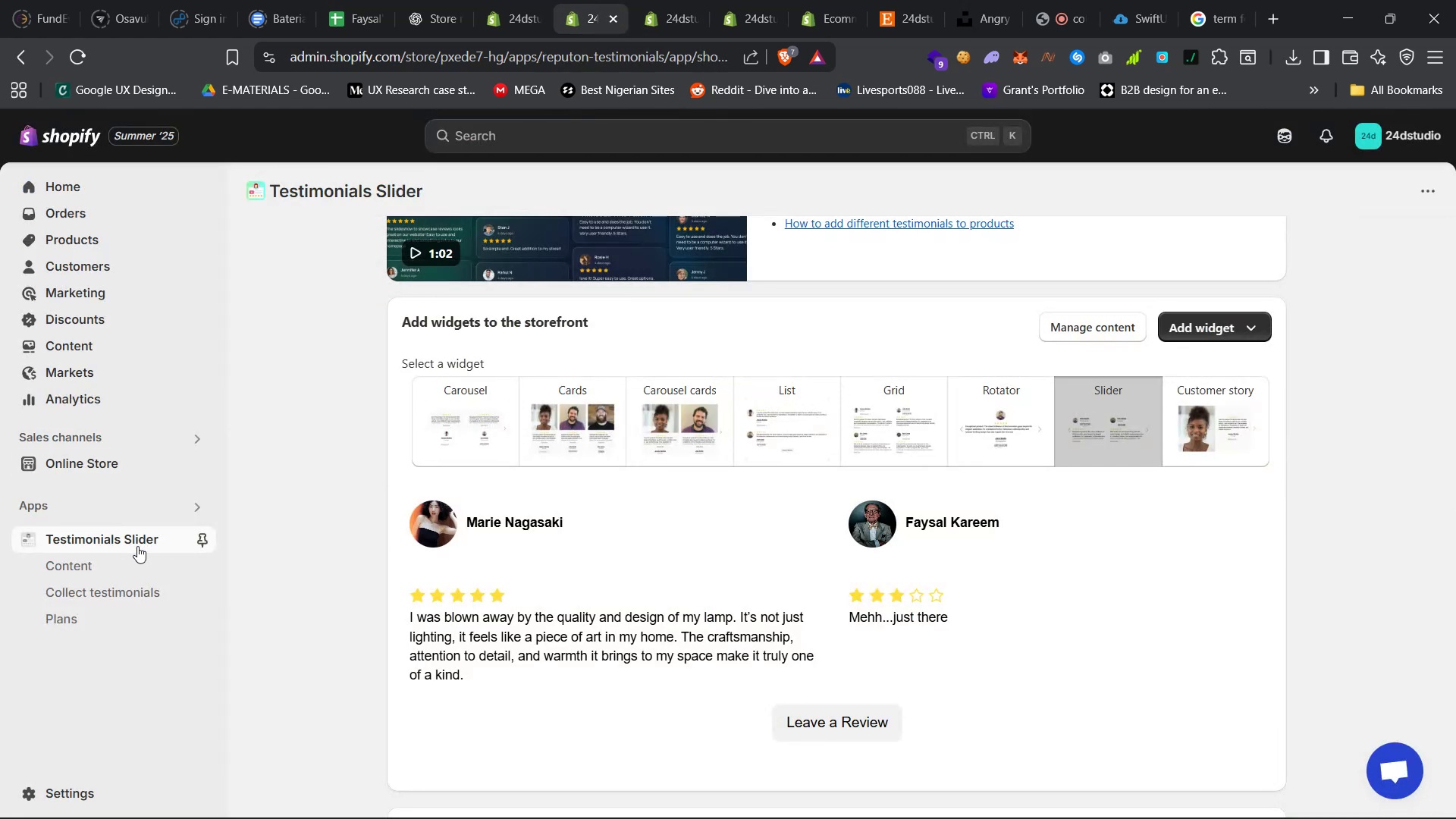 
scroll: coordinate [676, 492], scroll_direction: up, amount: 30.0
 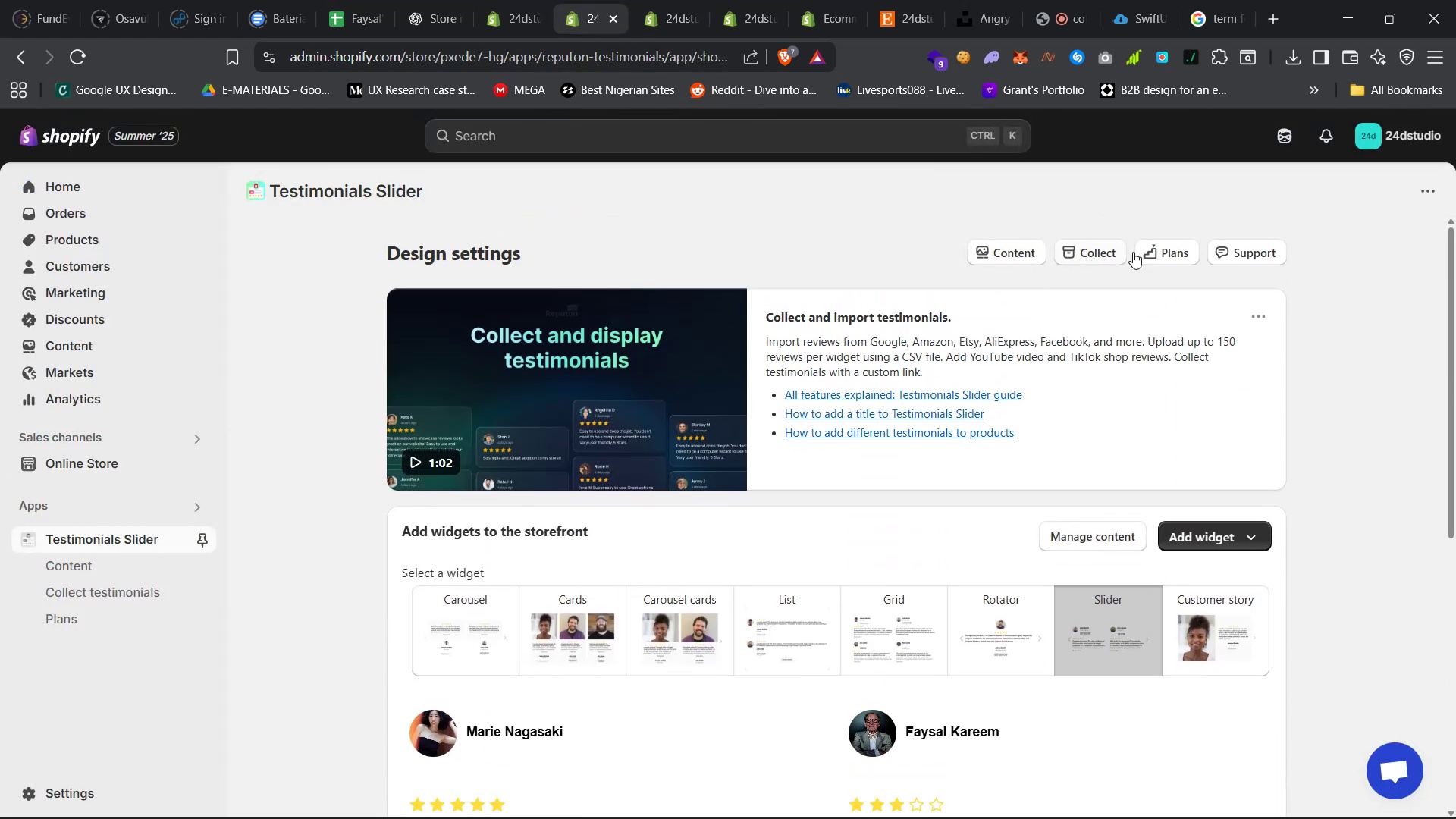 
left_click([1013, 243])
 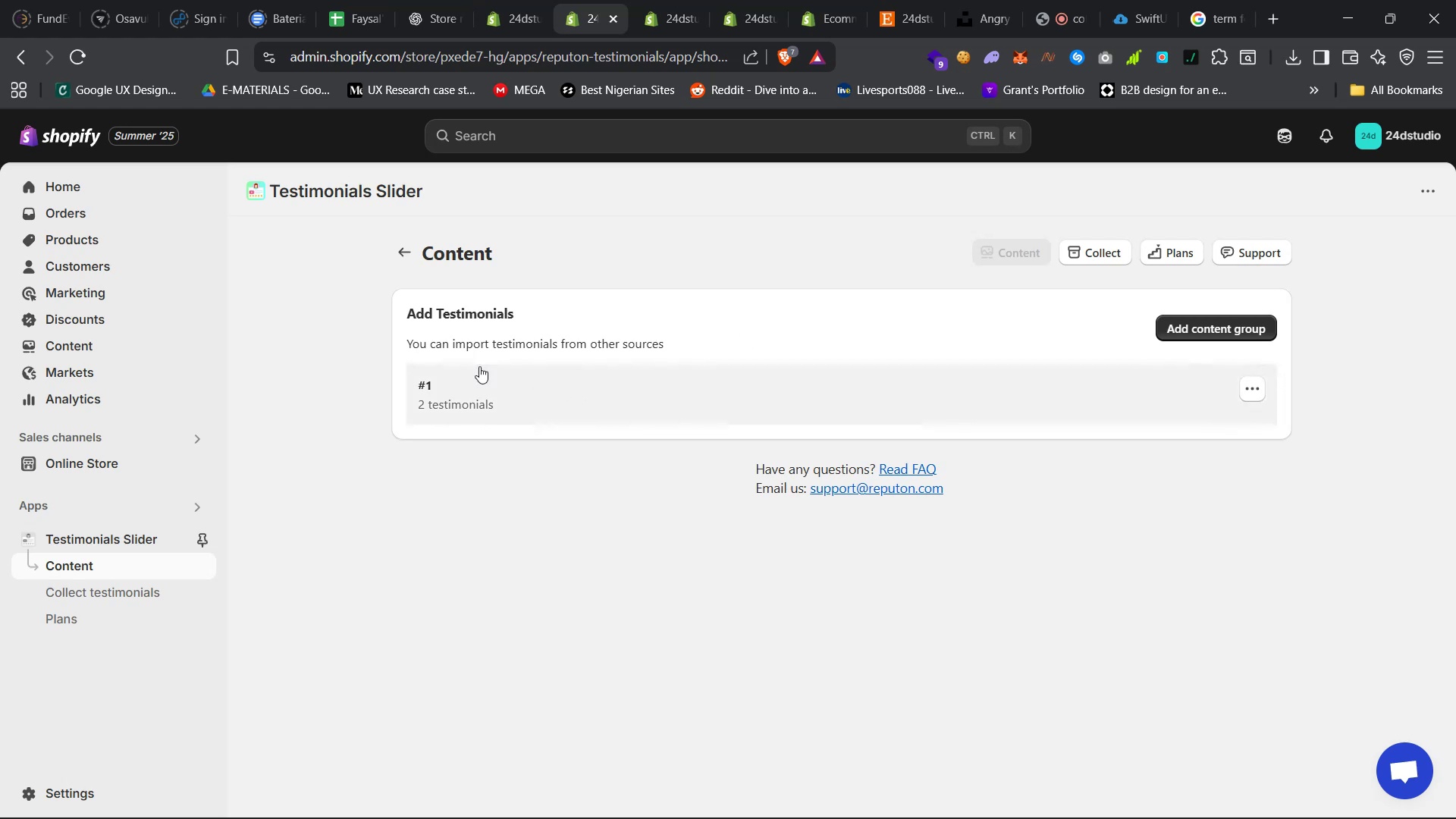 
left_click([680, 385])
 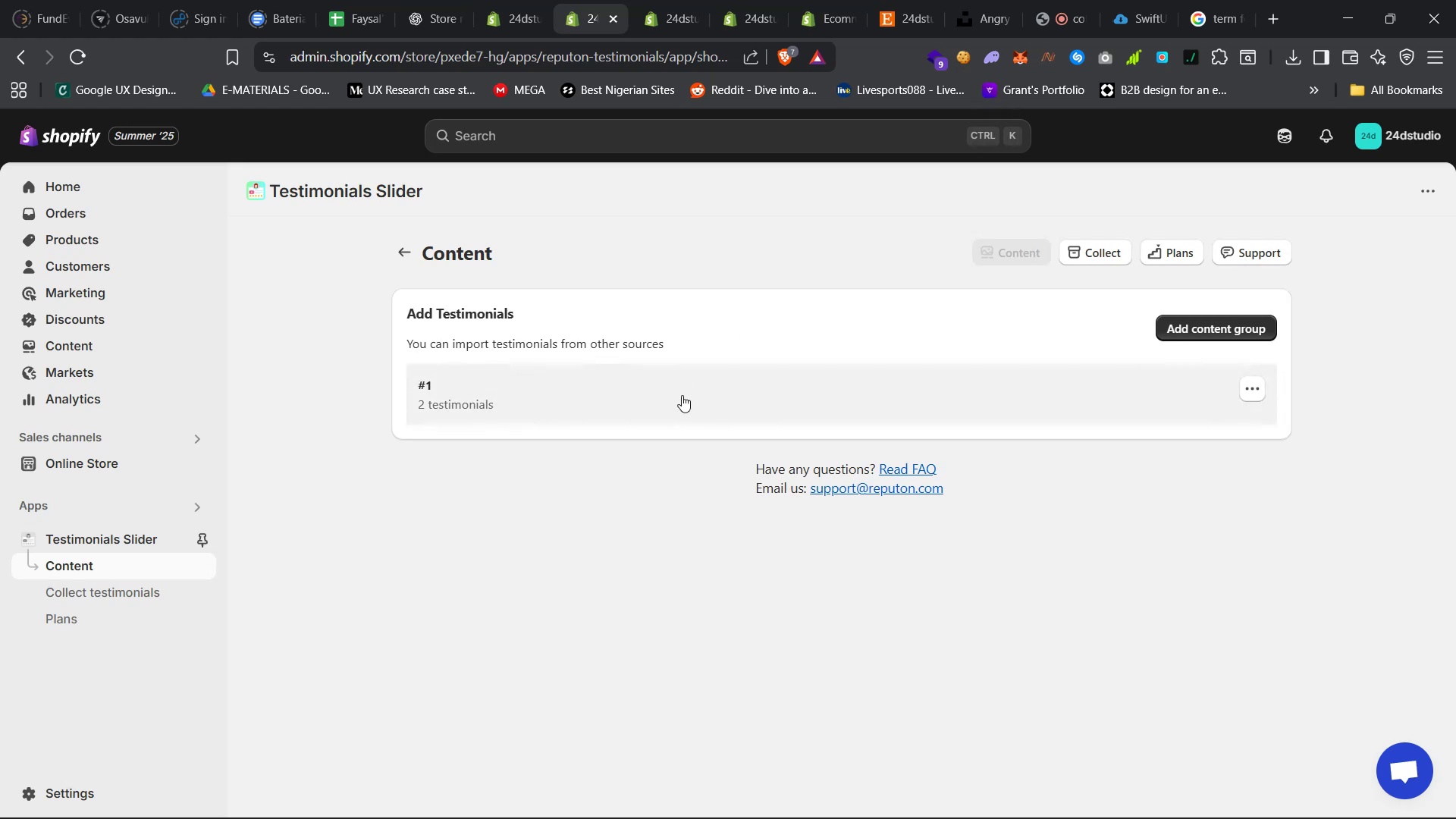 
double_click([704, 412])
 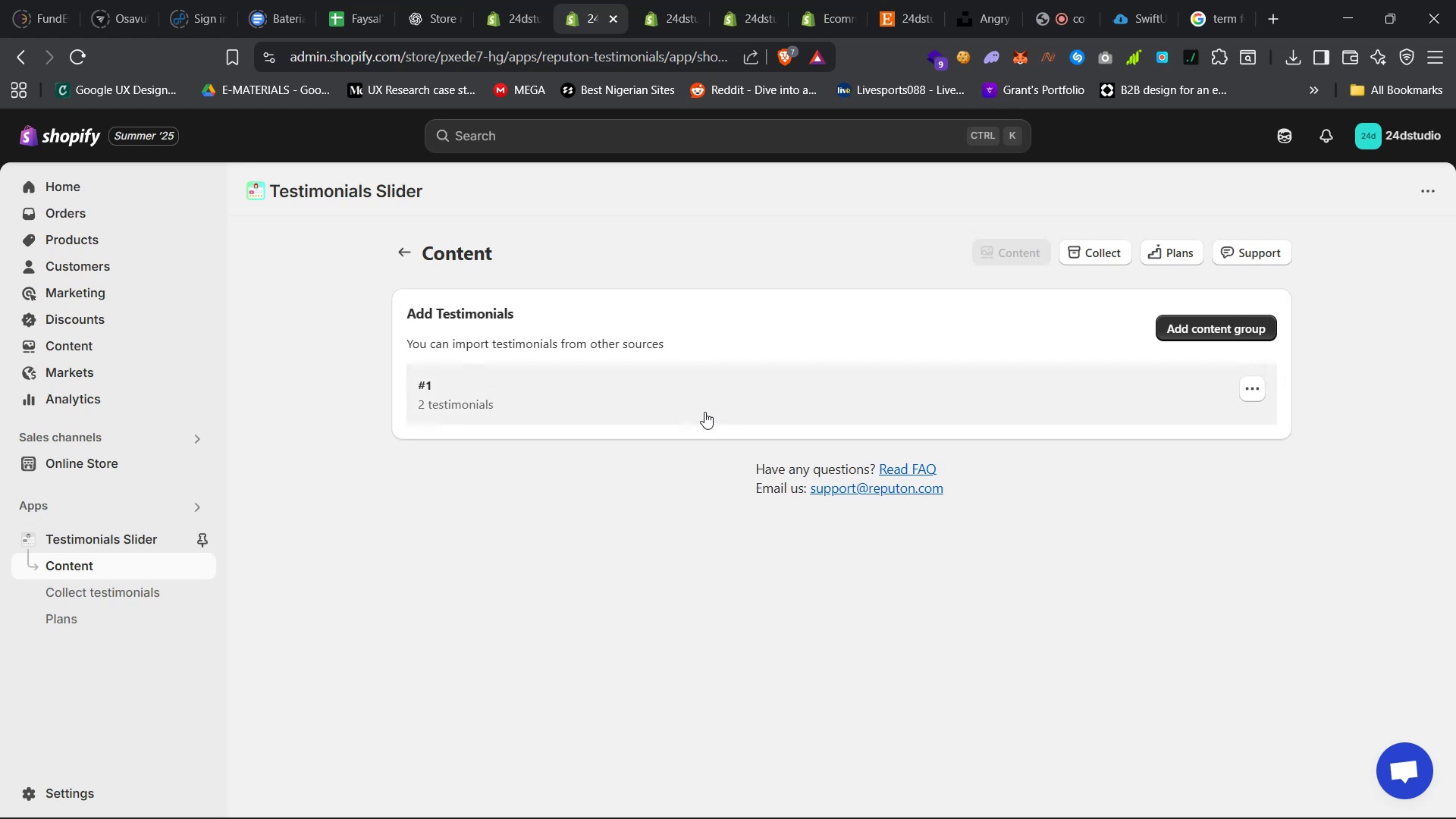 
triple_click([704, 412])
 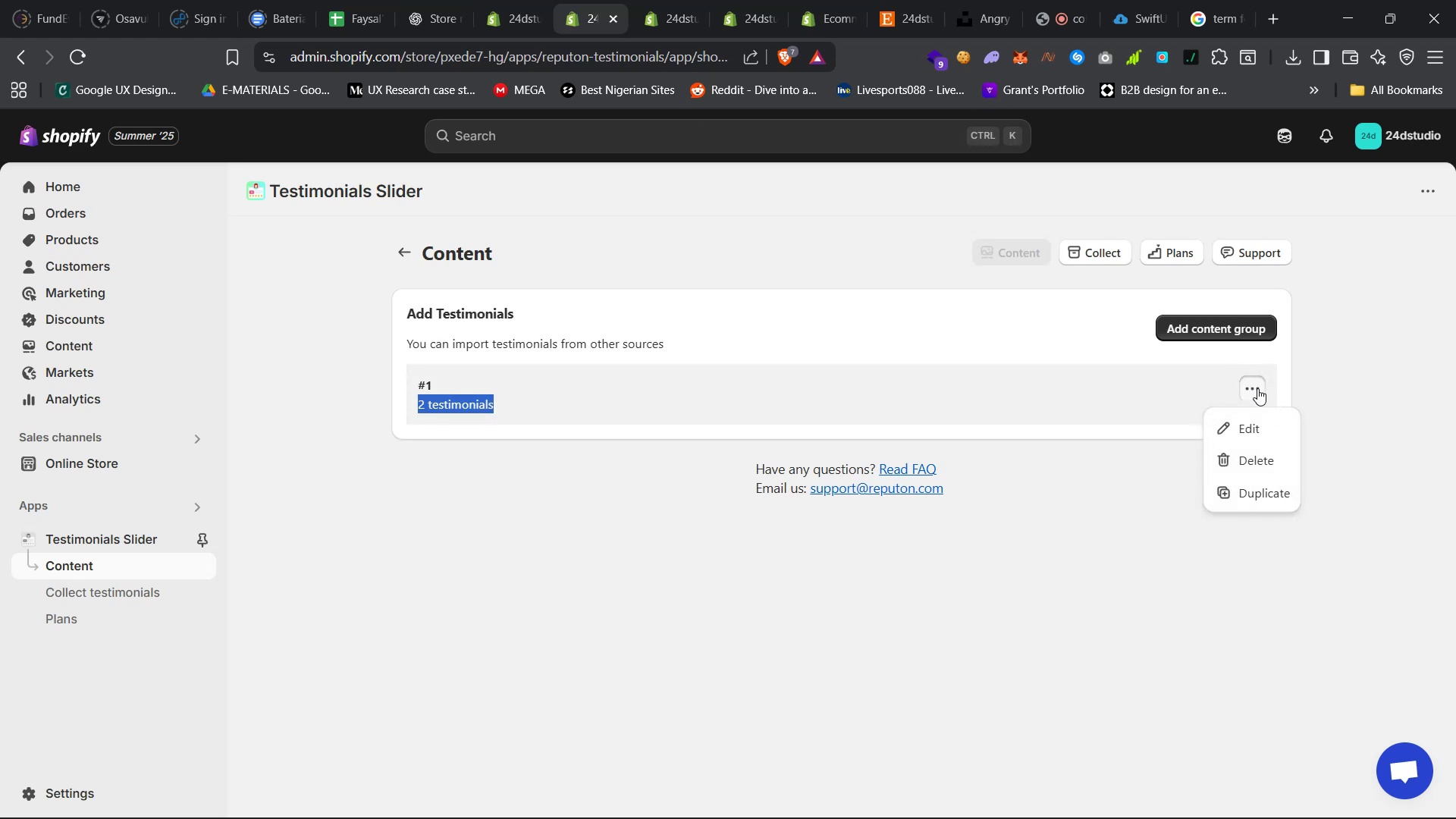 
left_click([1257, 422])
 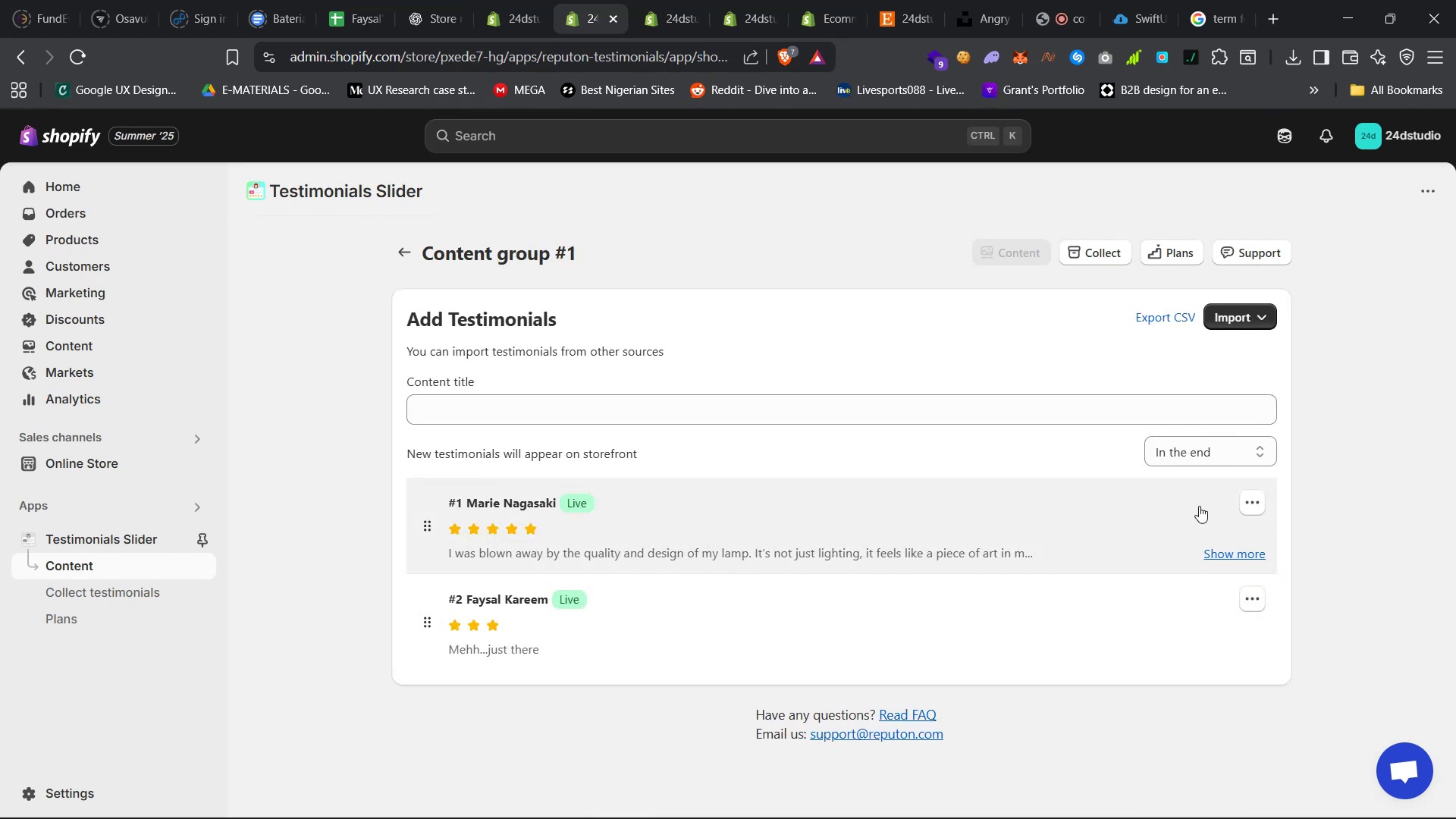 
left_click([1251, 498])
 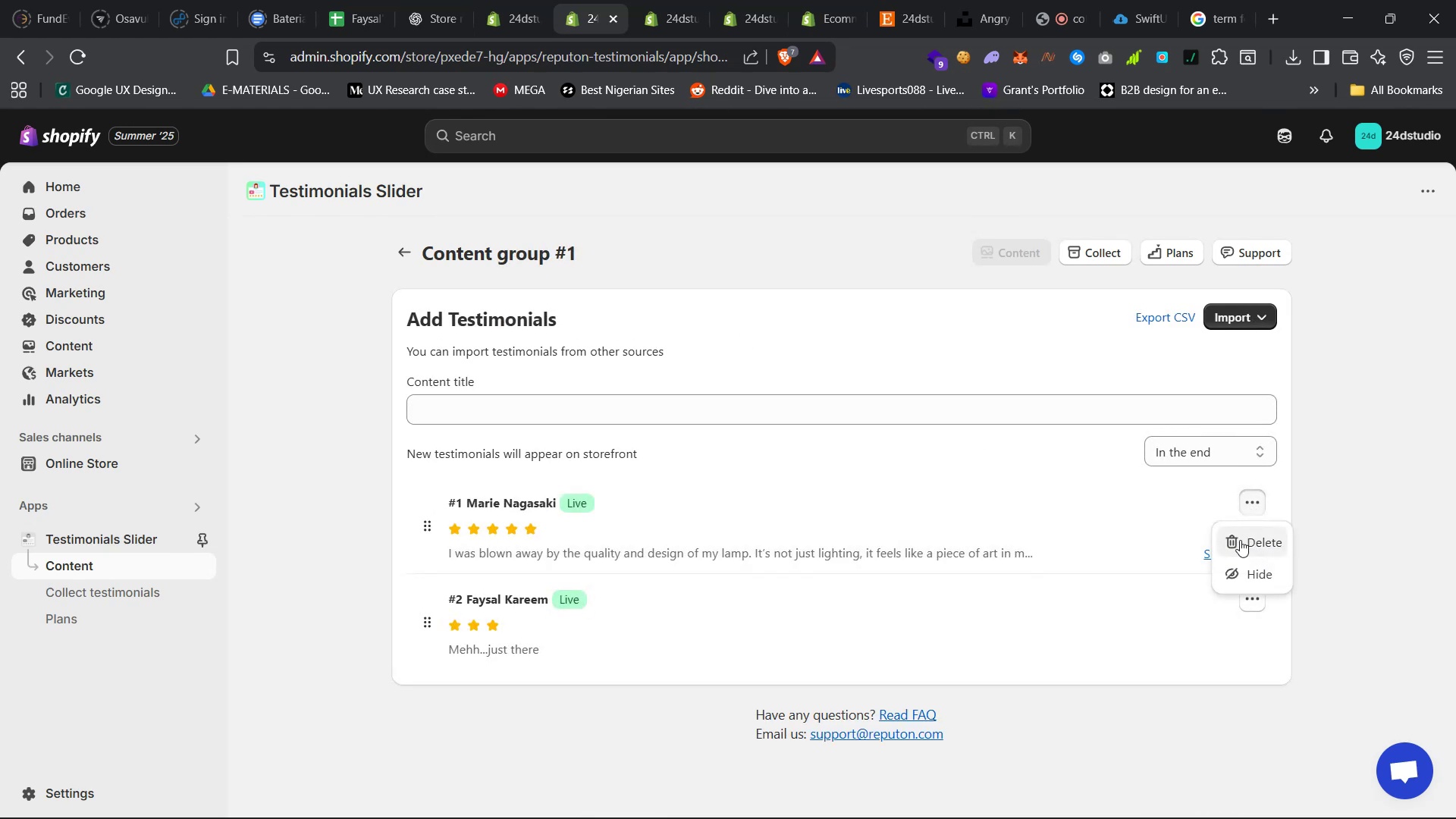 
left_click([1156, 554])
 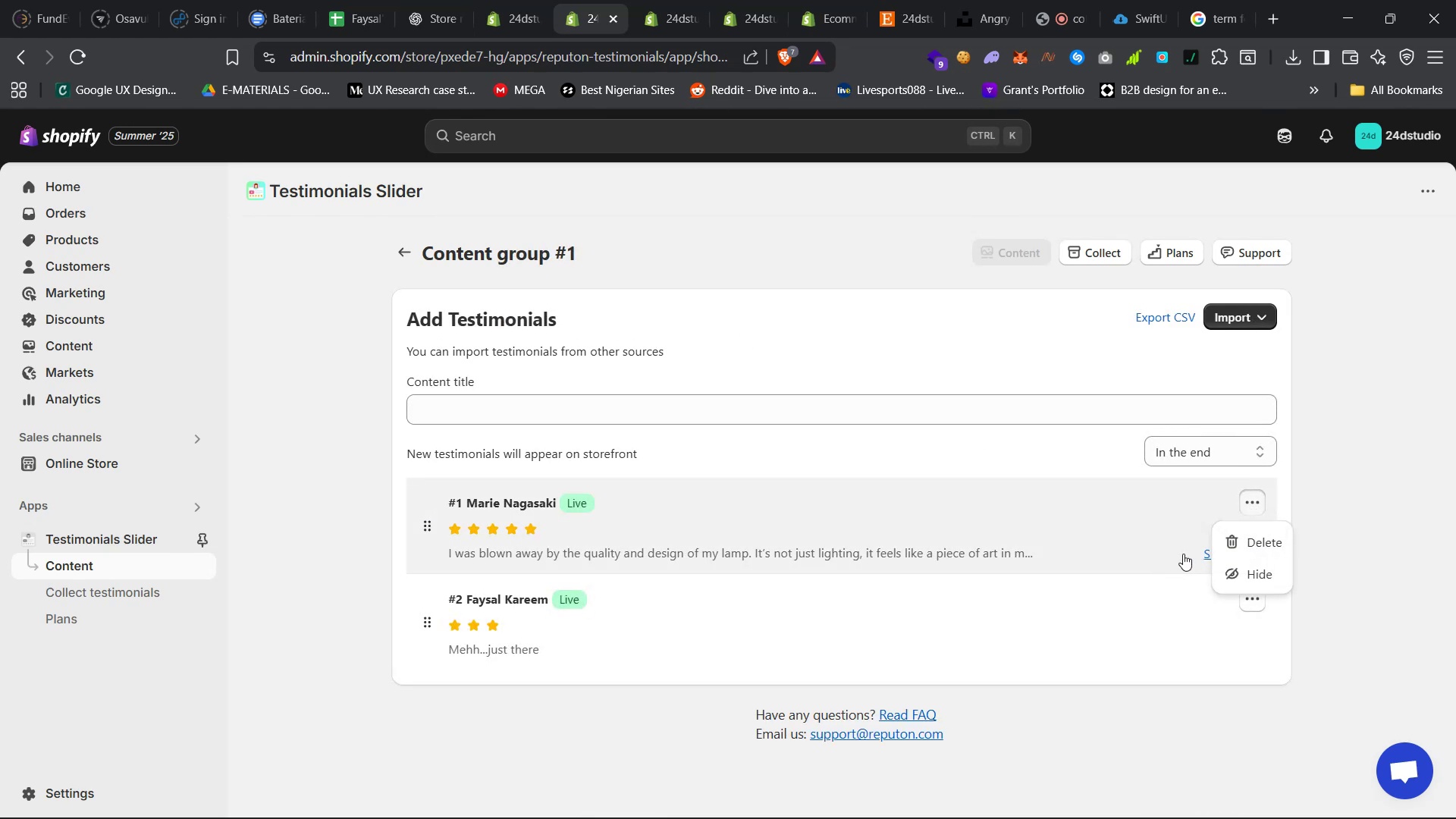 
left_click([1156, 554])
 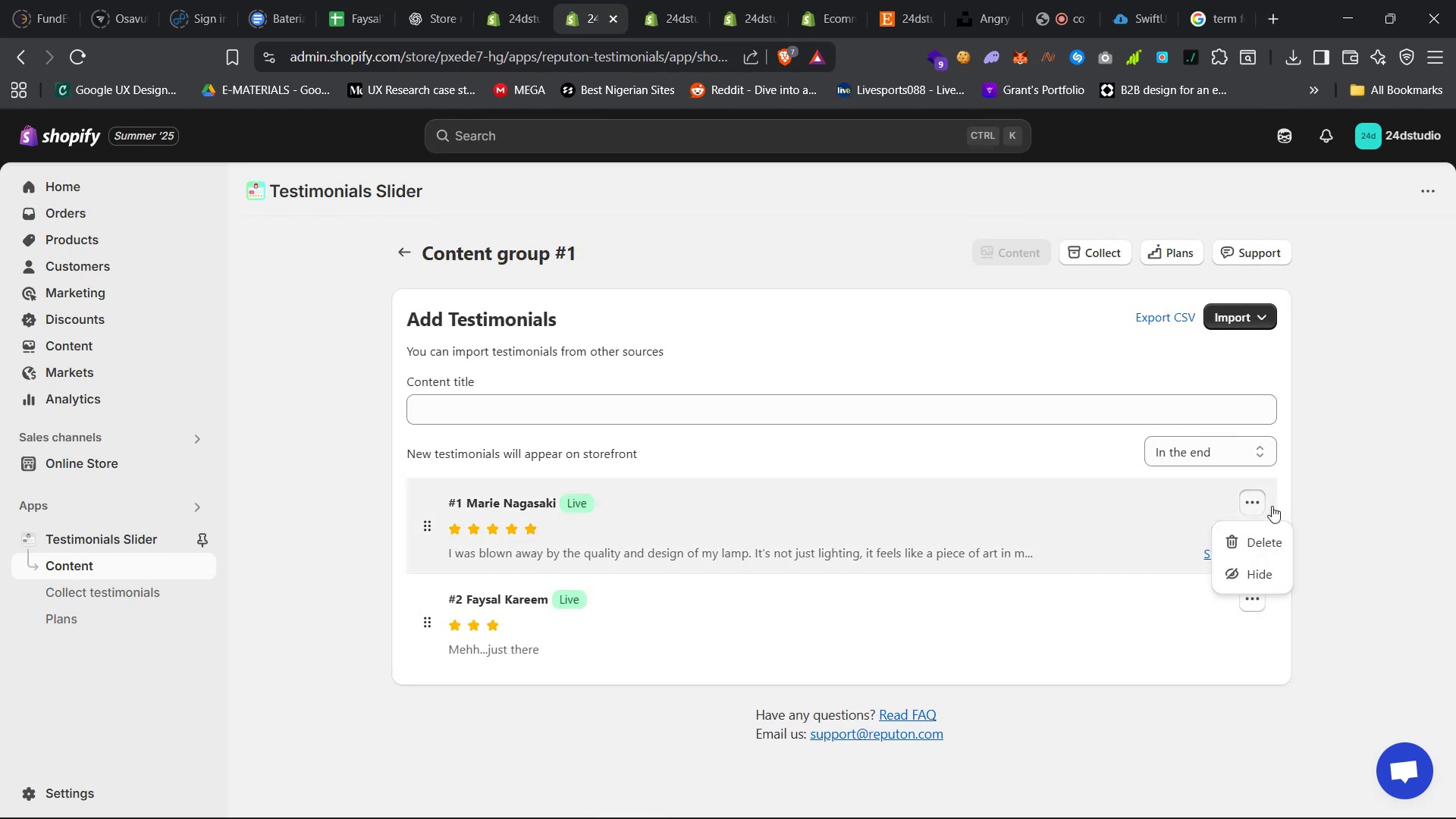 
left_click([1256, 500])
 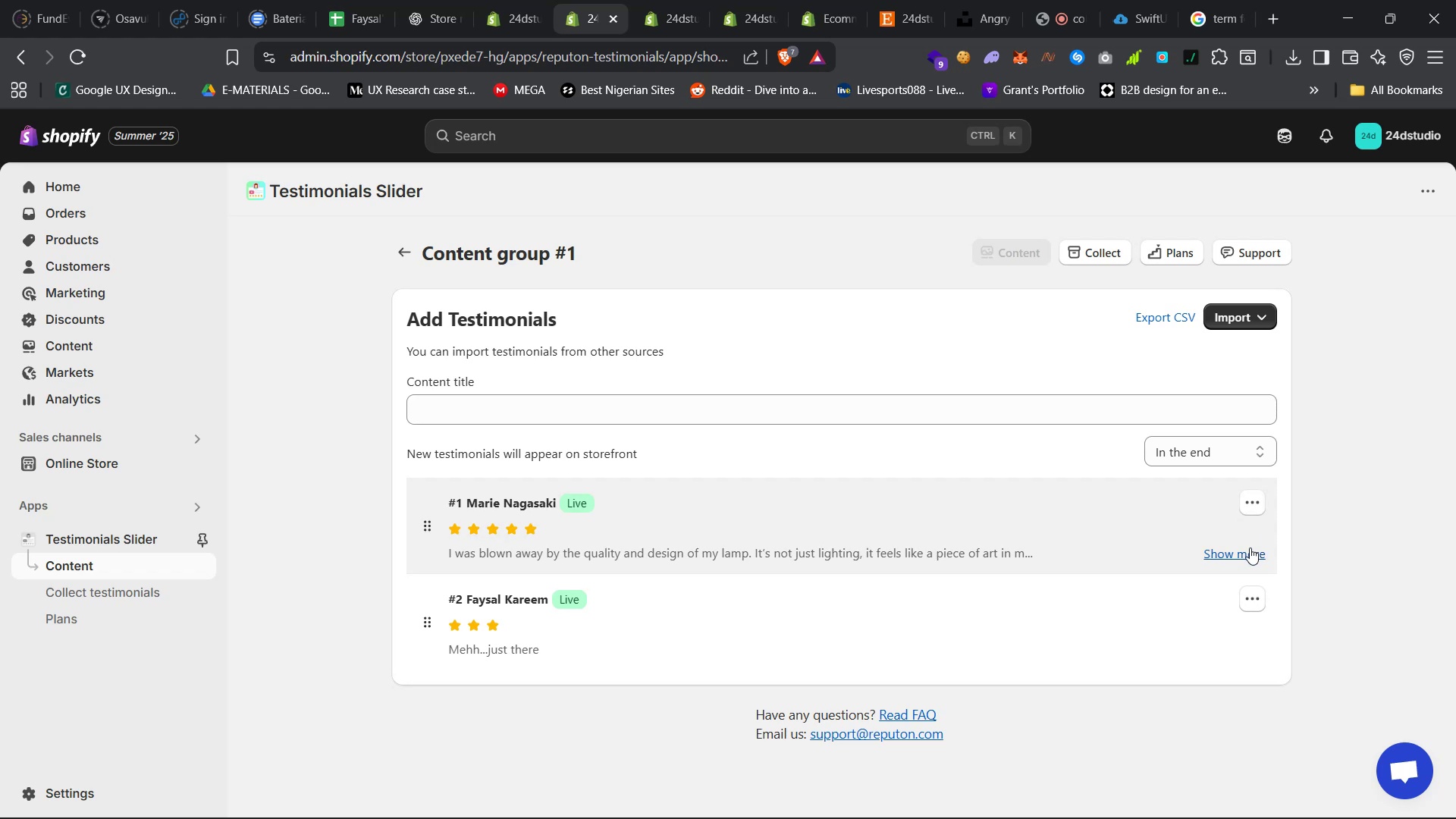 
left_click([1247, 551])
 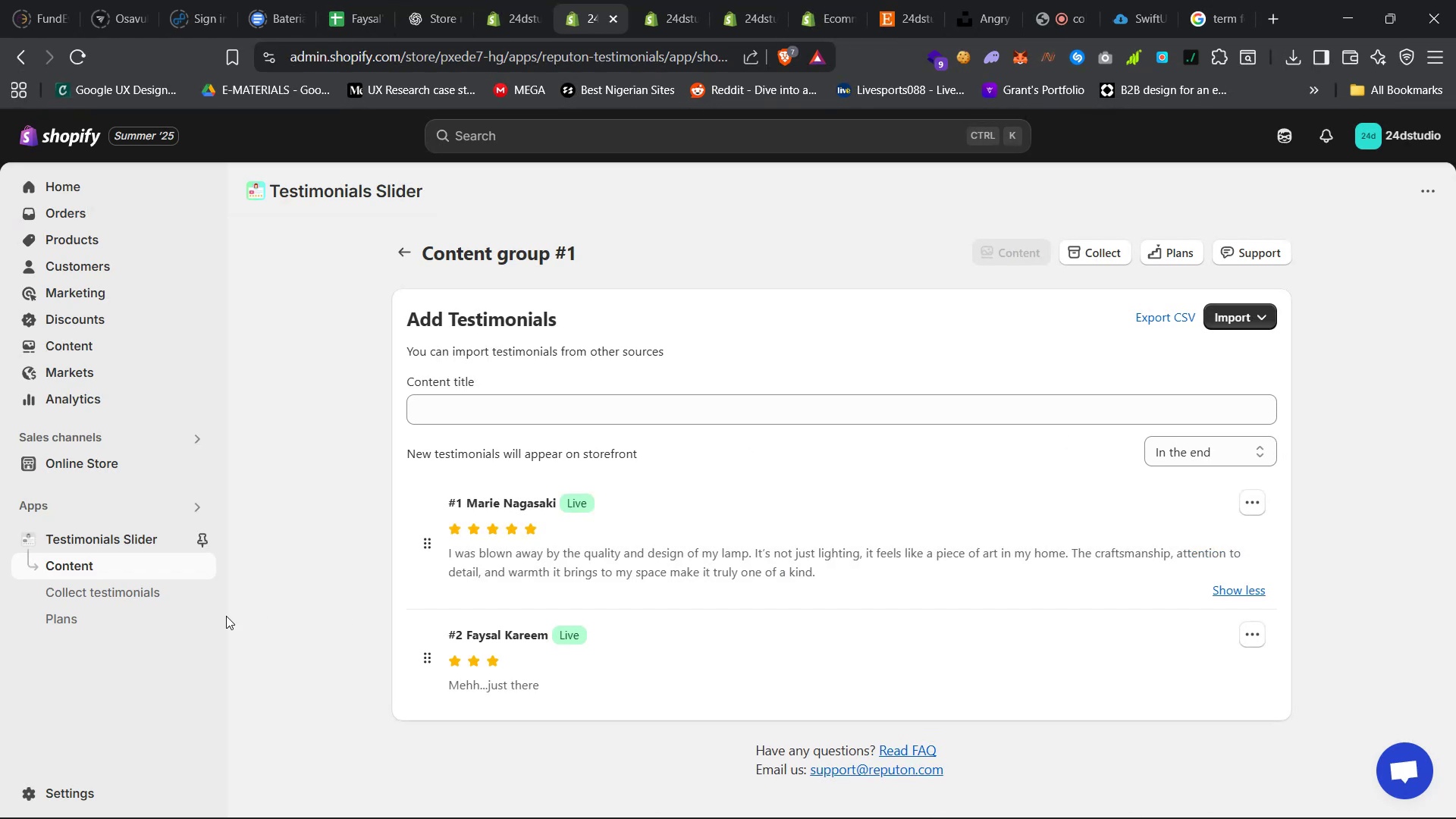 
left_click([111, 591])
 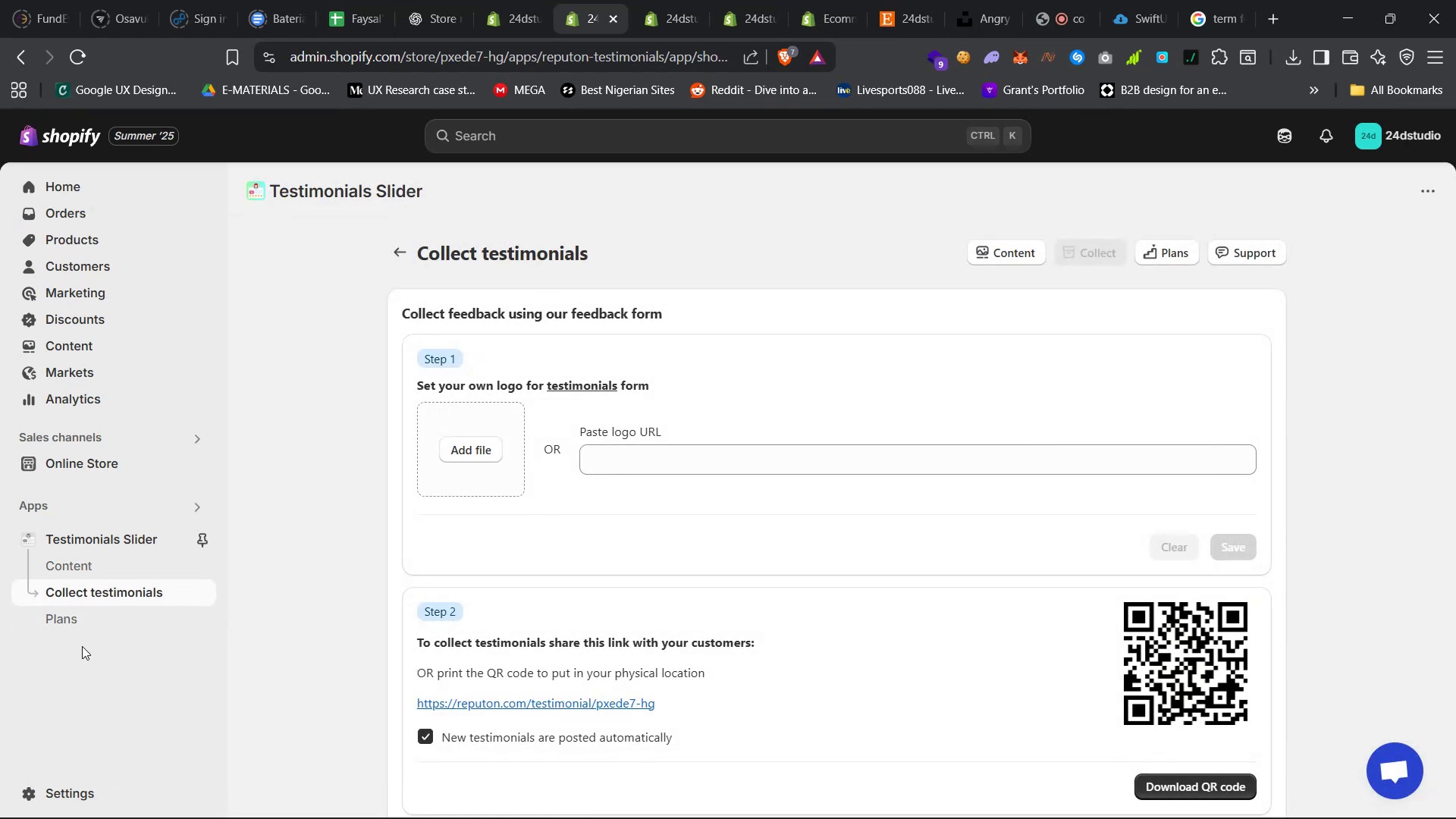 
scroll: coordinate [582, 562], scroll_direction: down, amount: 16.0
 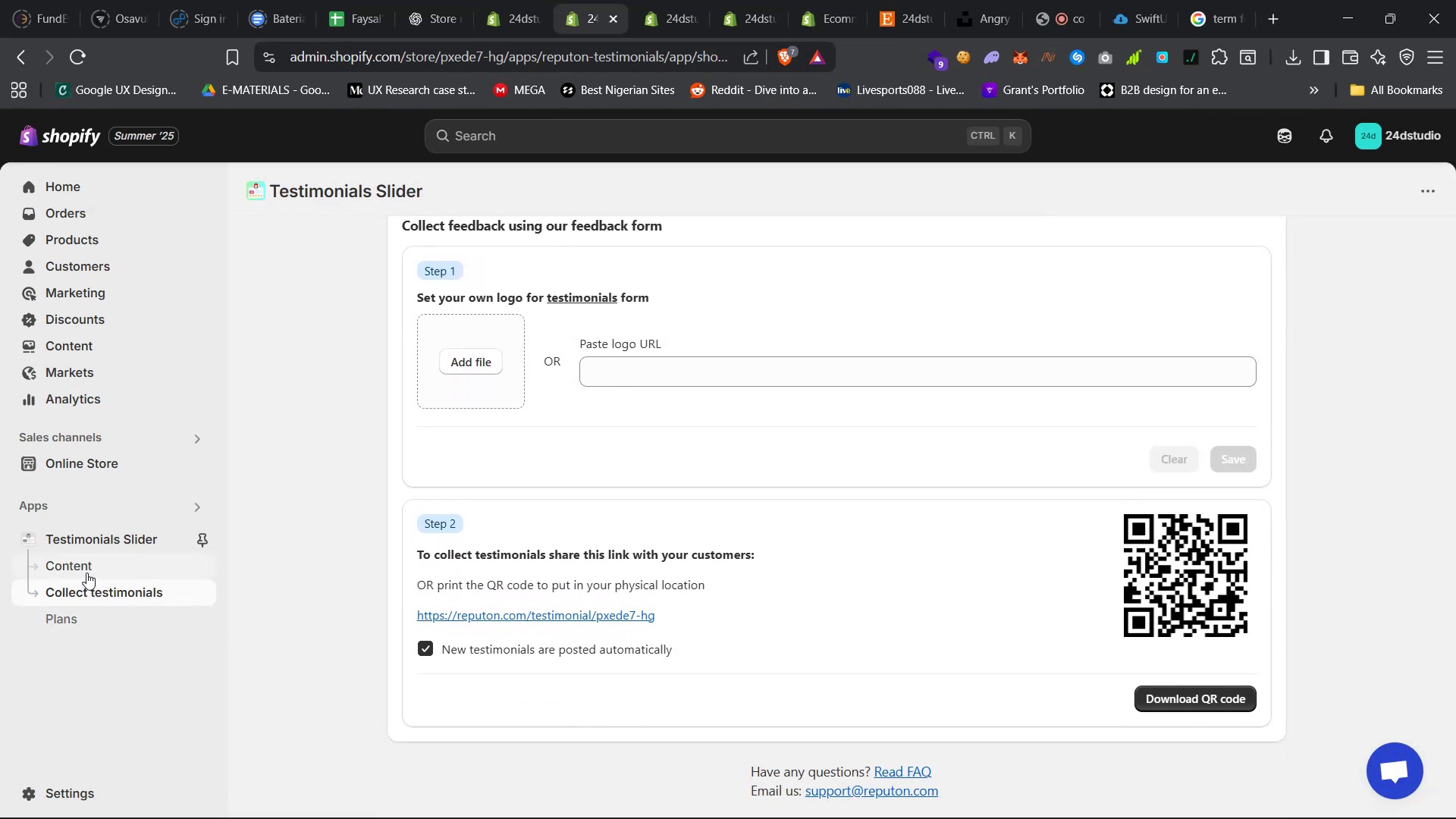 
left_click([88, 564])
 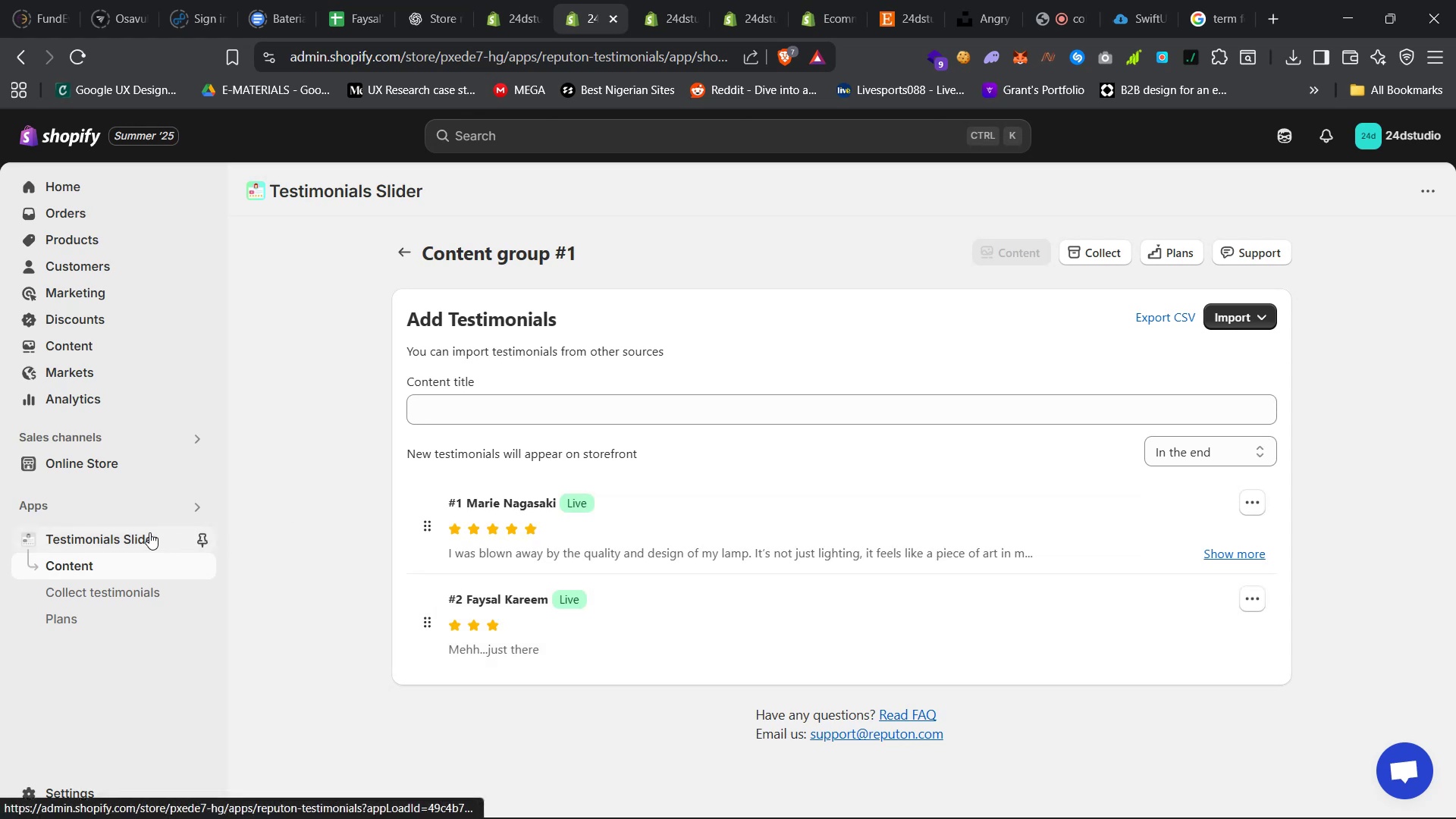 
left_click([1248, 598])
 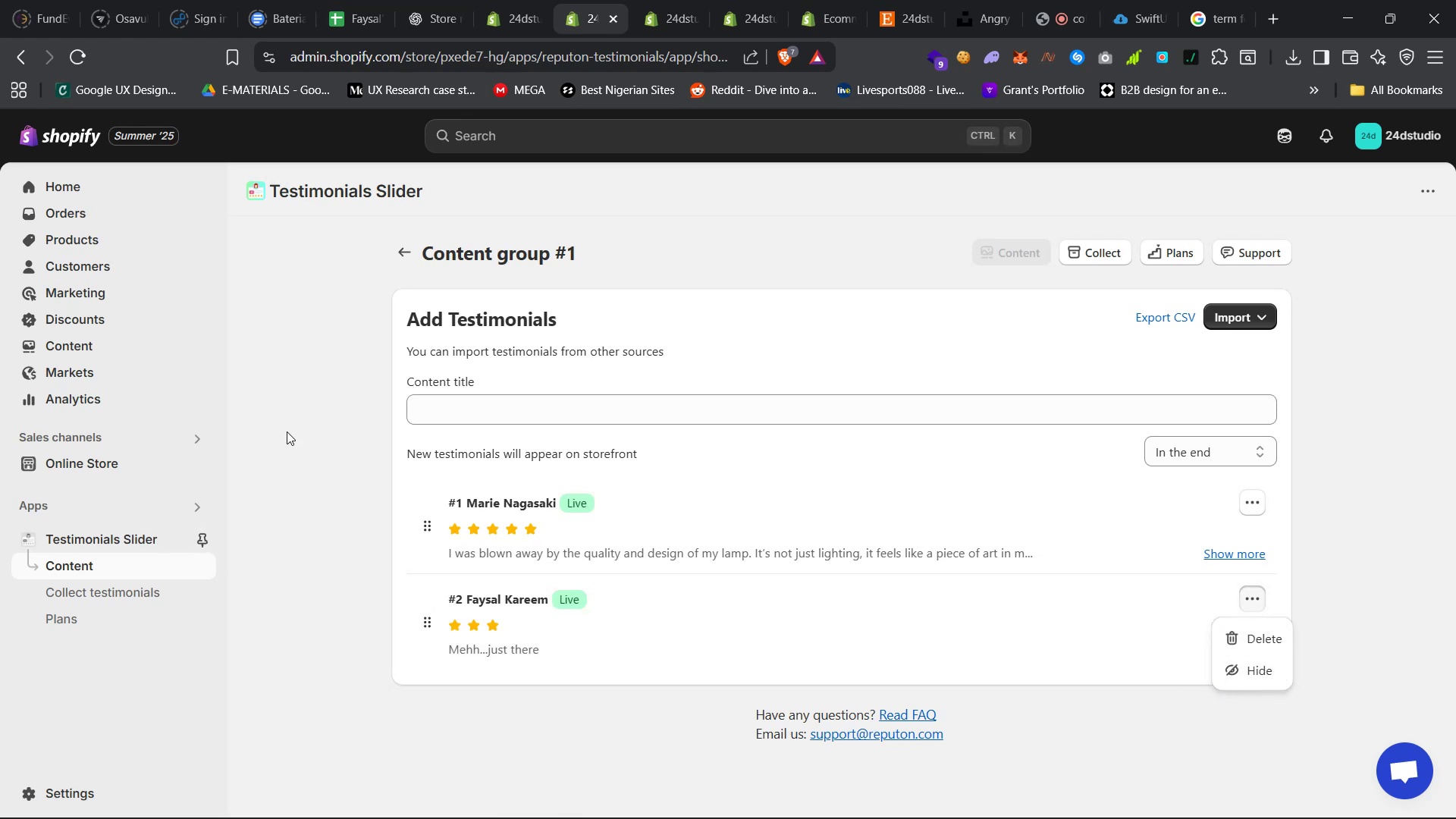 
left_click([306, 369])
 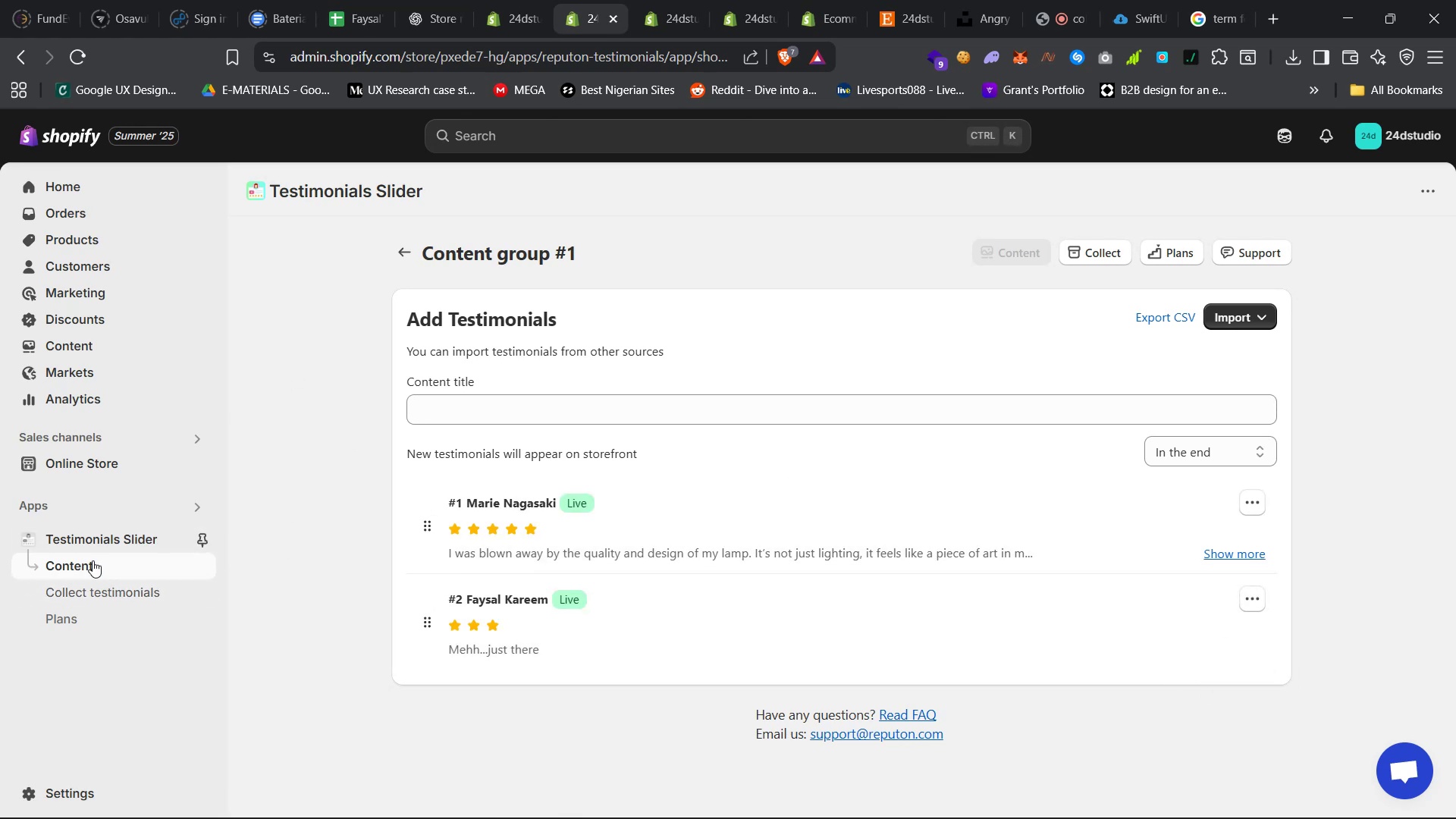 
left_click([93, 543])
 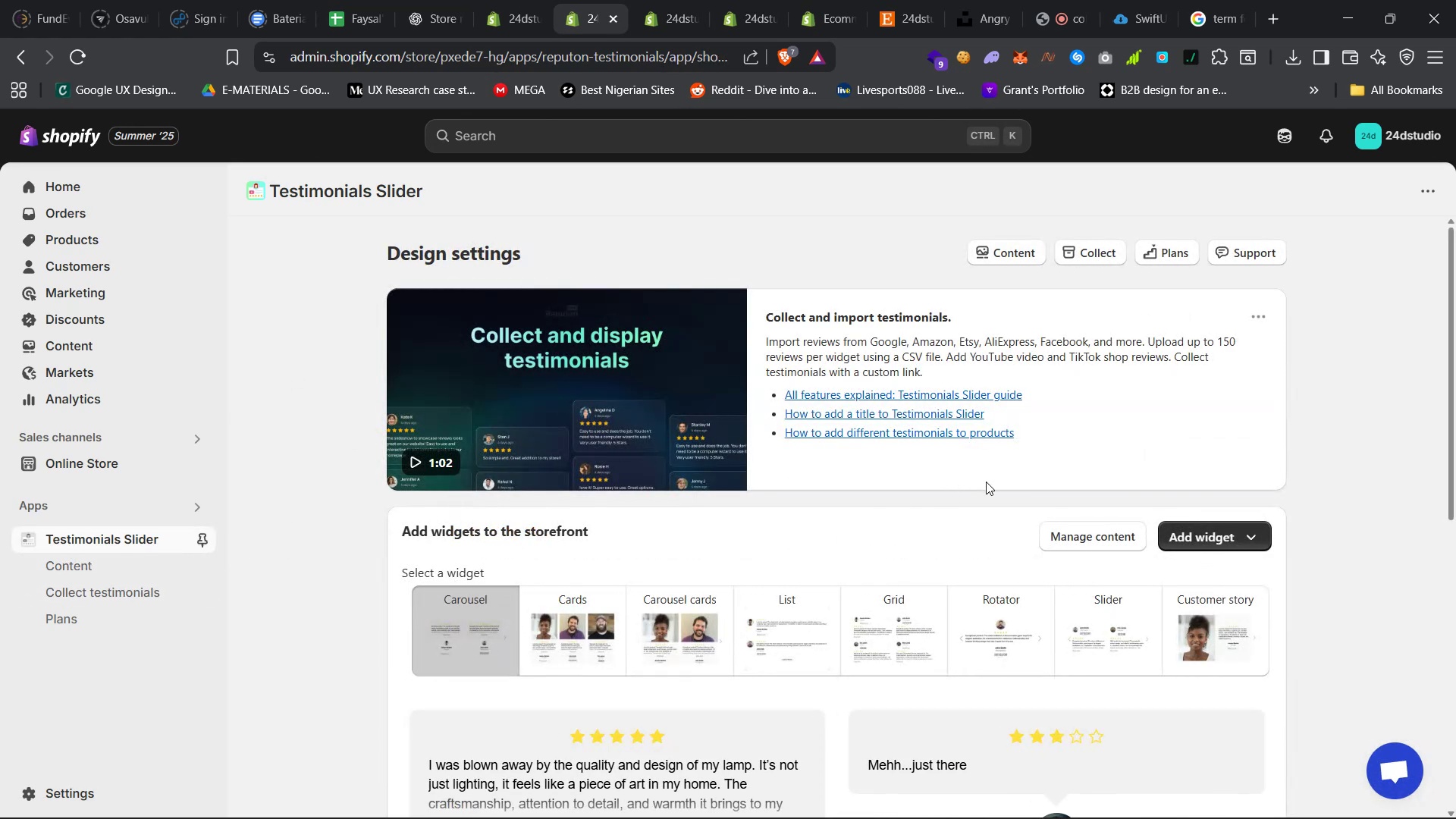 
scroll: coordinate [918, 563], scroll_direction: down, amount: 23.0
 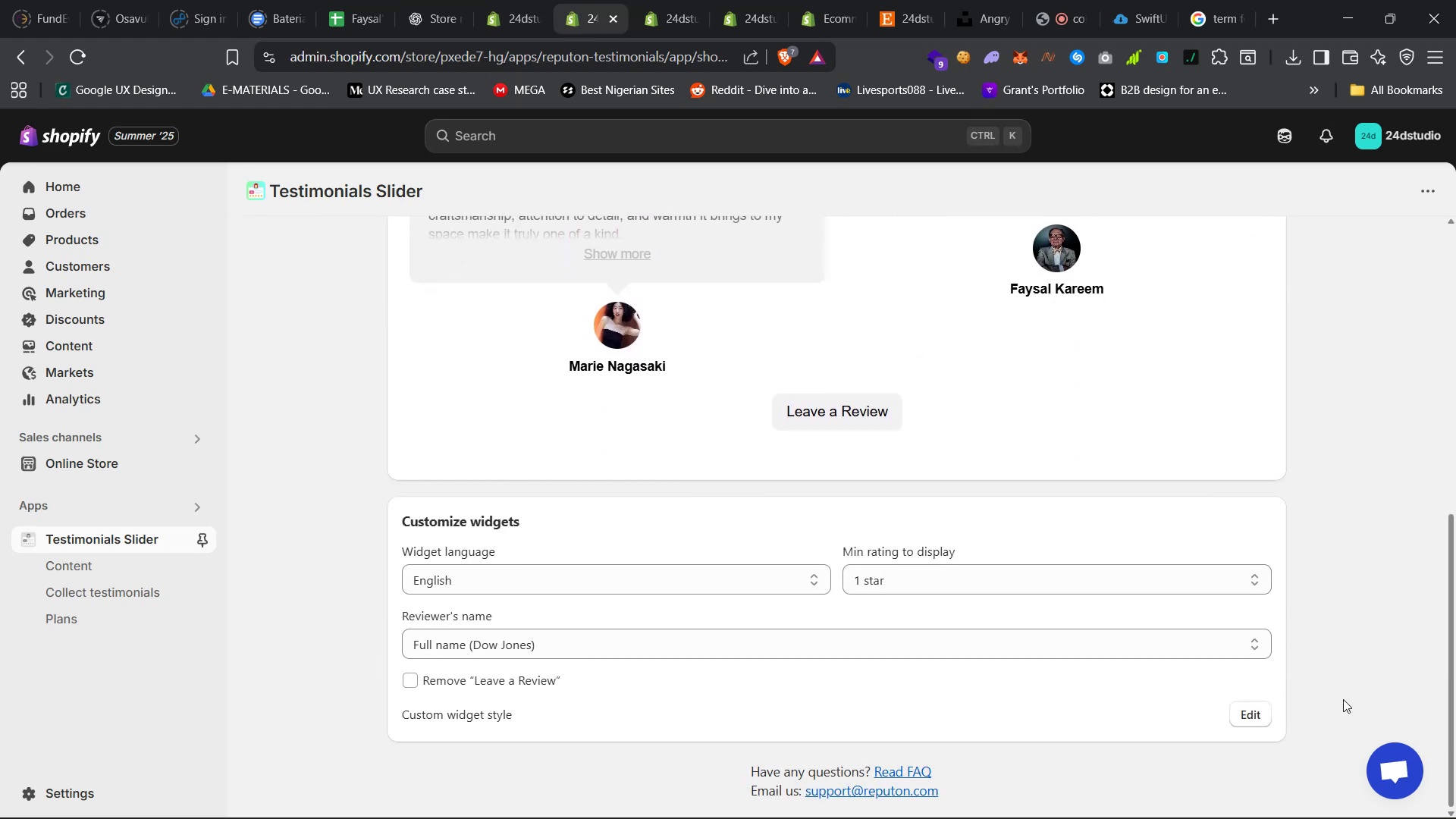 
left_click([1259, 720])
 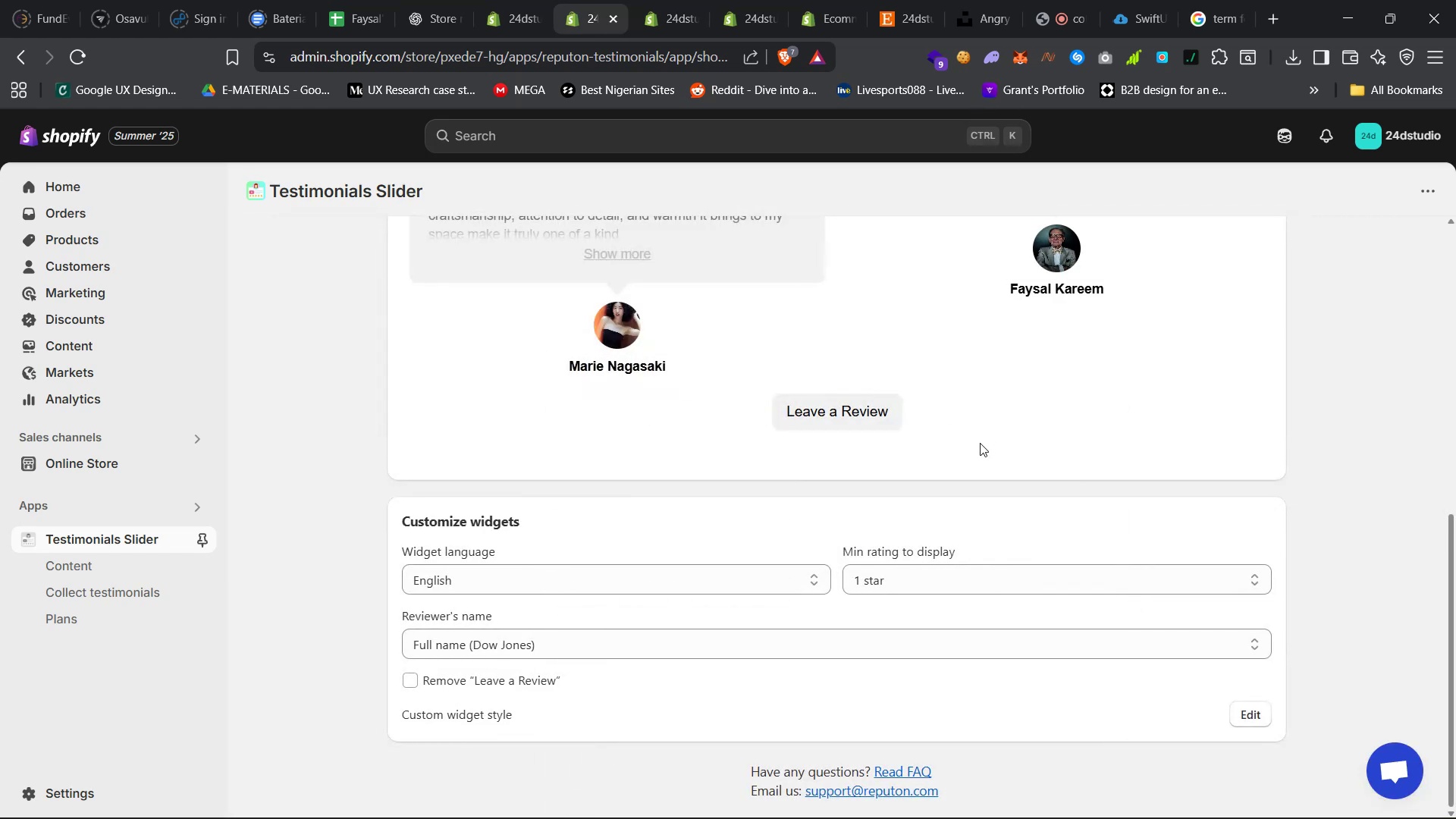 
wait(5.48)
 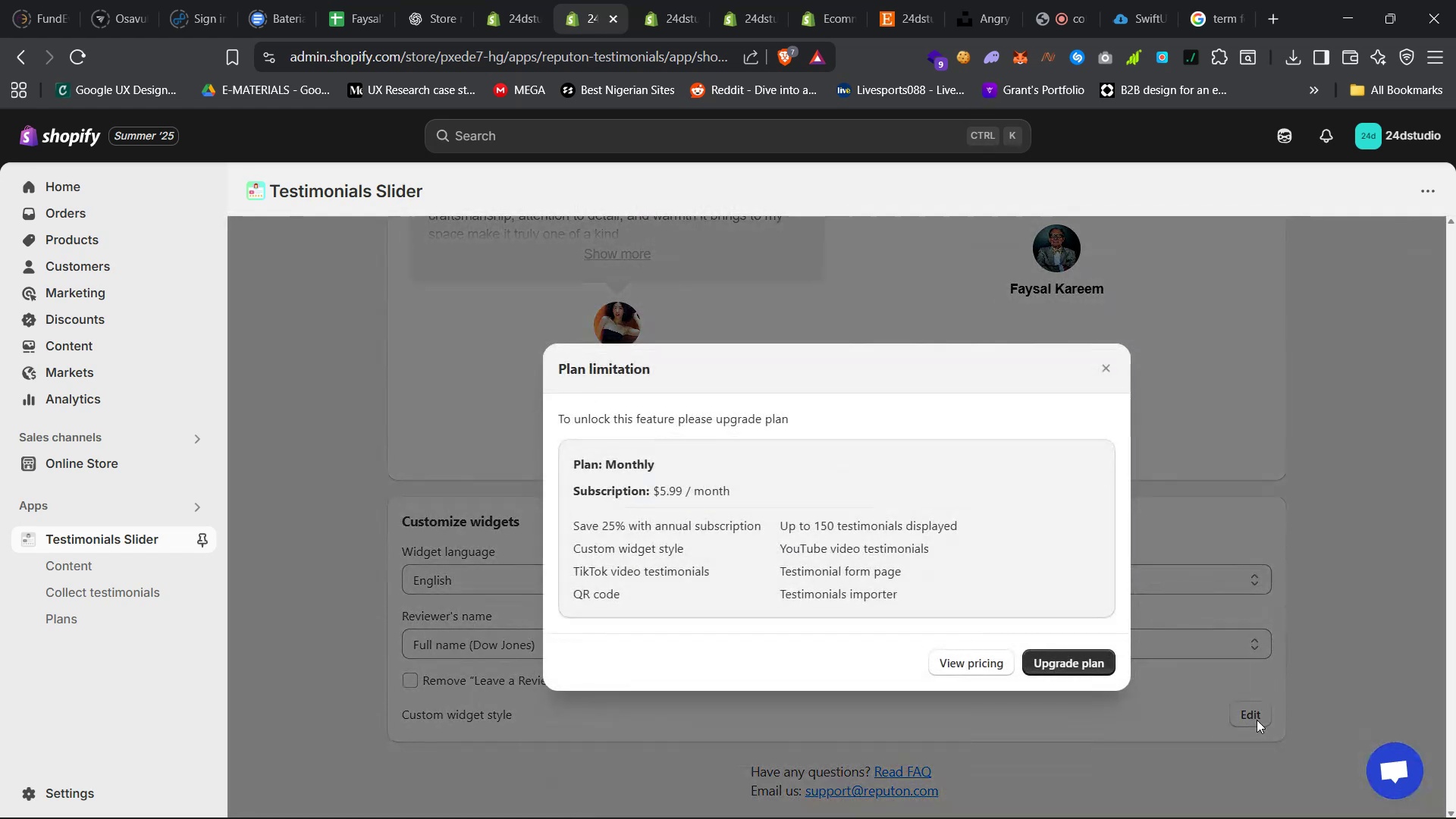 
left_click([666, 0])
 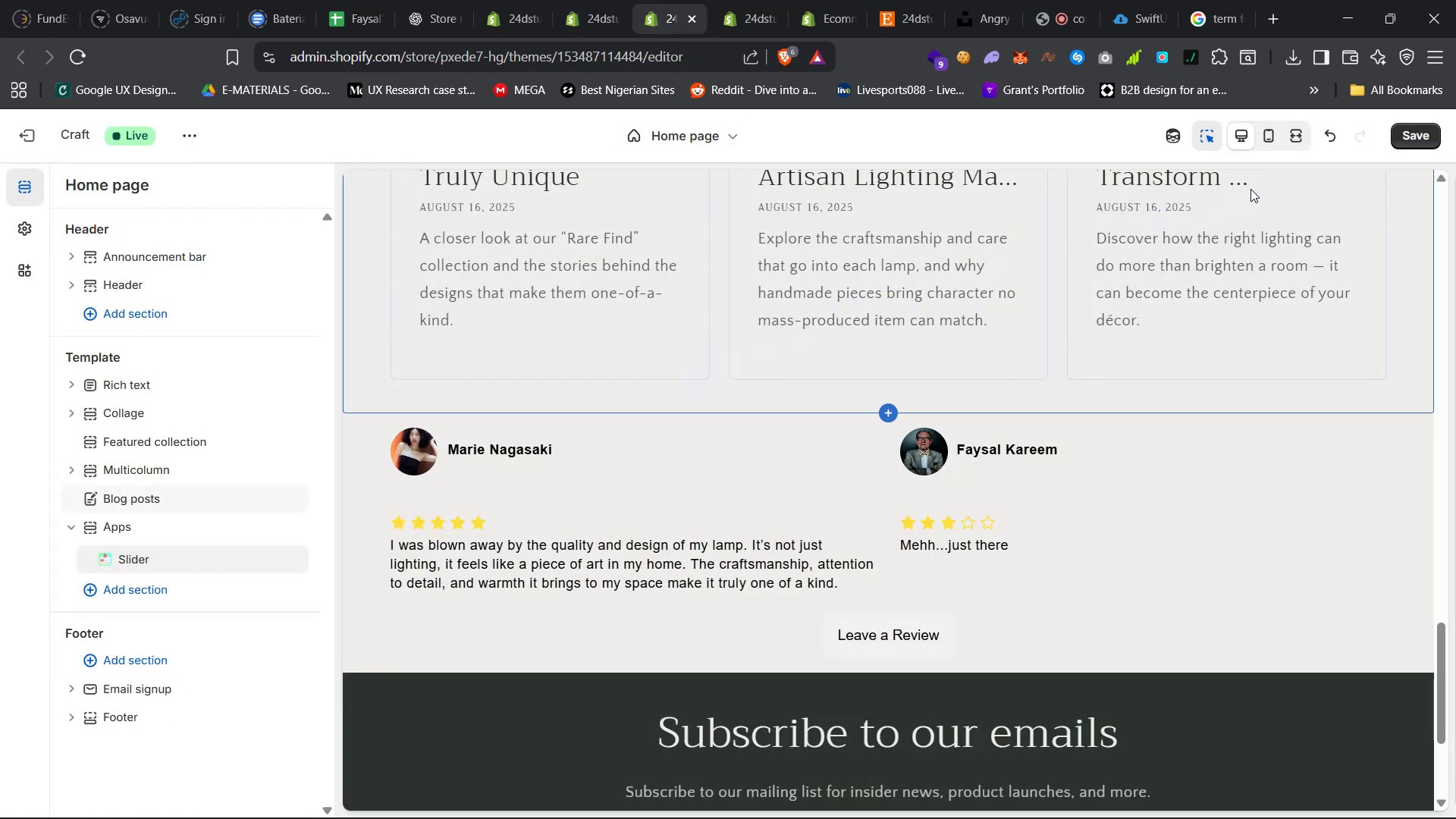 
left_click([1298, 130])
 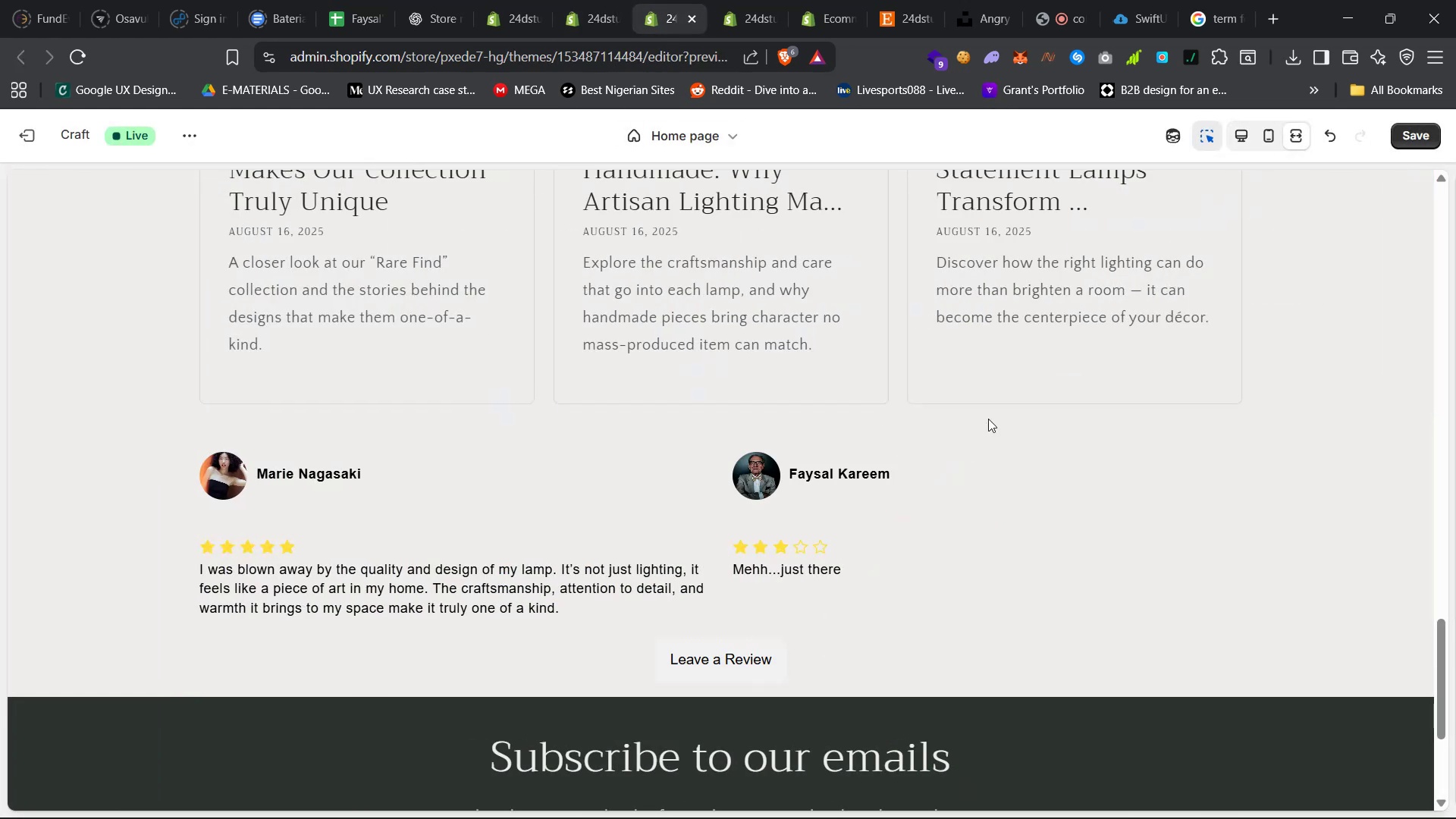 
scroll: coordinate [934, 497], scroll_direction: down, amount: 12.0
 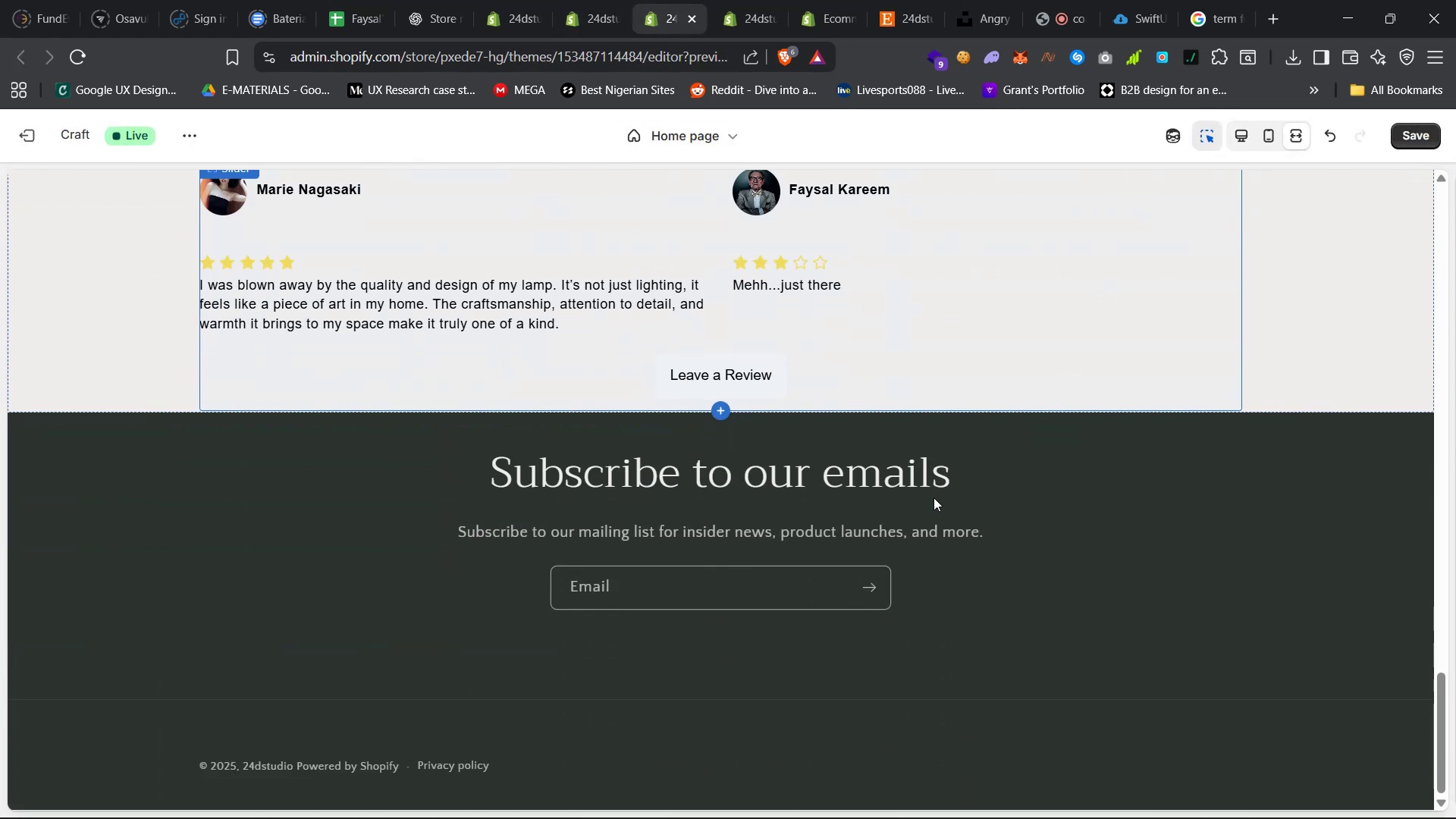 
scroll: coordinate [934, 498], scroll_direction: none, amount: 0.0
 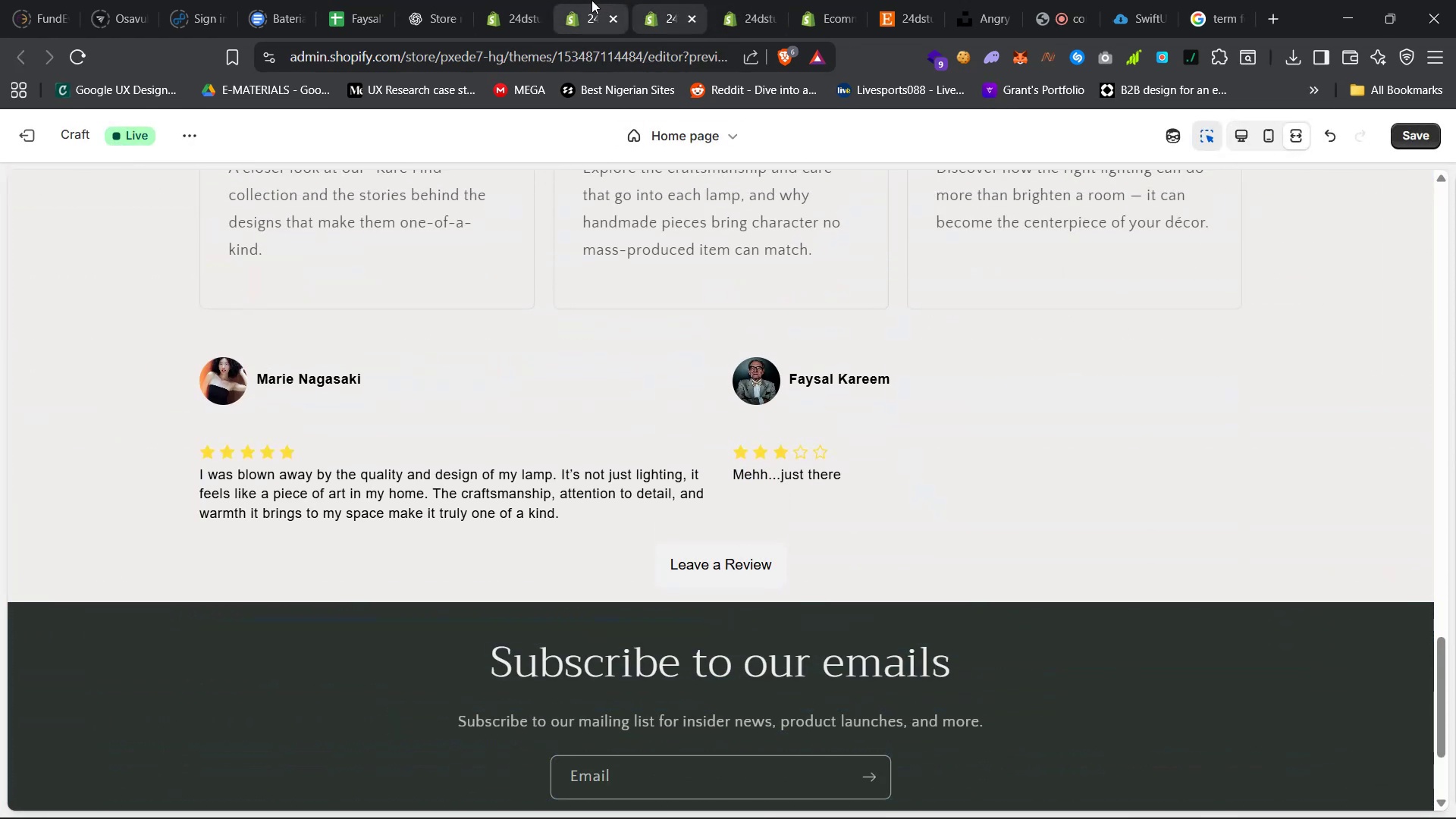 
wait(5.16)
 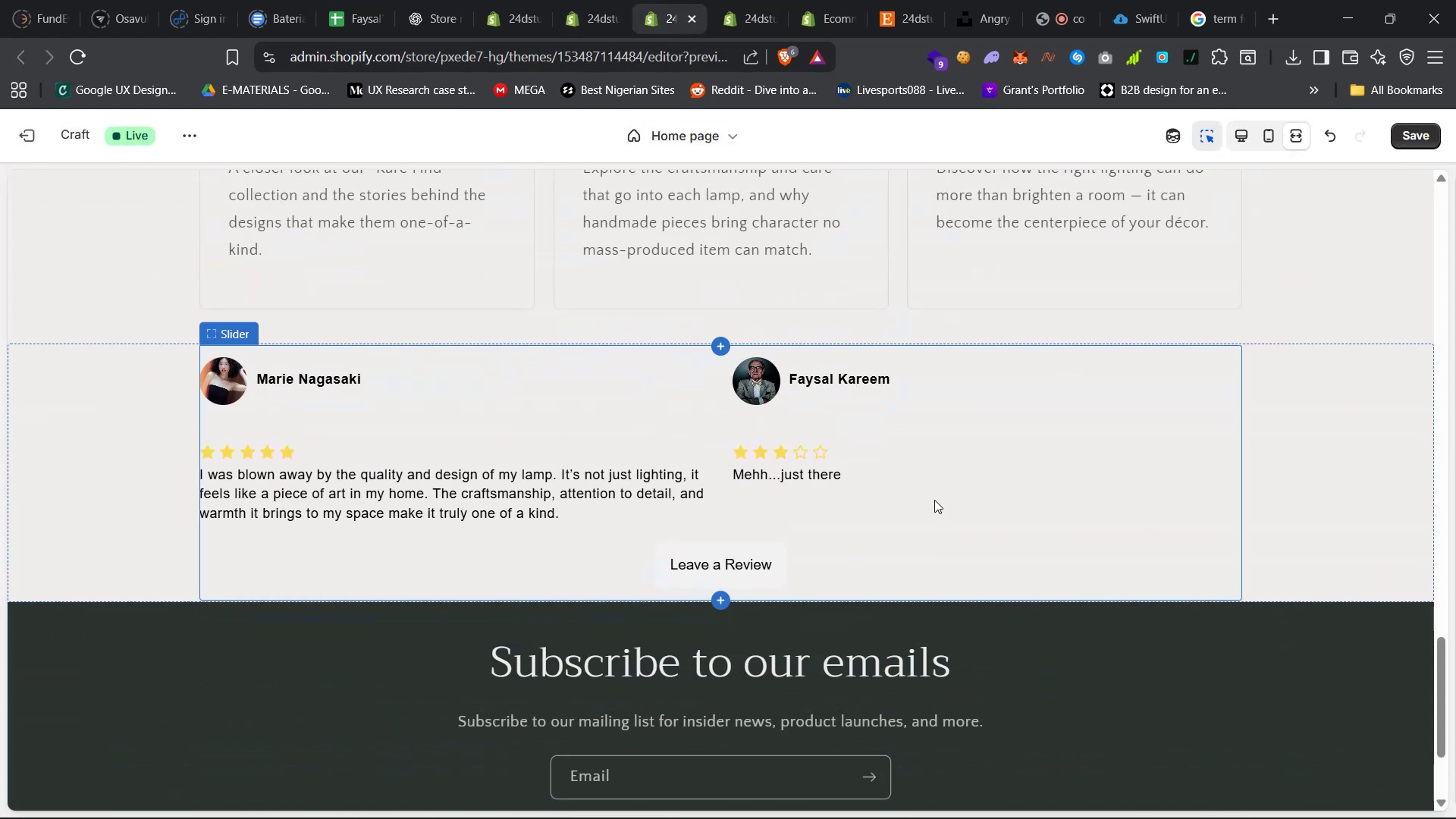 
left_click([592, 0])
 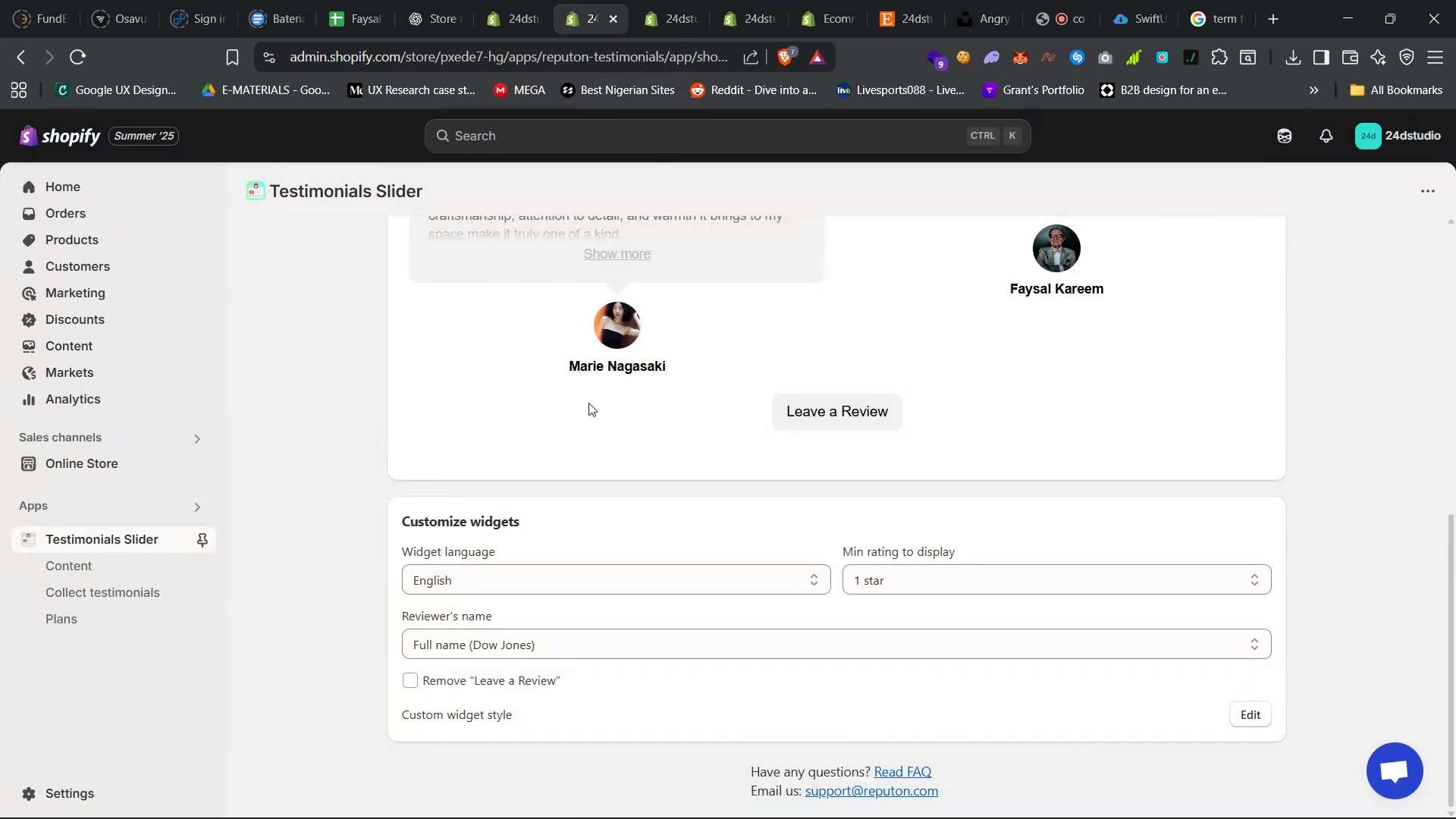 
scroll: coordinate [792, 487], scroll_direction: none, amount: 0.0
 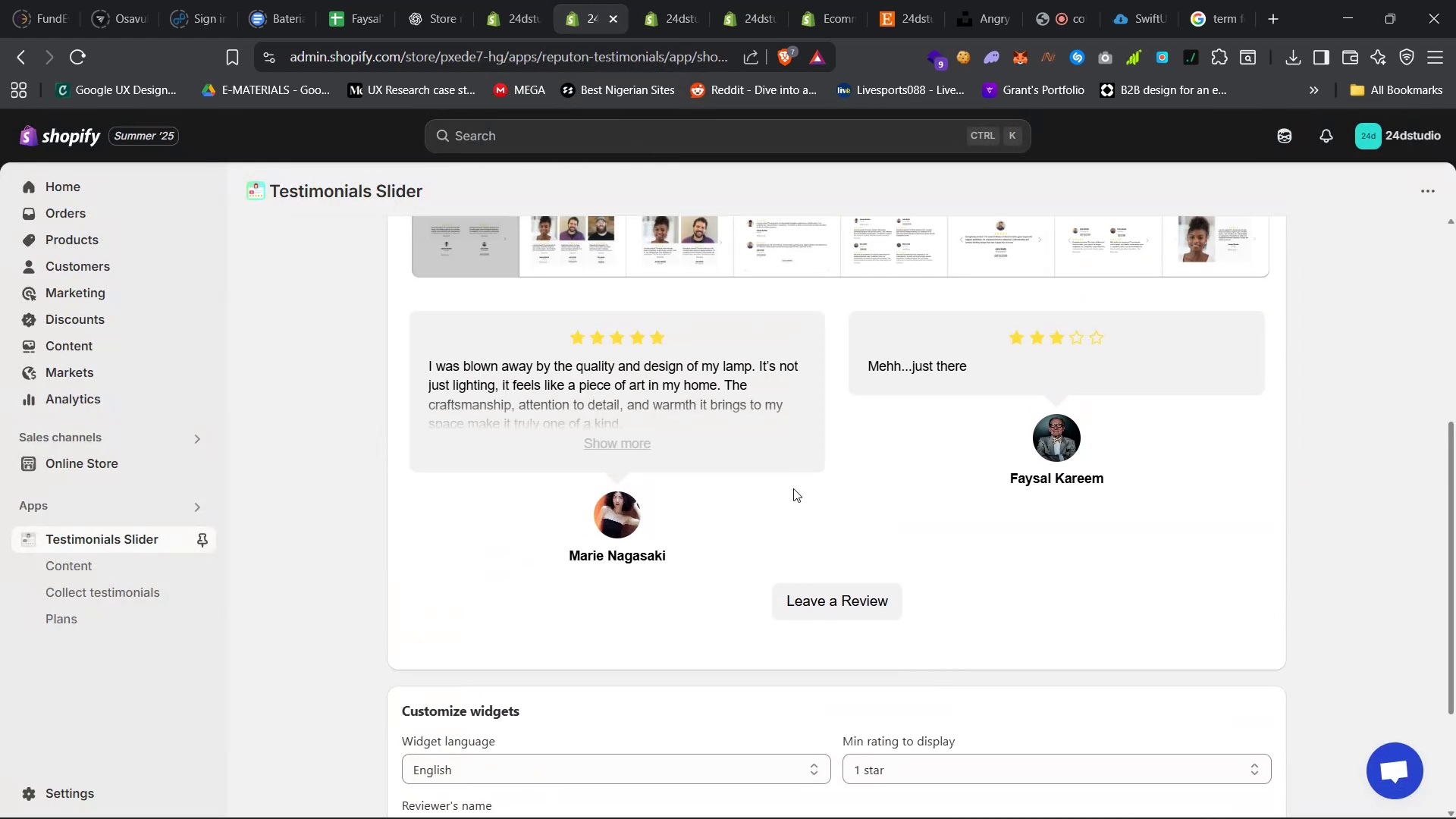 
scroll: coordinate [790, 487], scroll_direction: up, amount: 12.0
 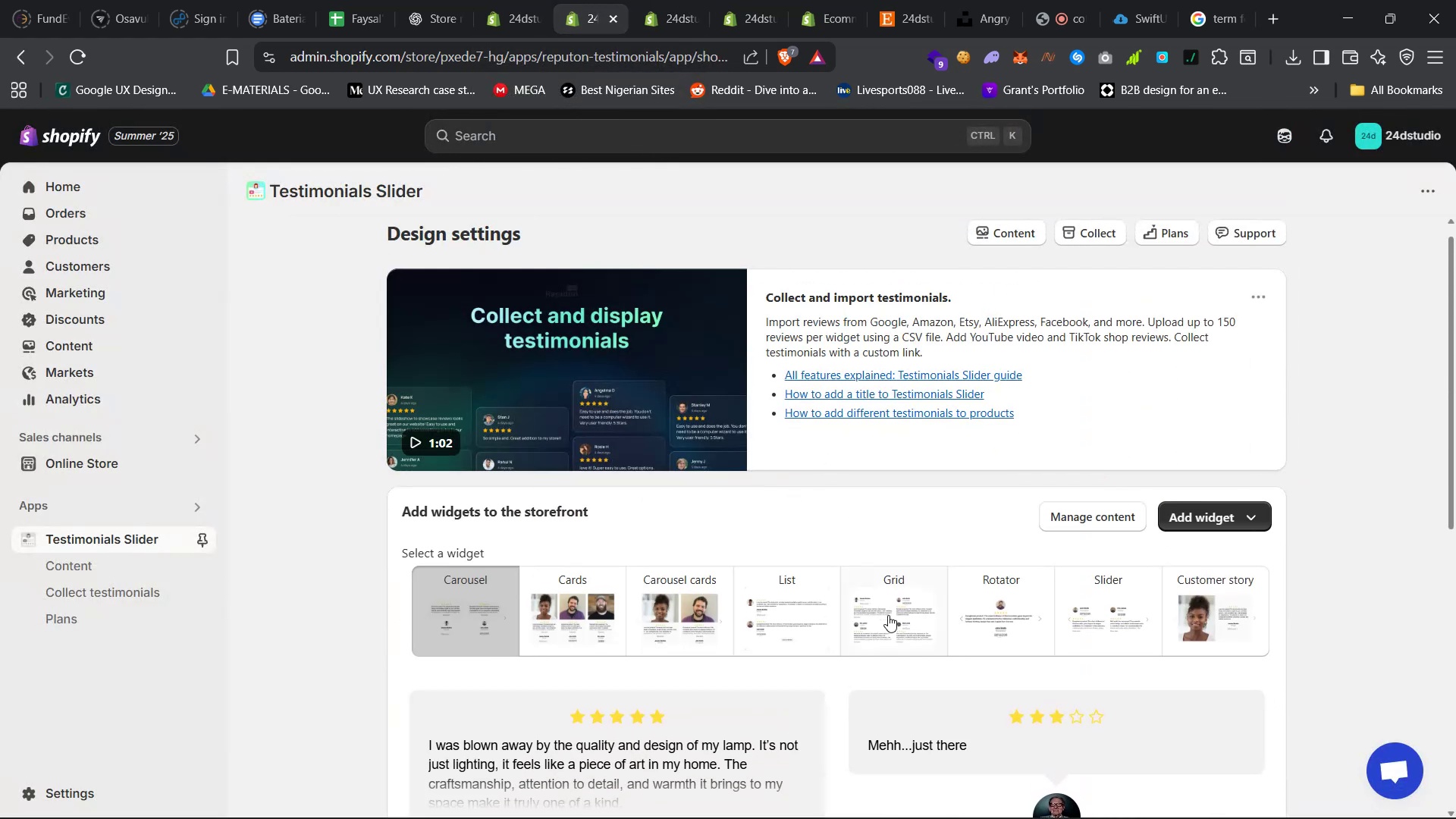 
left_click([774, 614])
 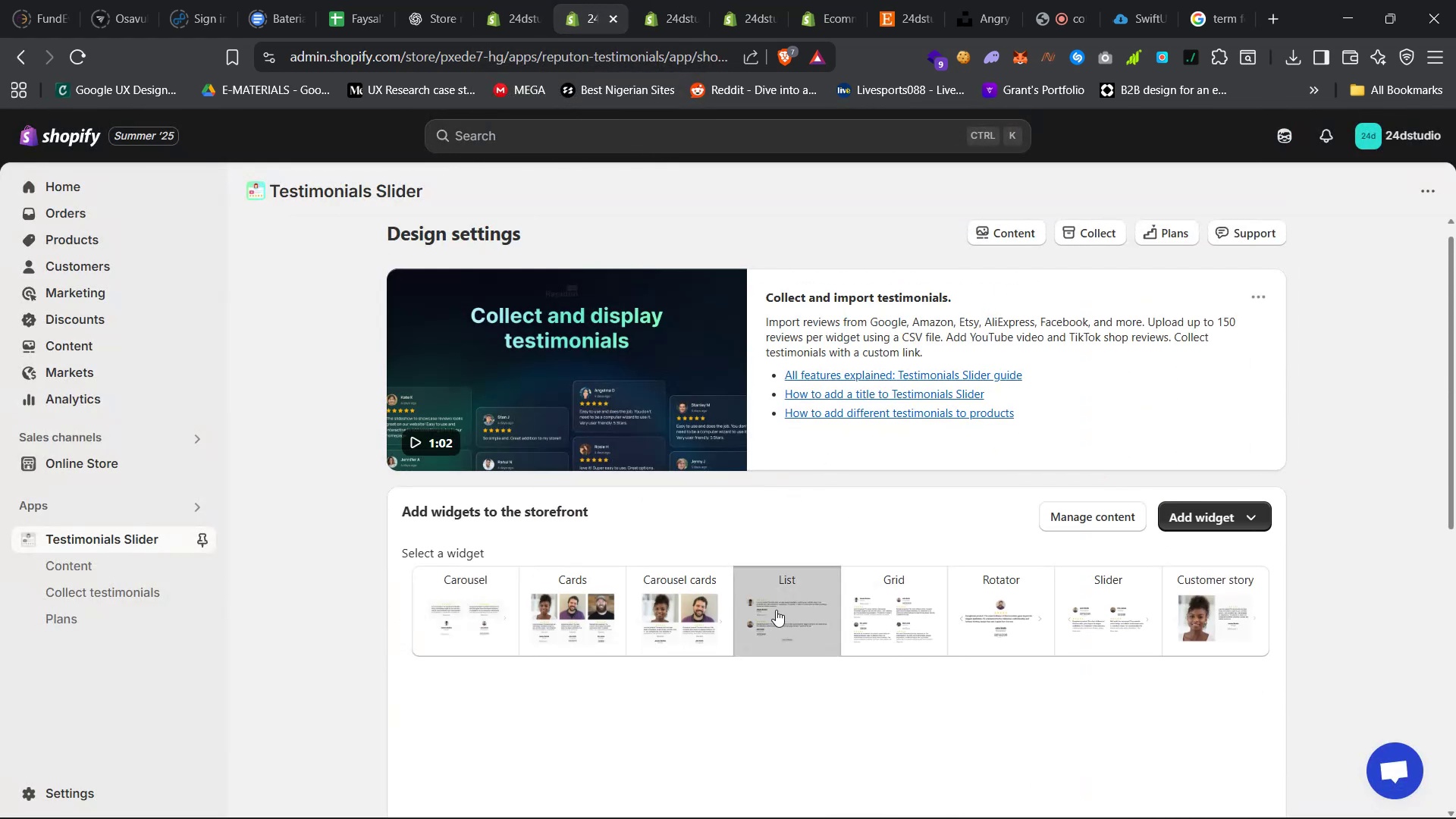 
scroll: coordinate [792, 575], scroll_direction: down, amount: 9.0
 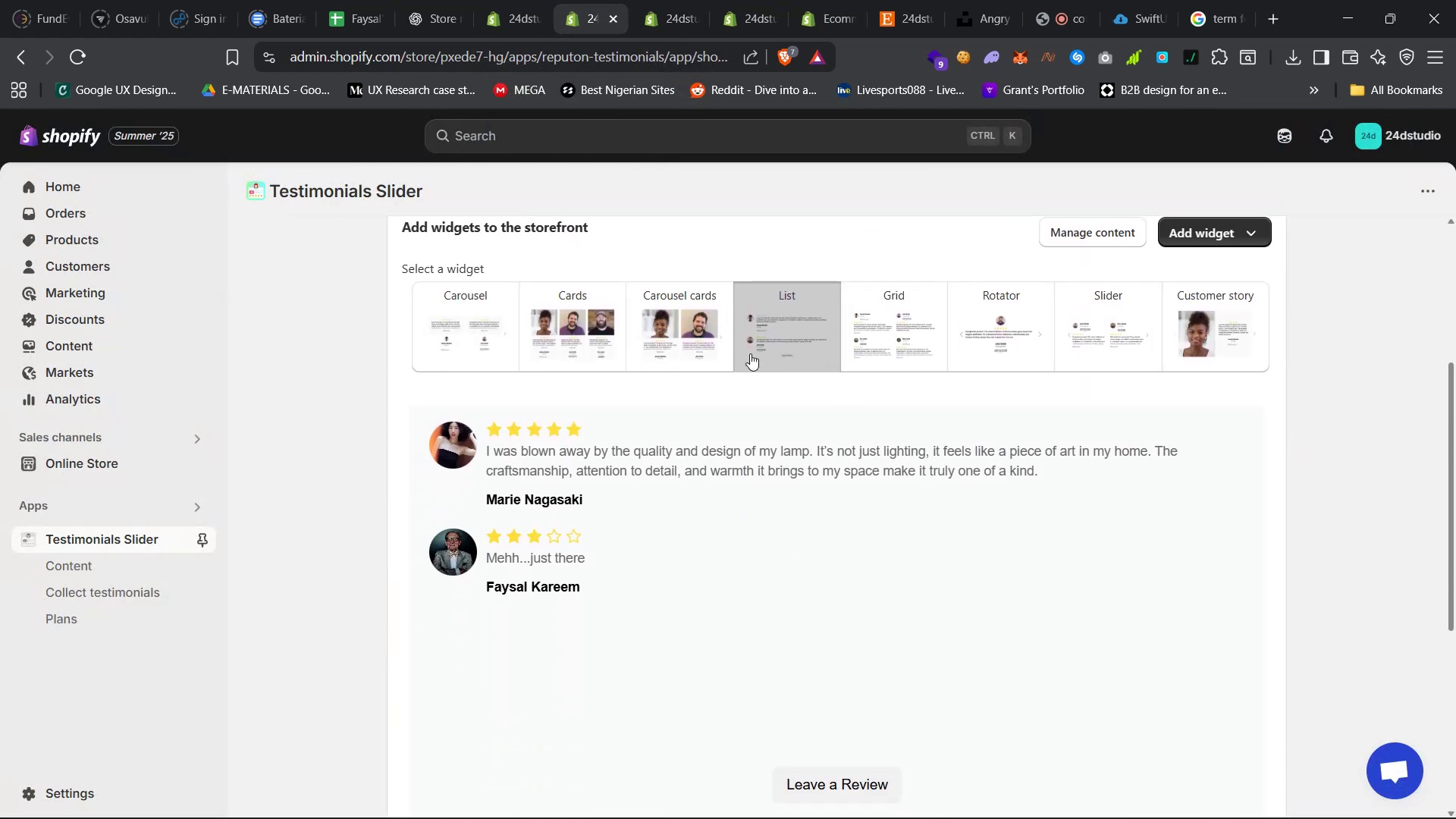 
left_click([477, 344])
 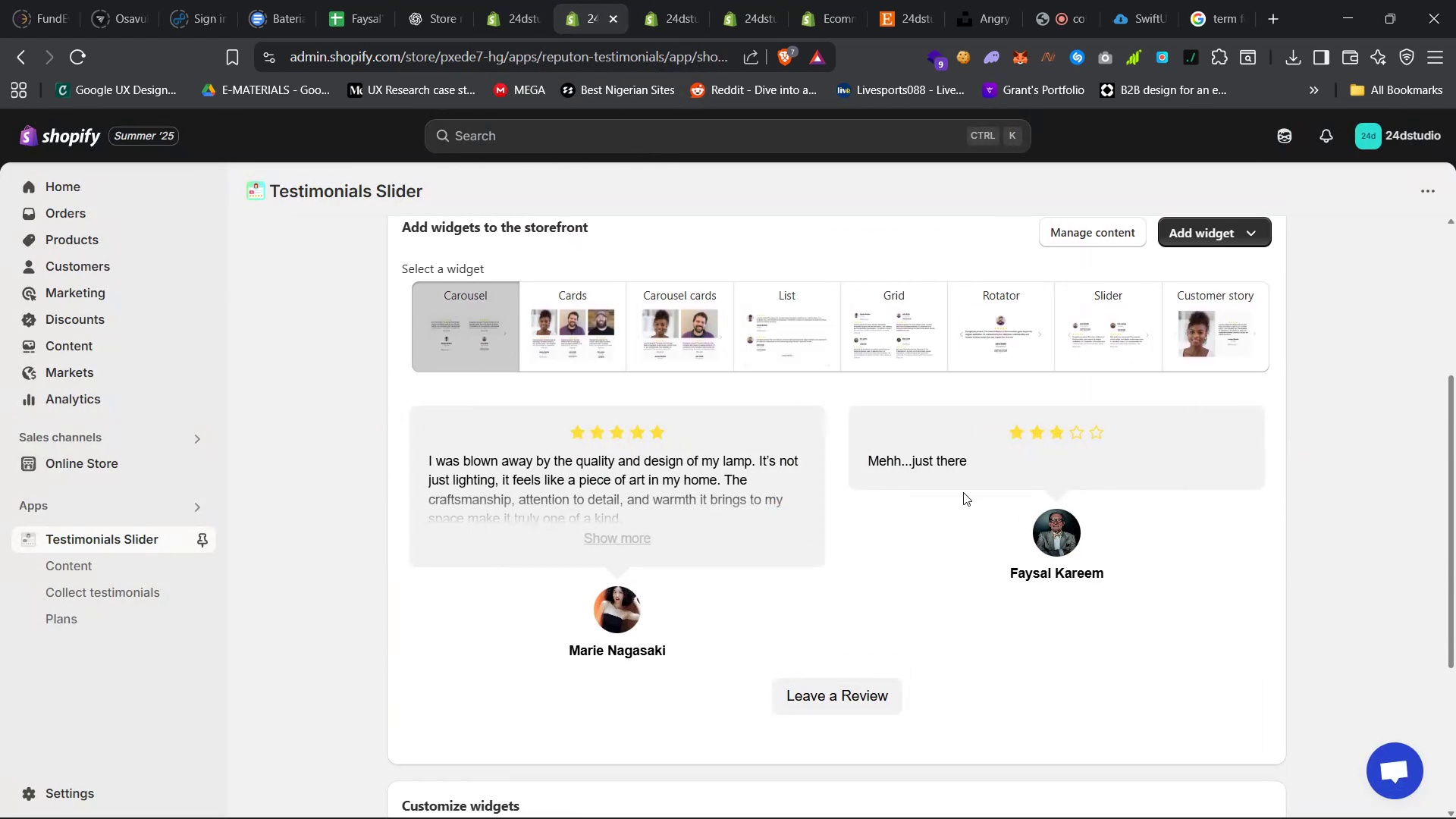 
left_click([991, 336])
 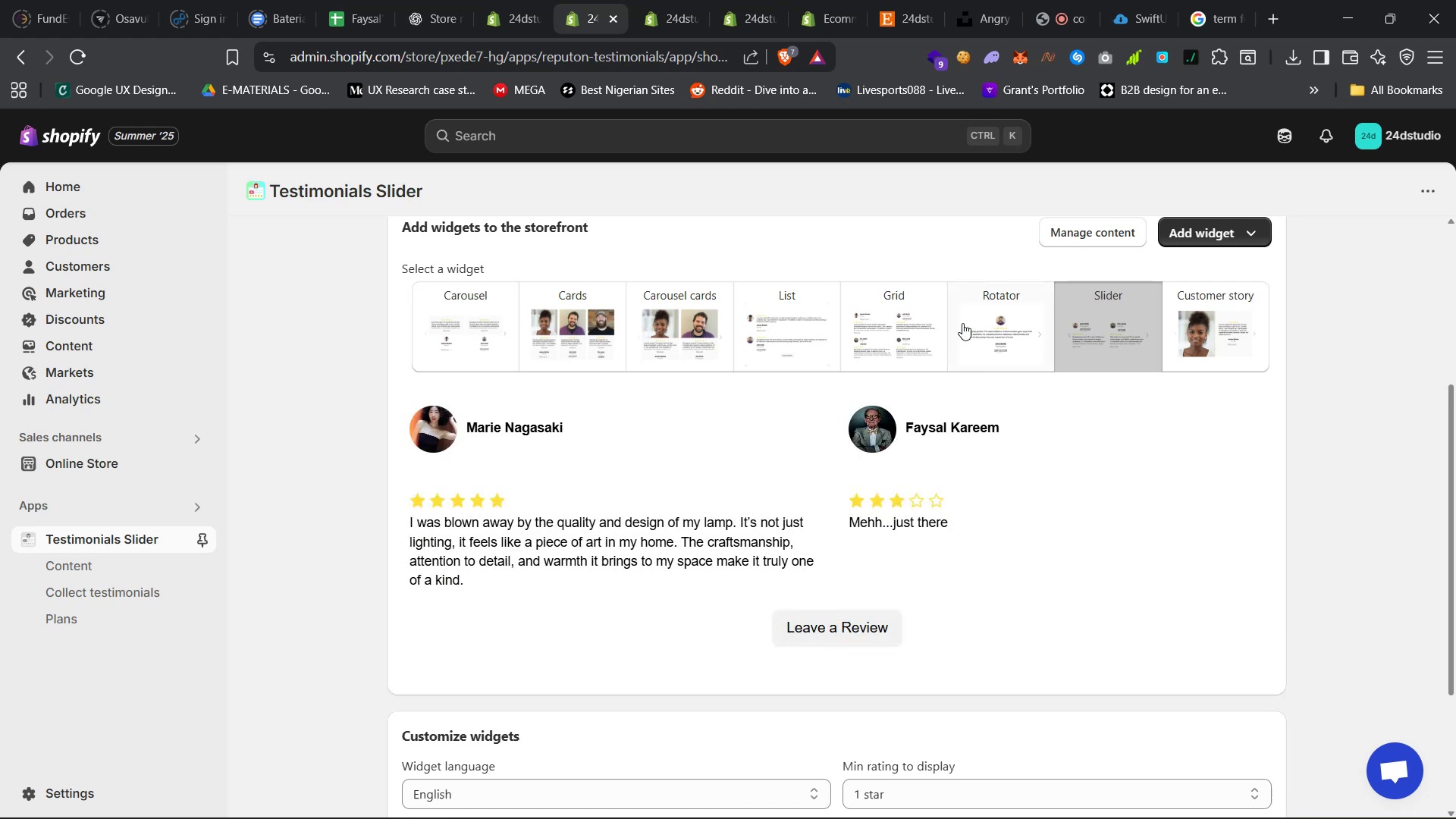 
left_click([1194, 327])
 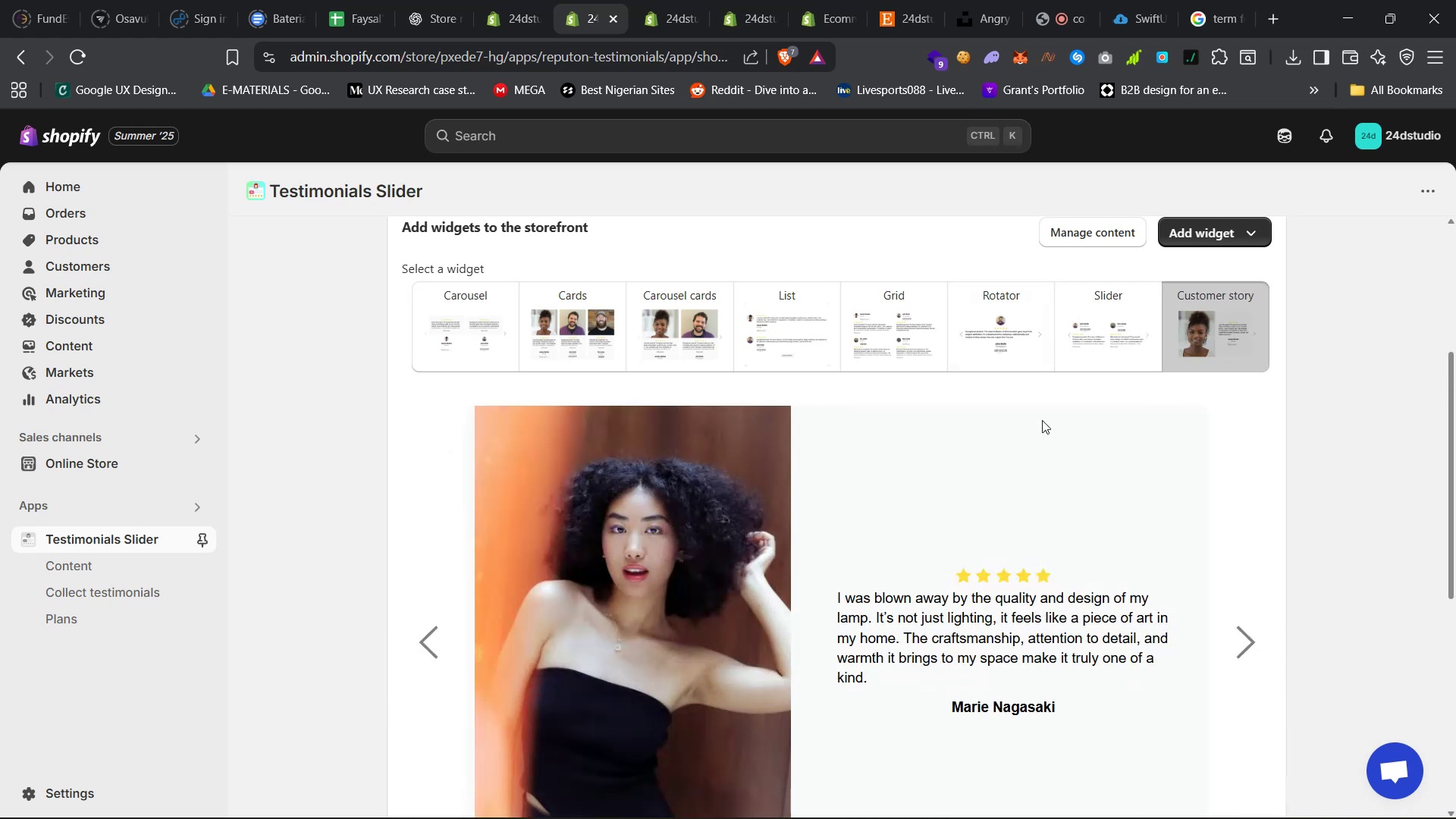 
left_click([1254, 635])
 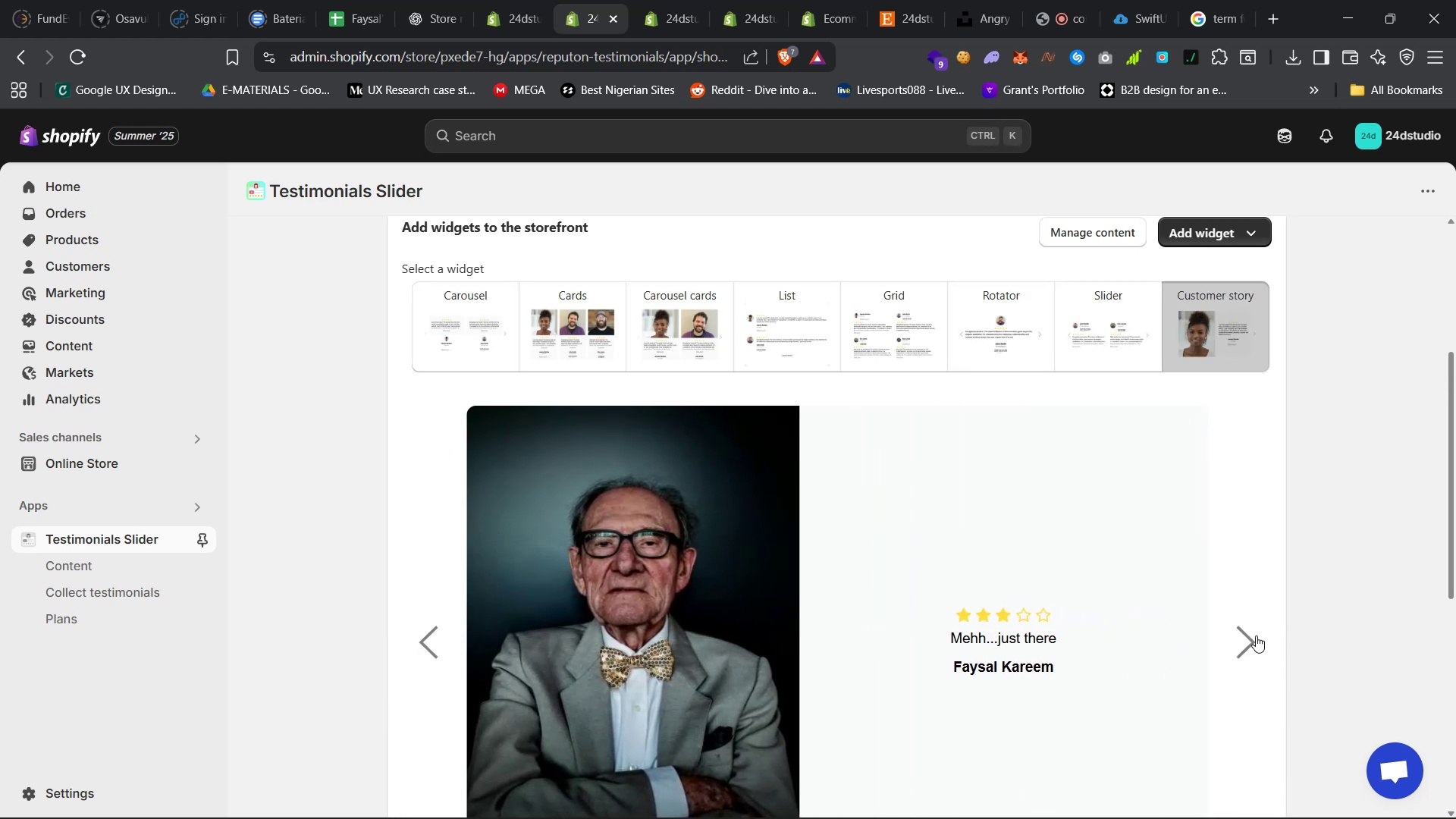 
scroll: coordinate [1240, 622], scroll_direction: down, amount: 6.0
 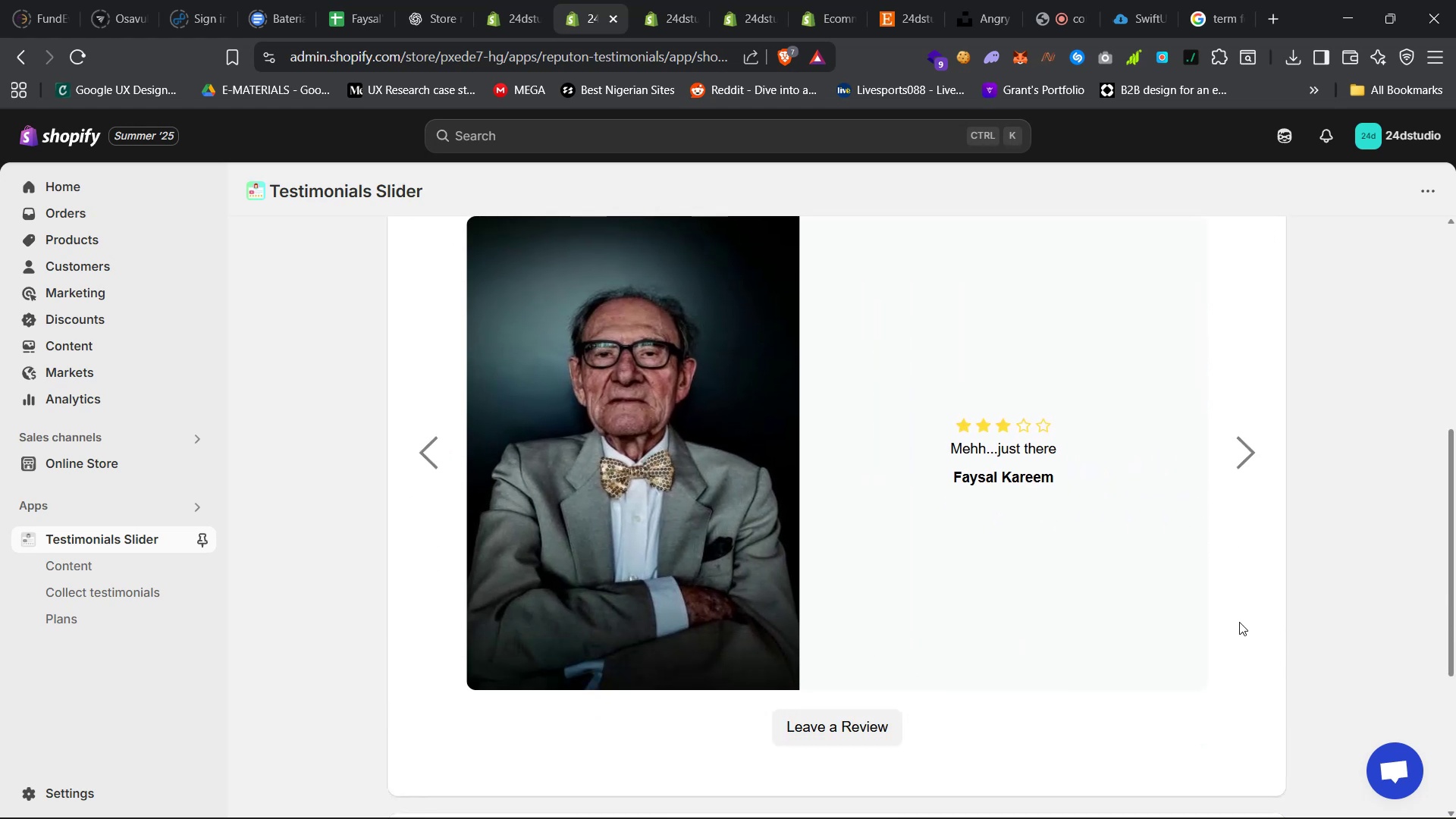 
scroll: coordinate [1235, 620], scroll_direction: up, amount: 9.0
 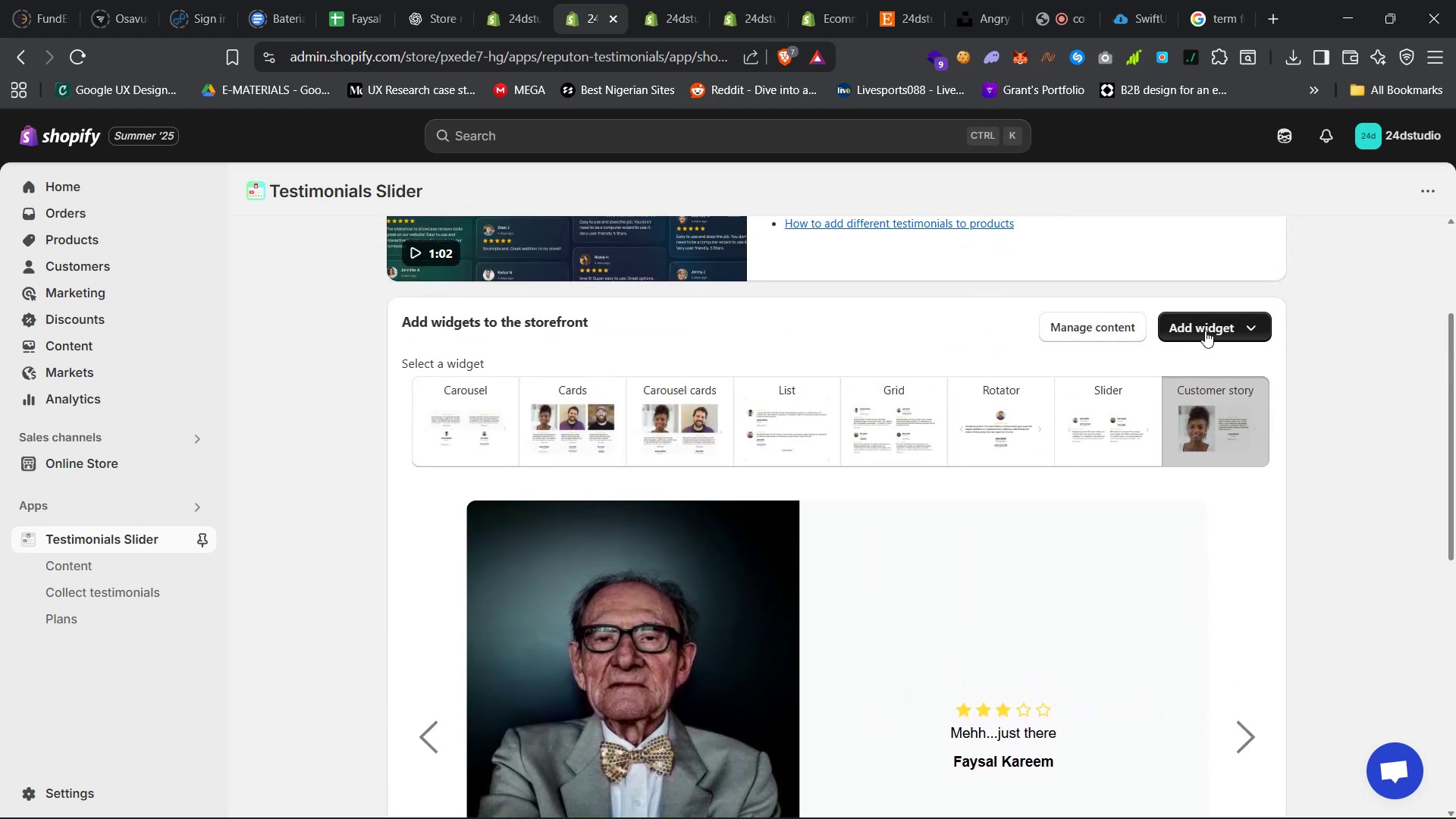 
left_click([1209, 325])
 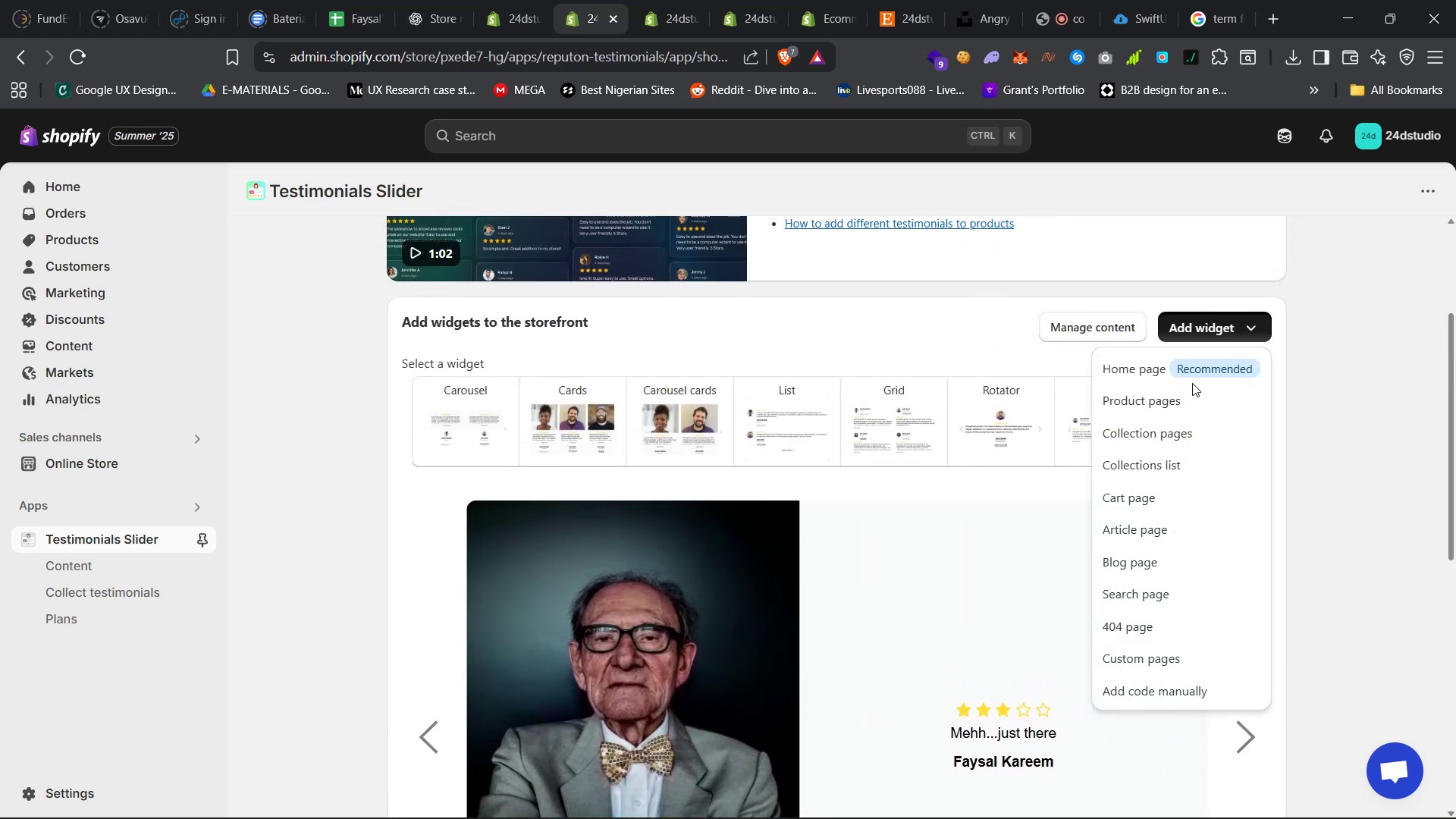 
left_click([1191, 374])
 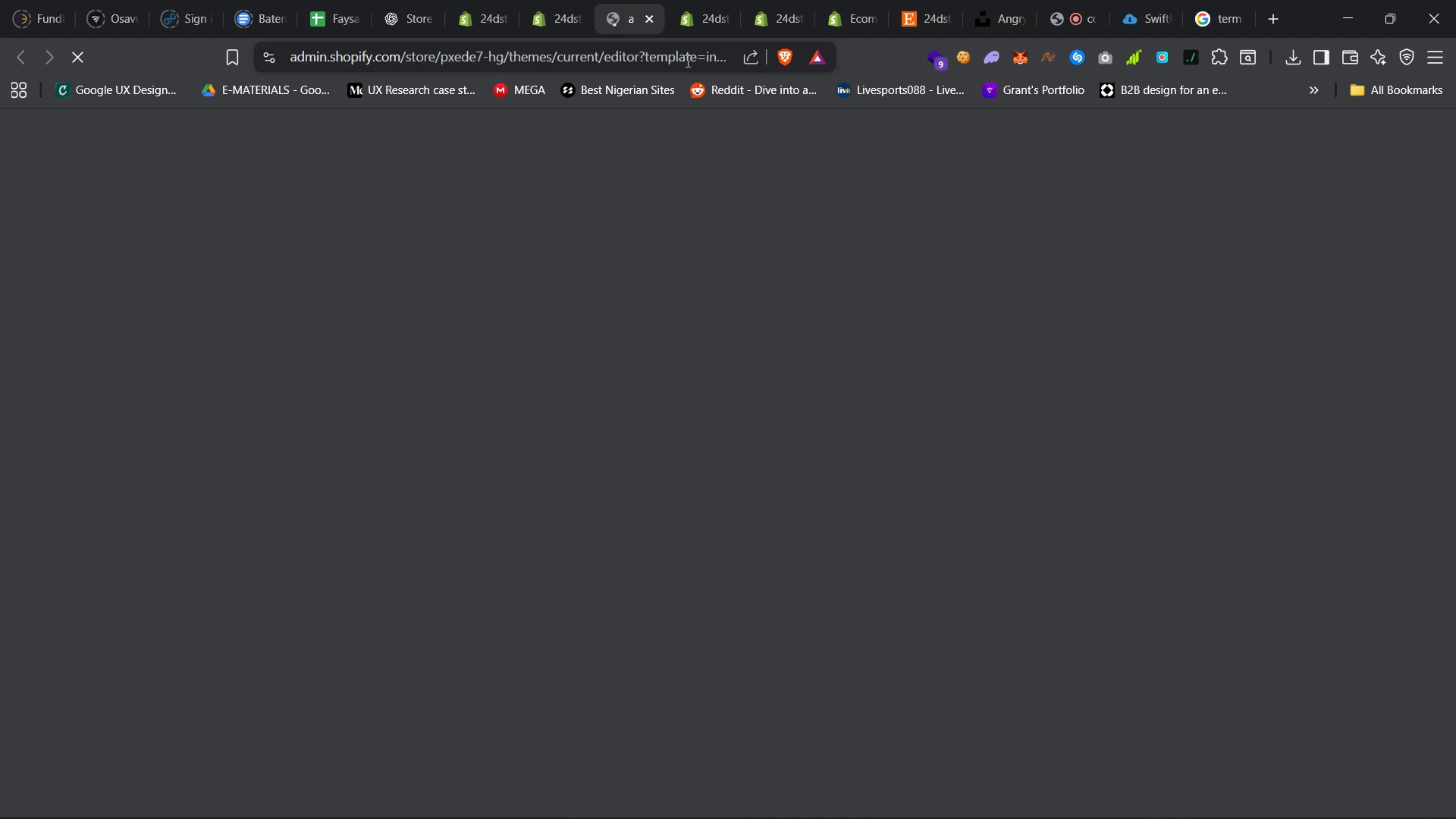 
left_click([706, 4])
 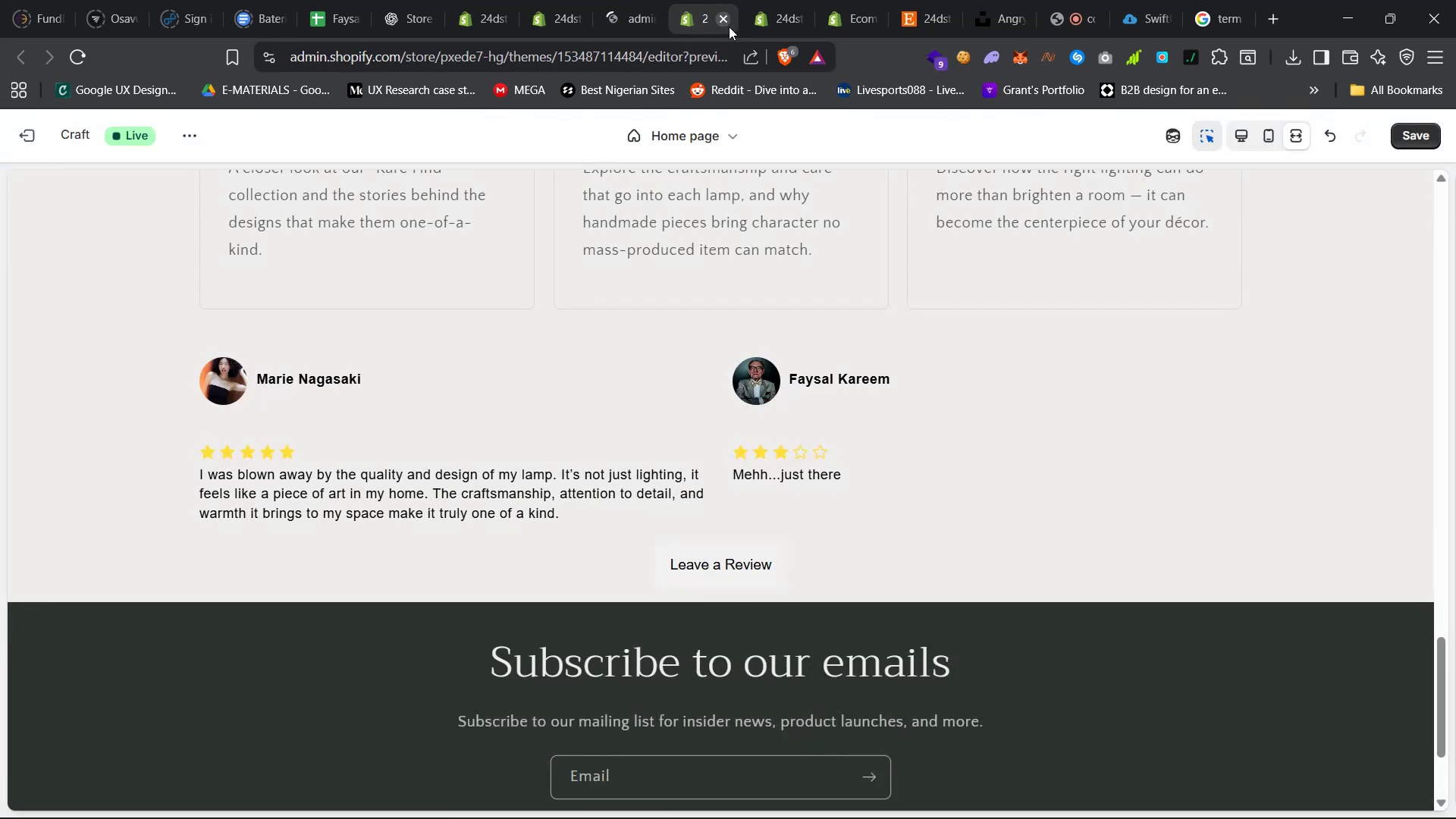 
left_click([727, 21])
 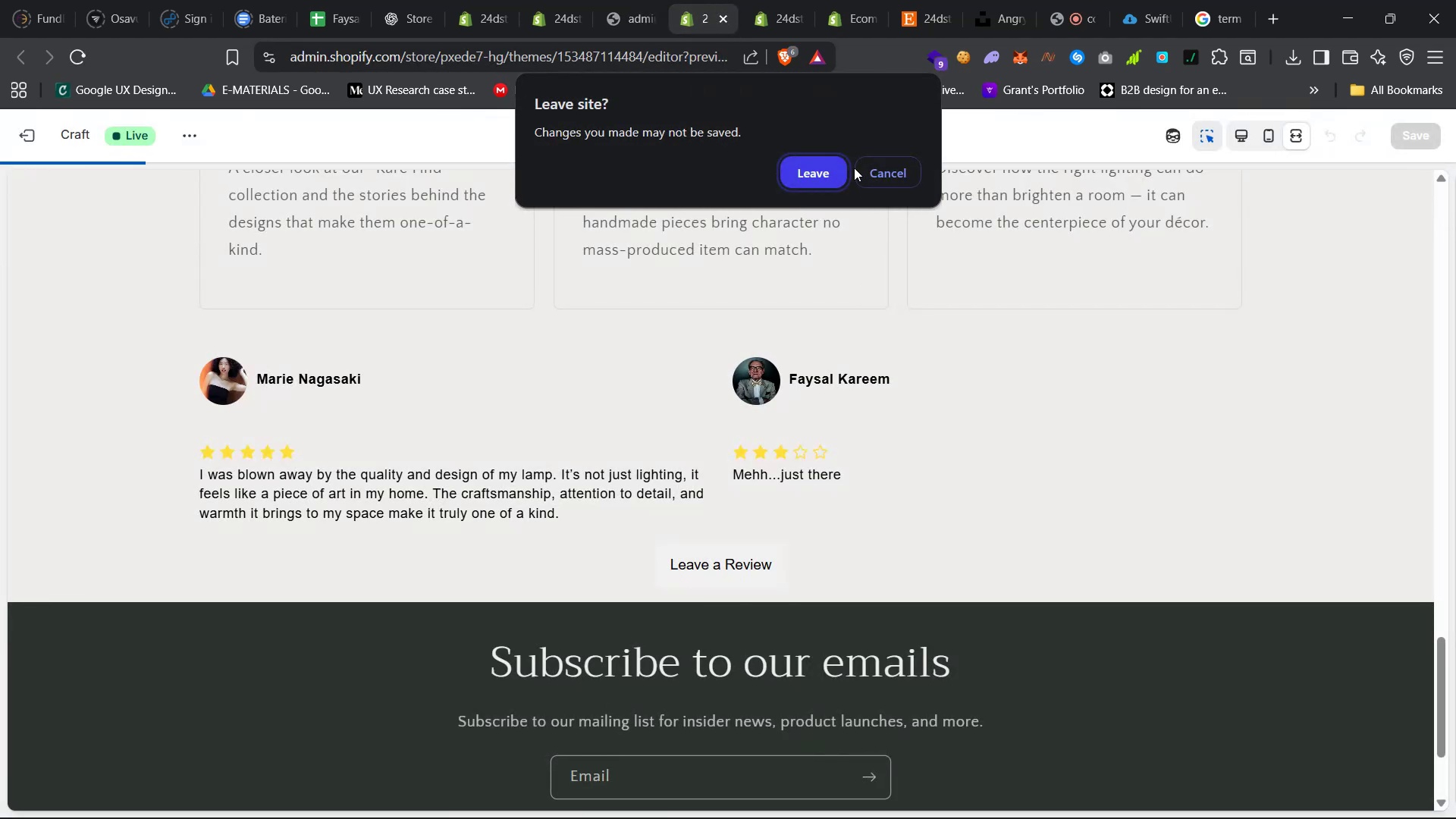 
left_click([828, 178])
 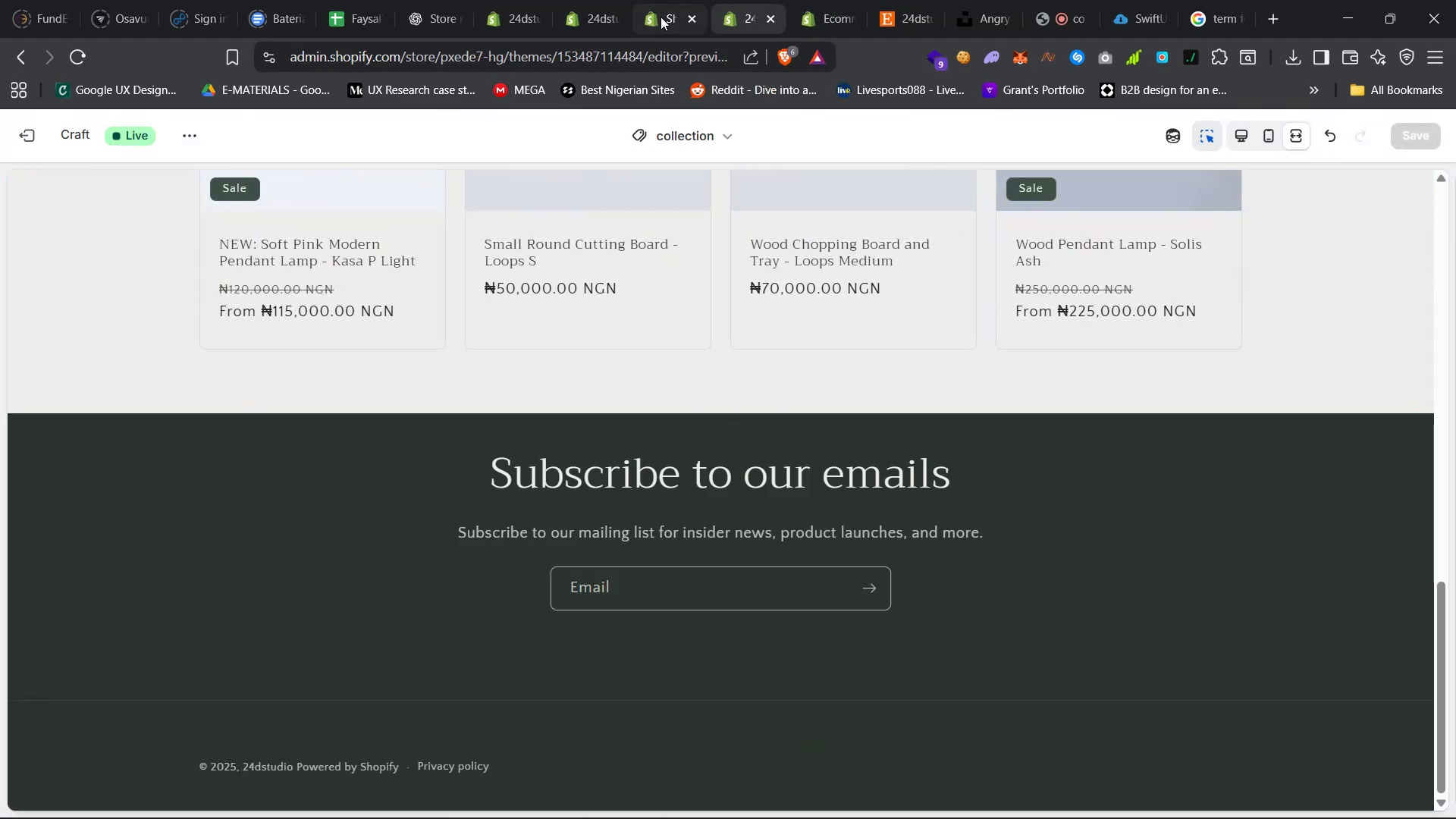 
left_click([667, 8])
 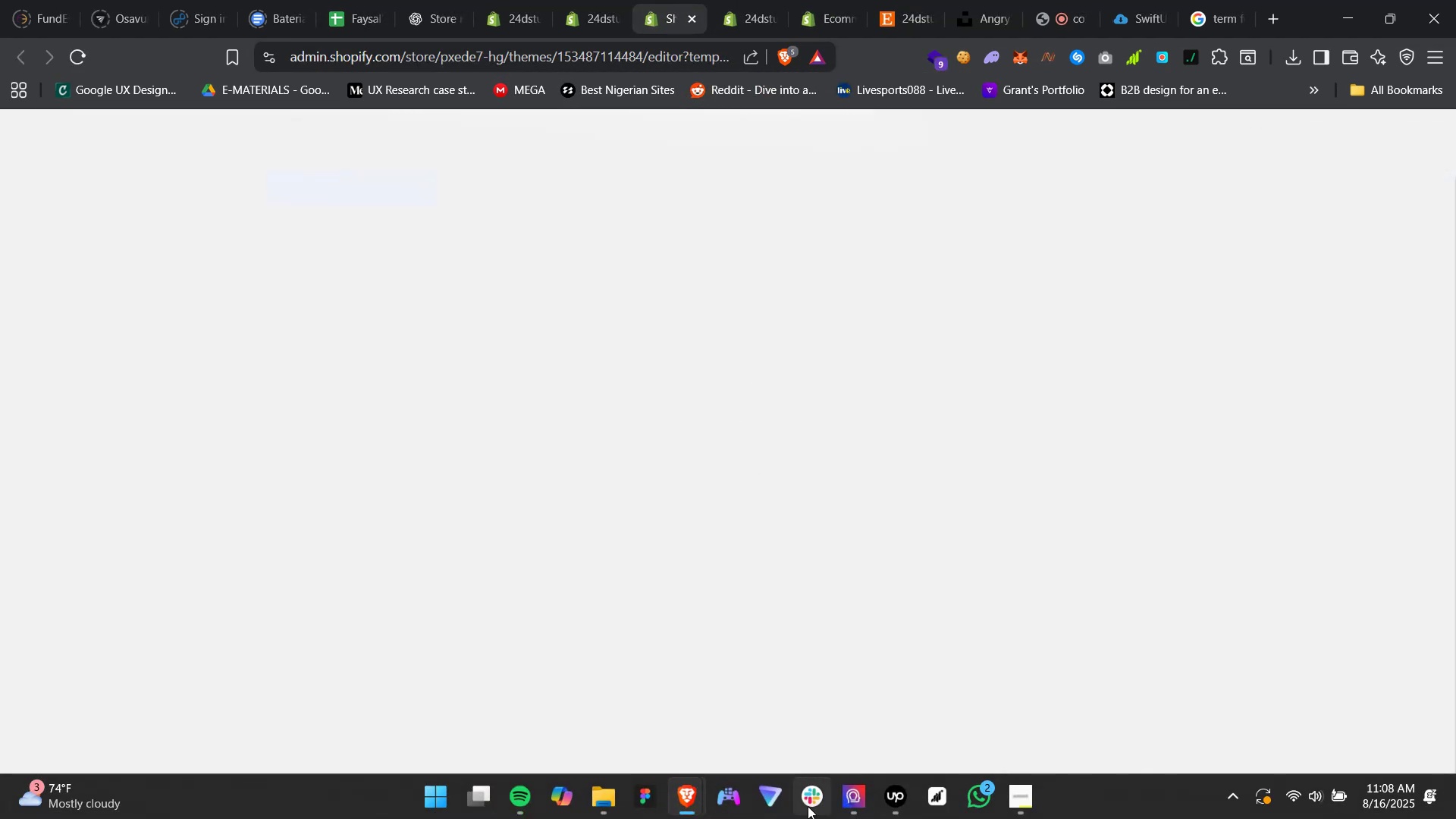 
left_click([853, 799])
 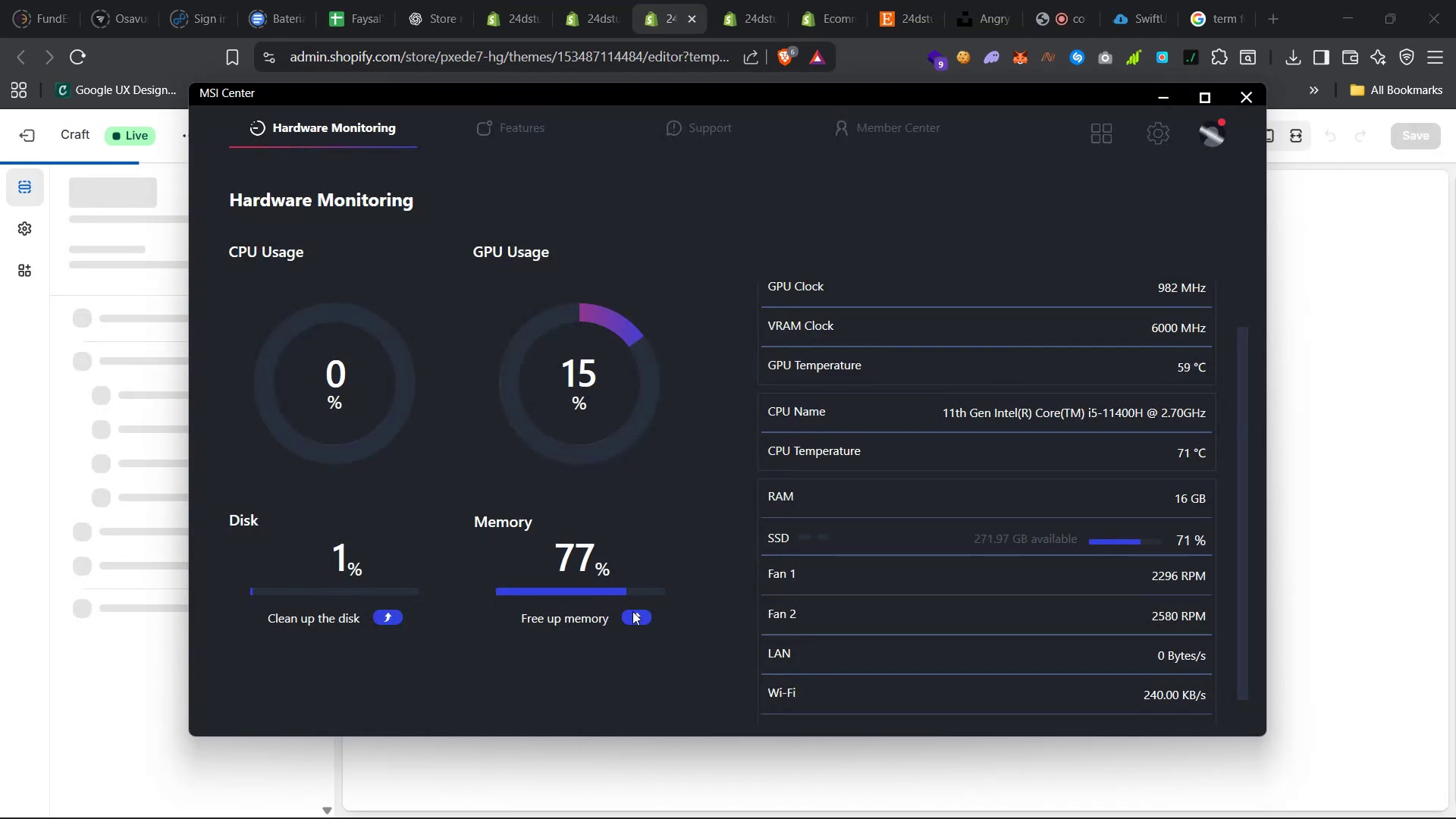 
double_click([633, 615])
 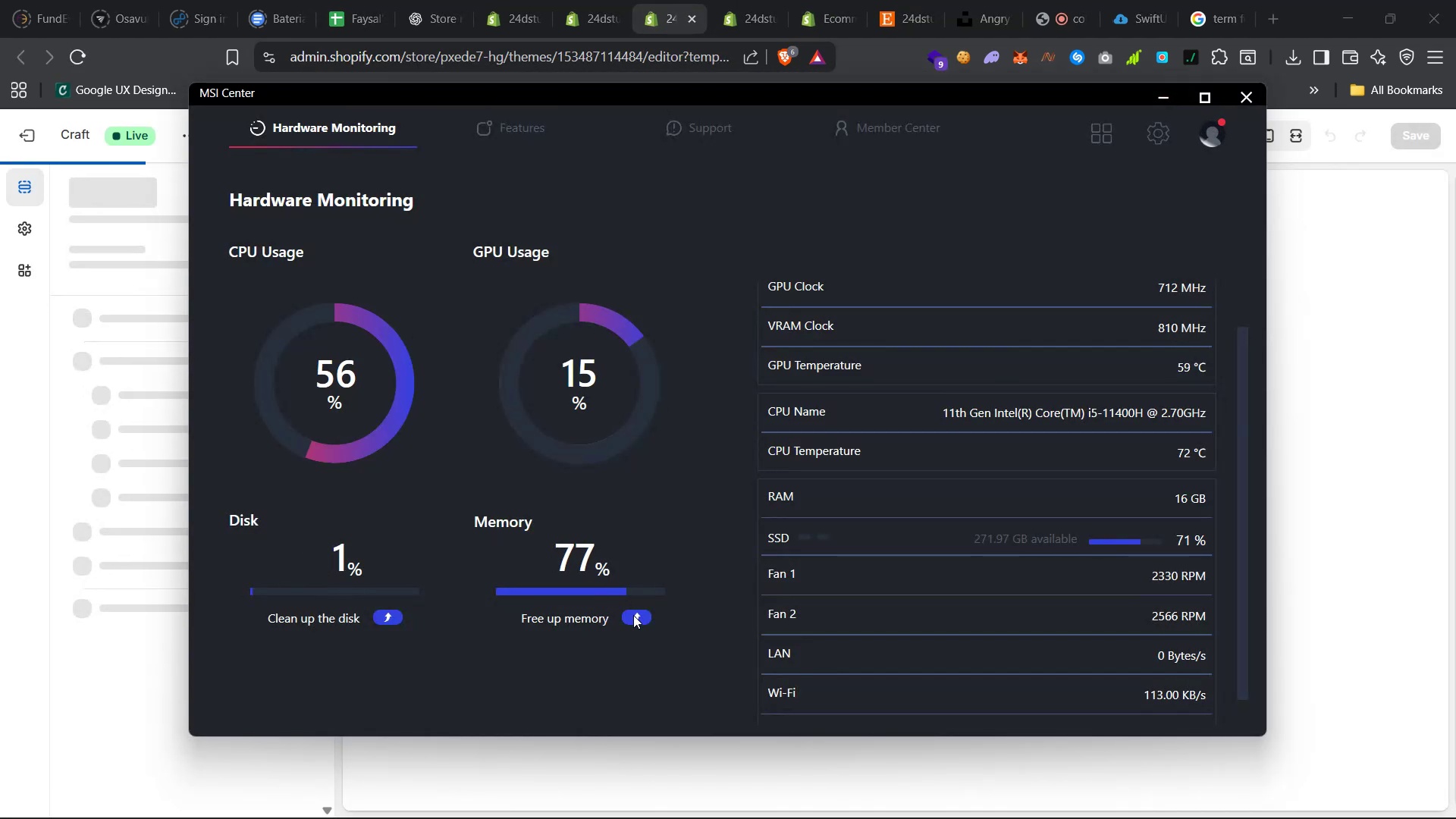 
triple_click([633, 615])
 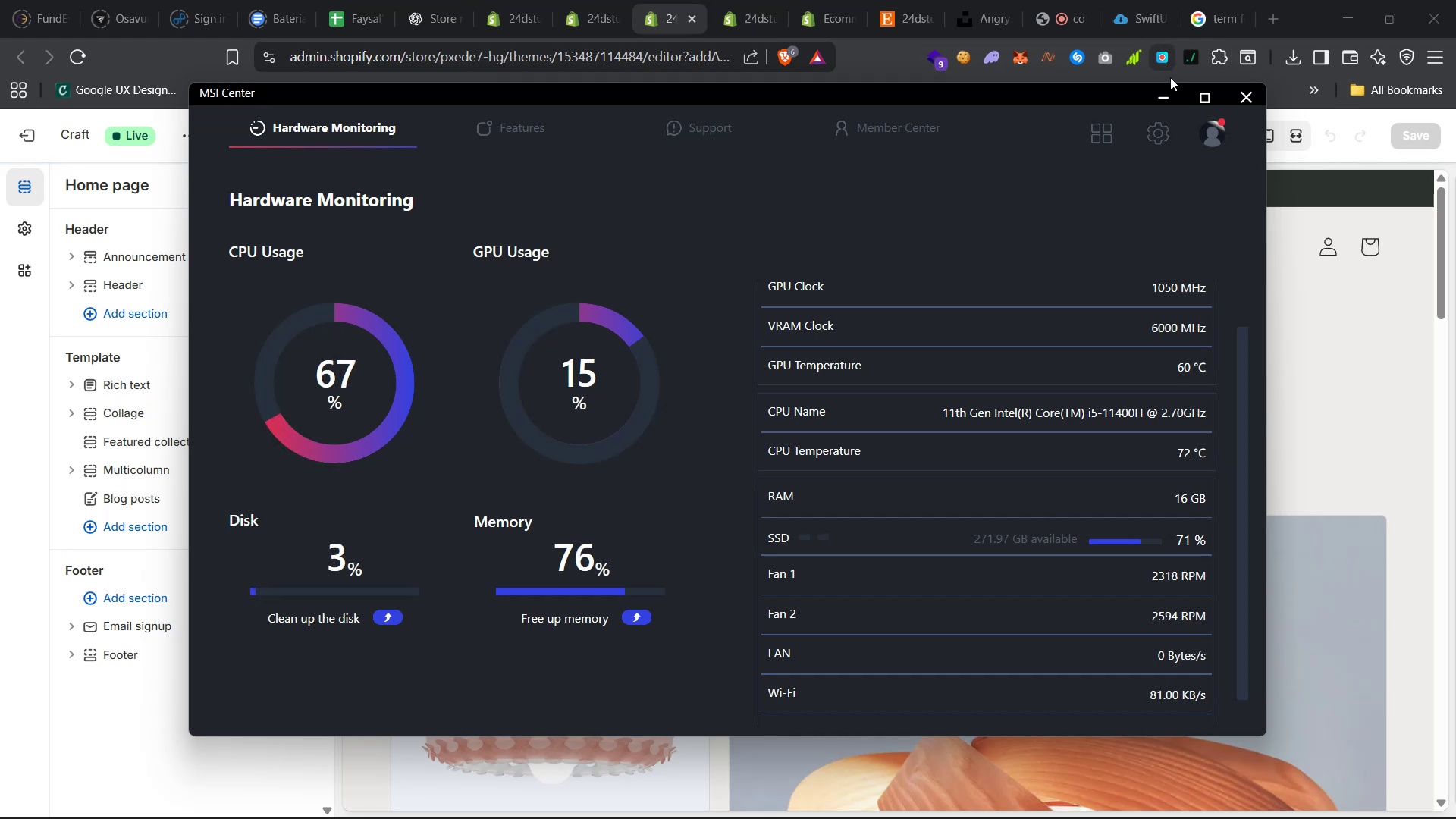 
left_click([1169, 89])
 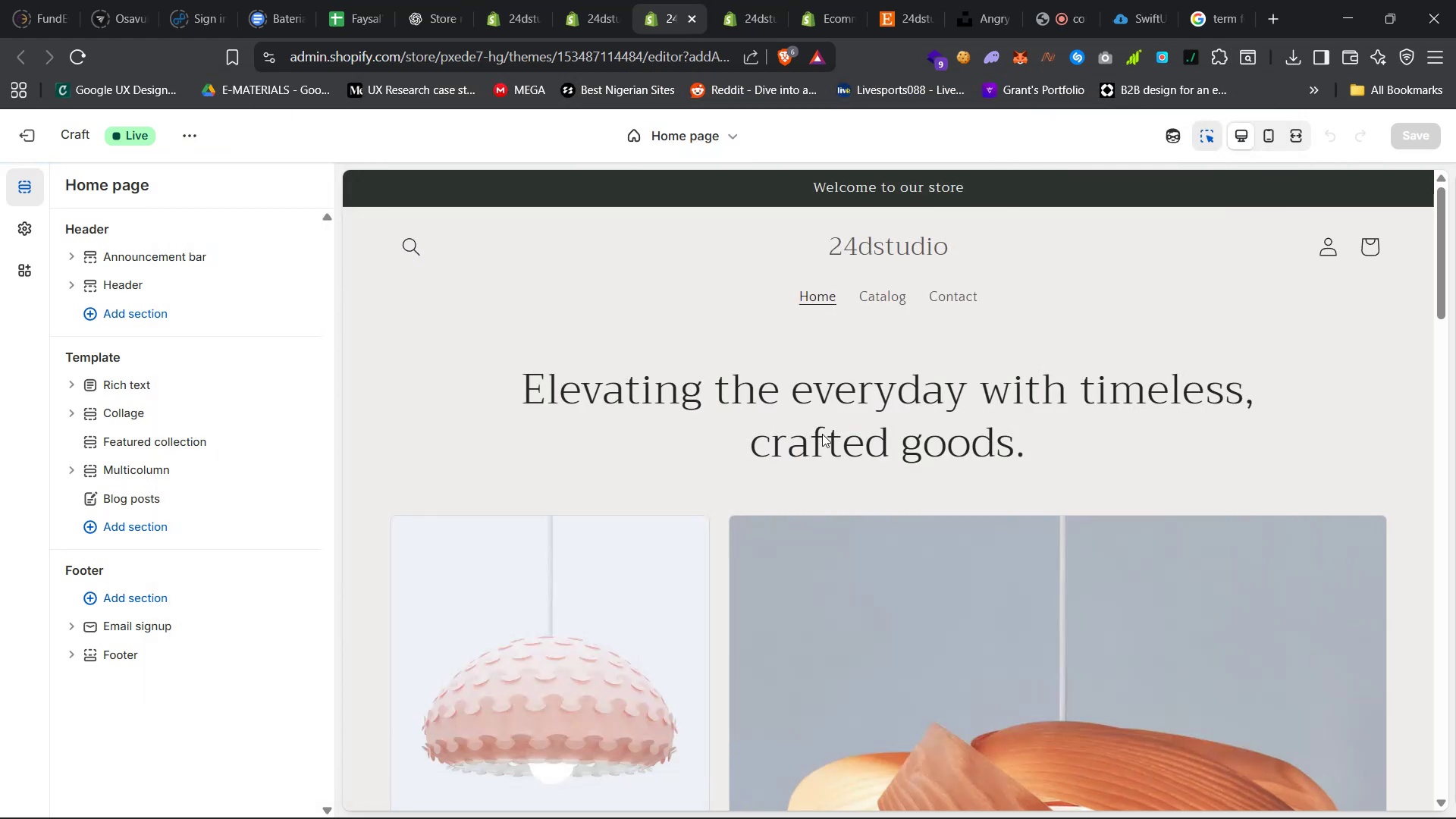 
scroll: coordinate [825, 446], scroll_direction: down, amount: 27.0
 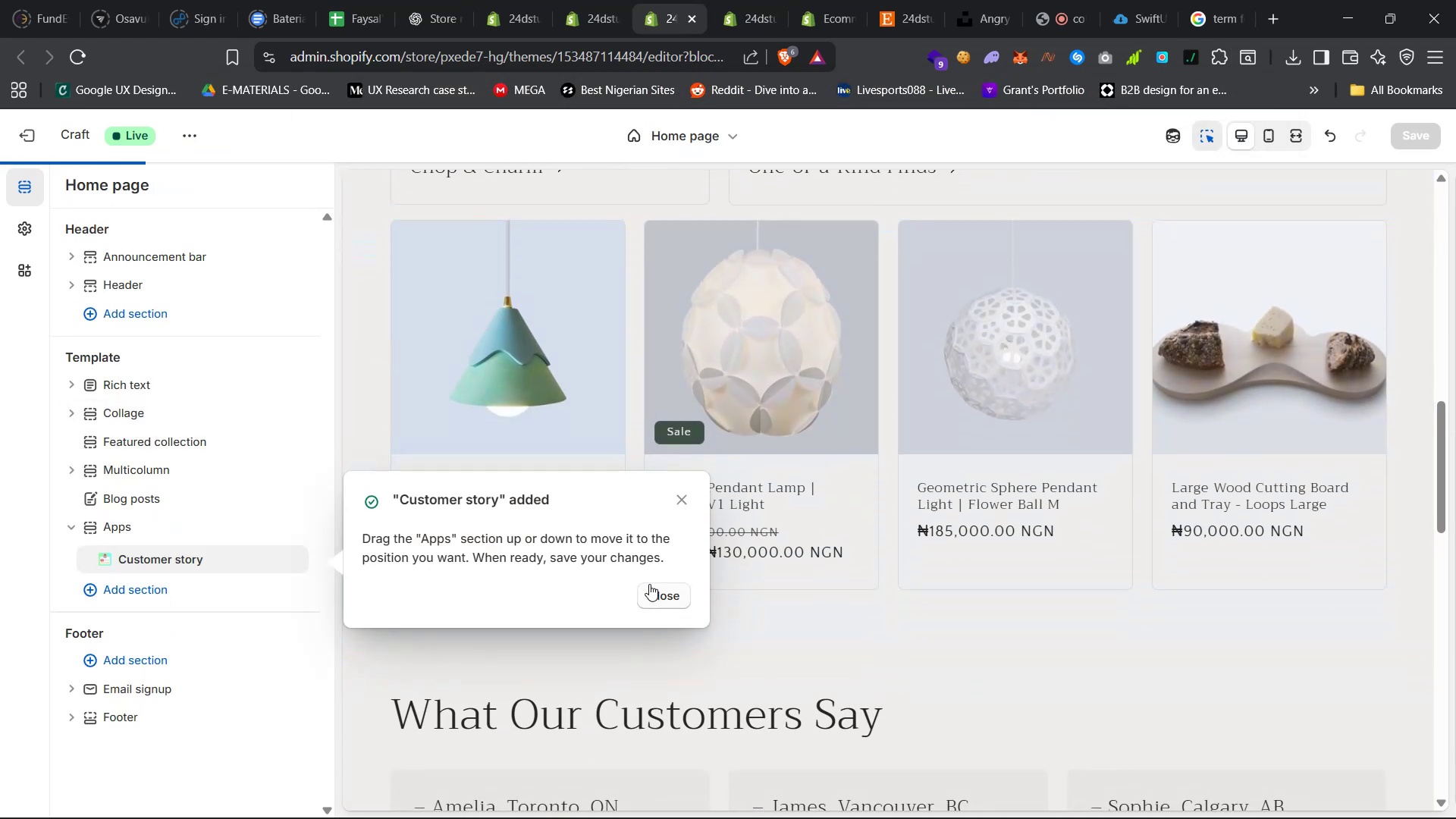 
left_click_drag(start_coordinate=[669, 595], to_coordinate=[672, 599])
 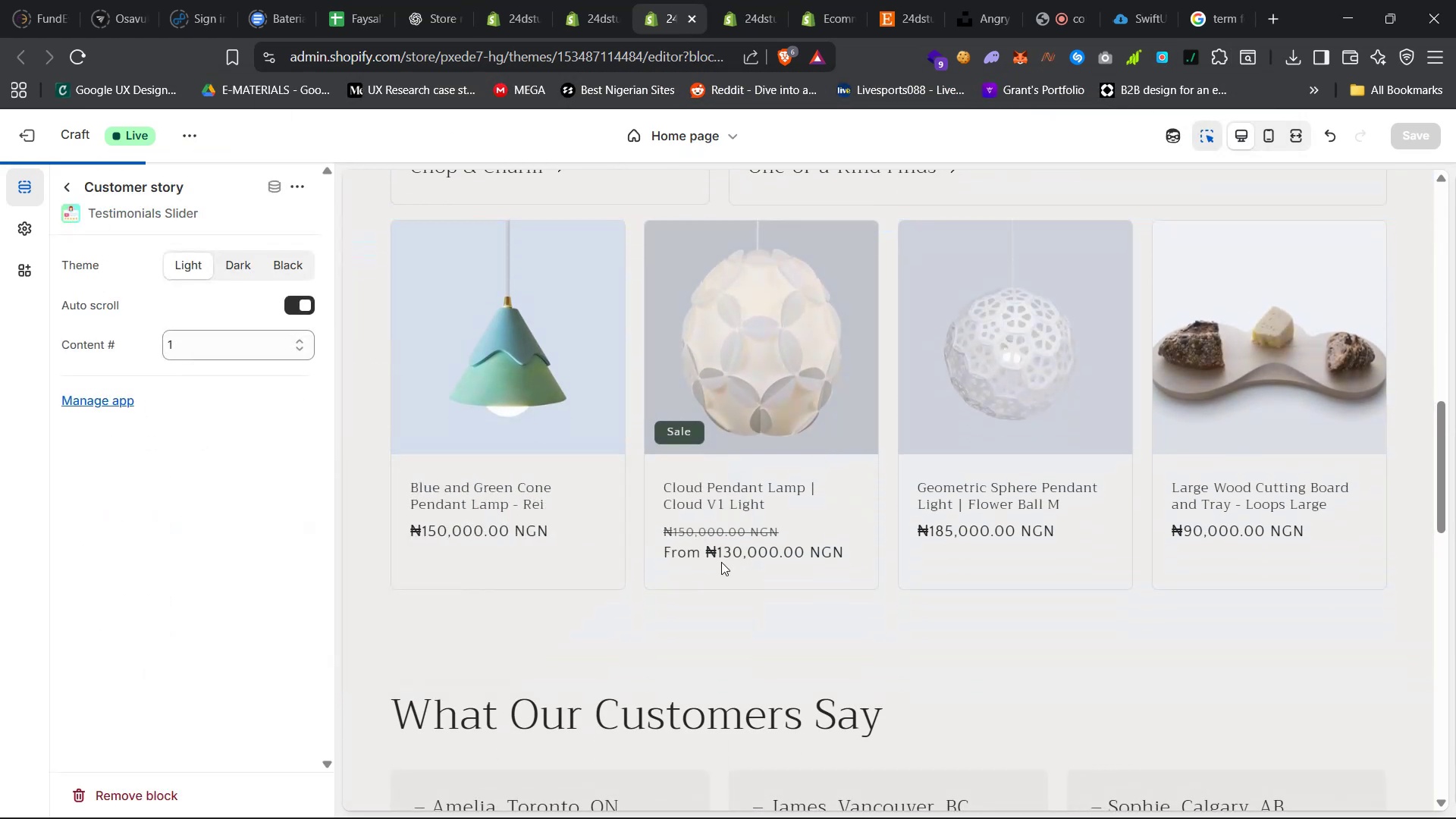 
scroll: coordinate [742, 549], scroll_direction: down, amount: 44.0
 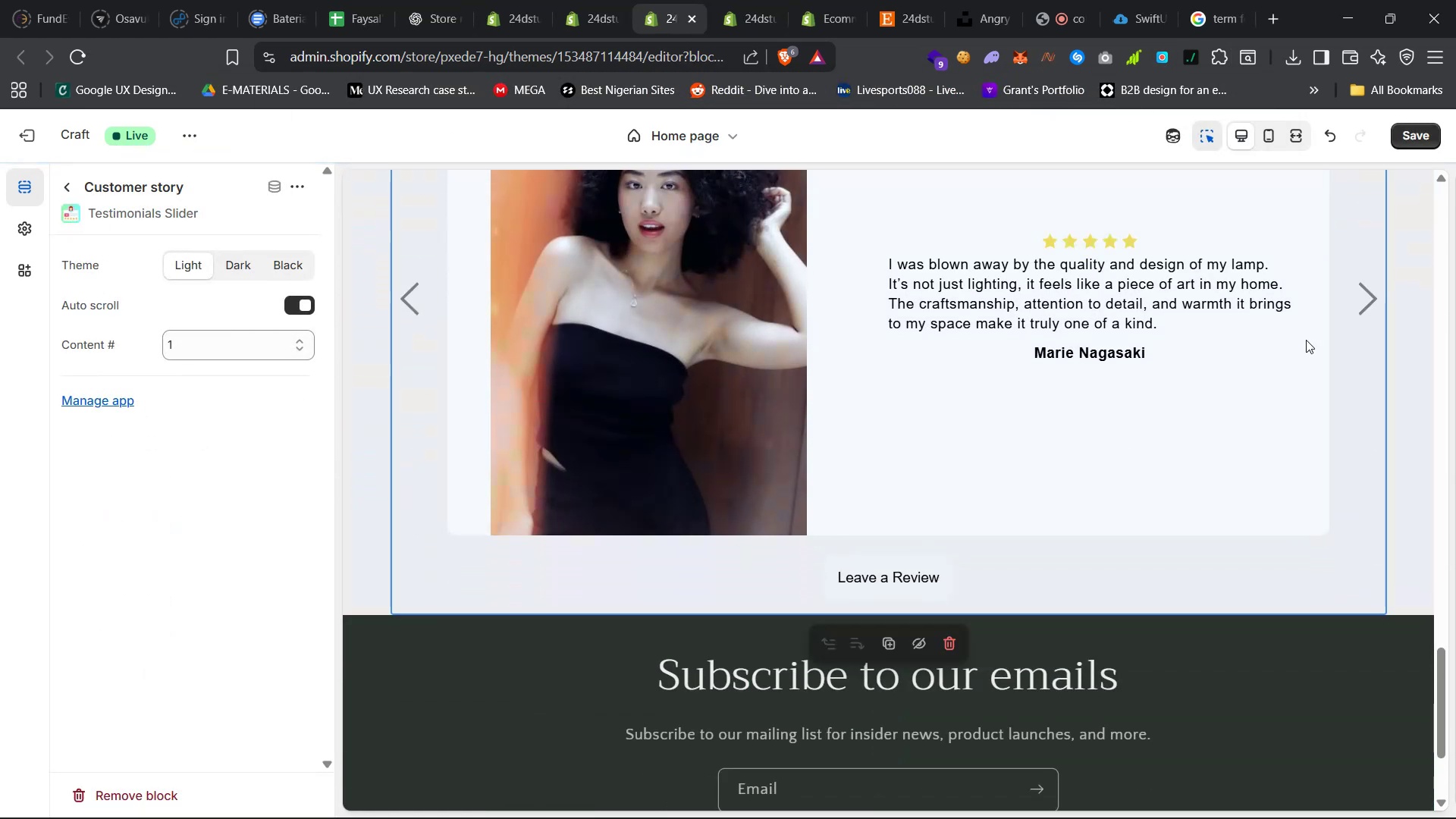 
left_click([1367, 303])
 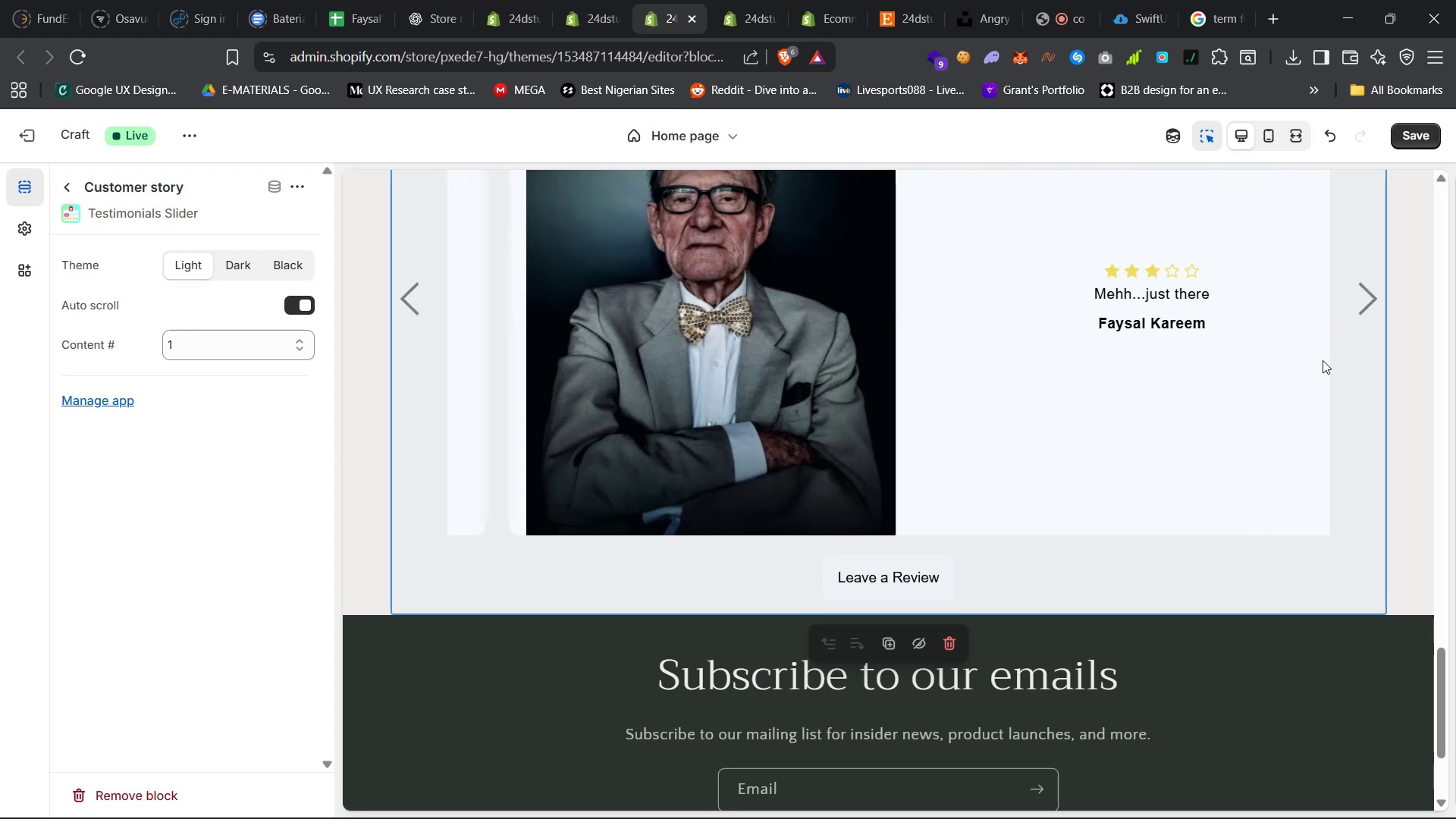 
scroll: coordinate [1298, 434], scroll_direction: up, amount: 12.0
 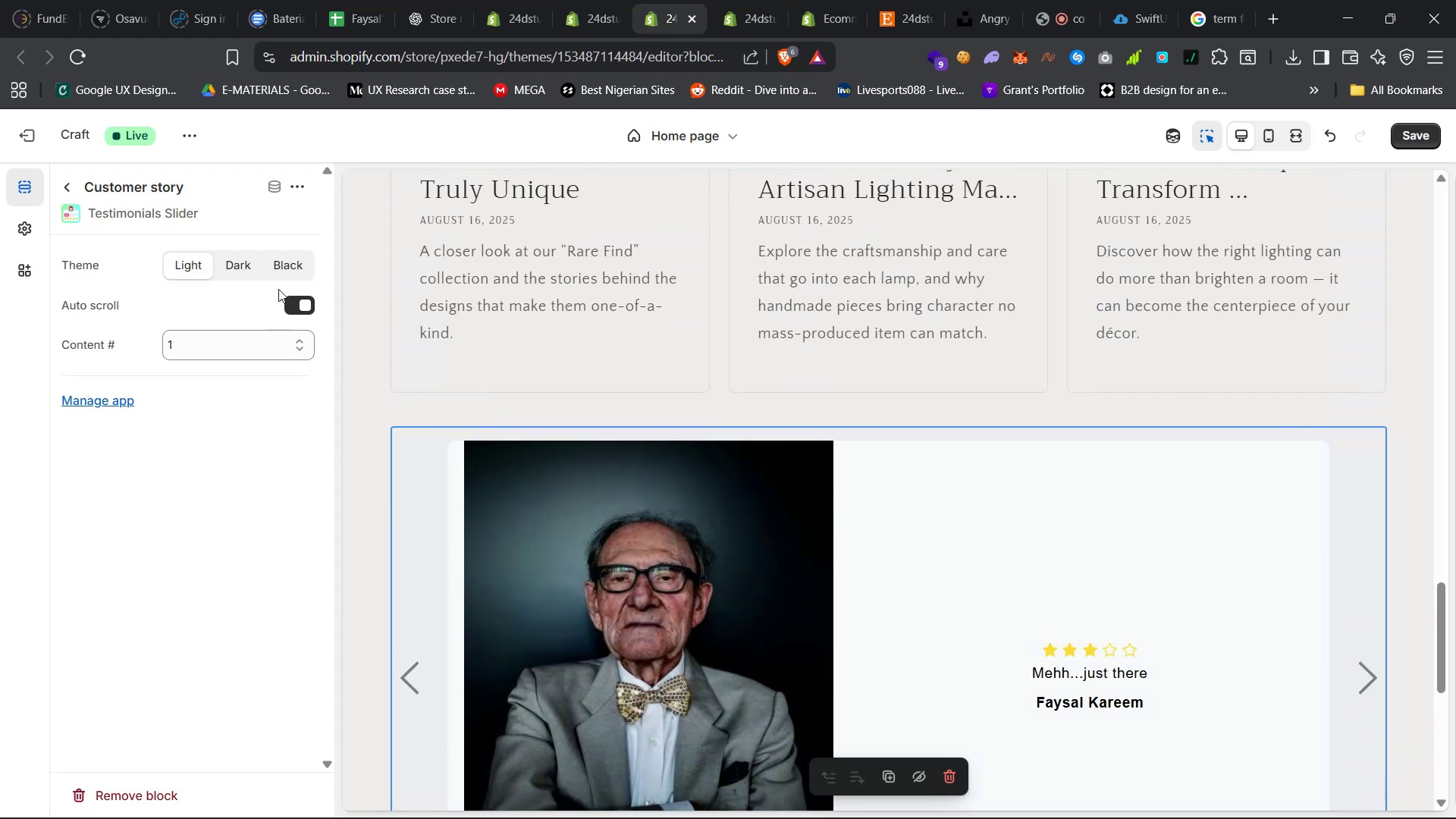 
left_click([244, 268])
 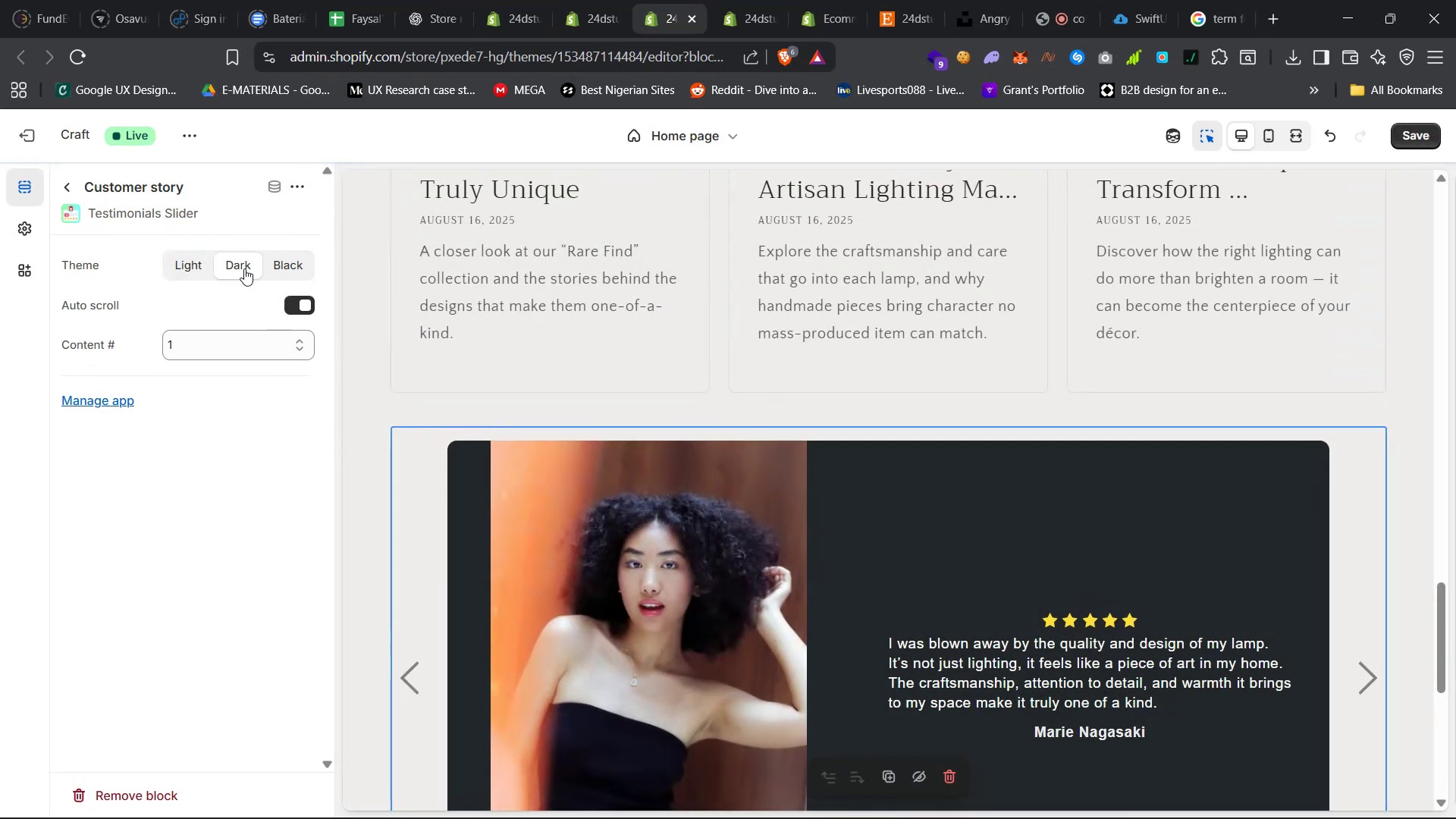 
left_click([197, 265])
 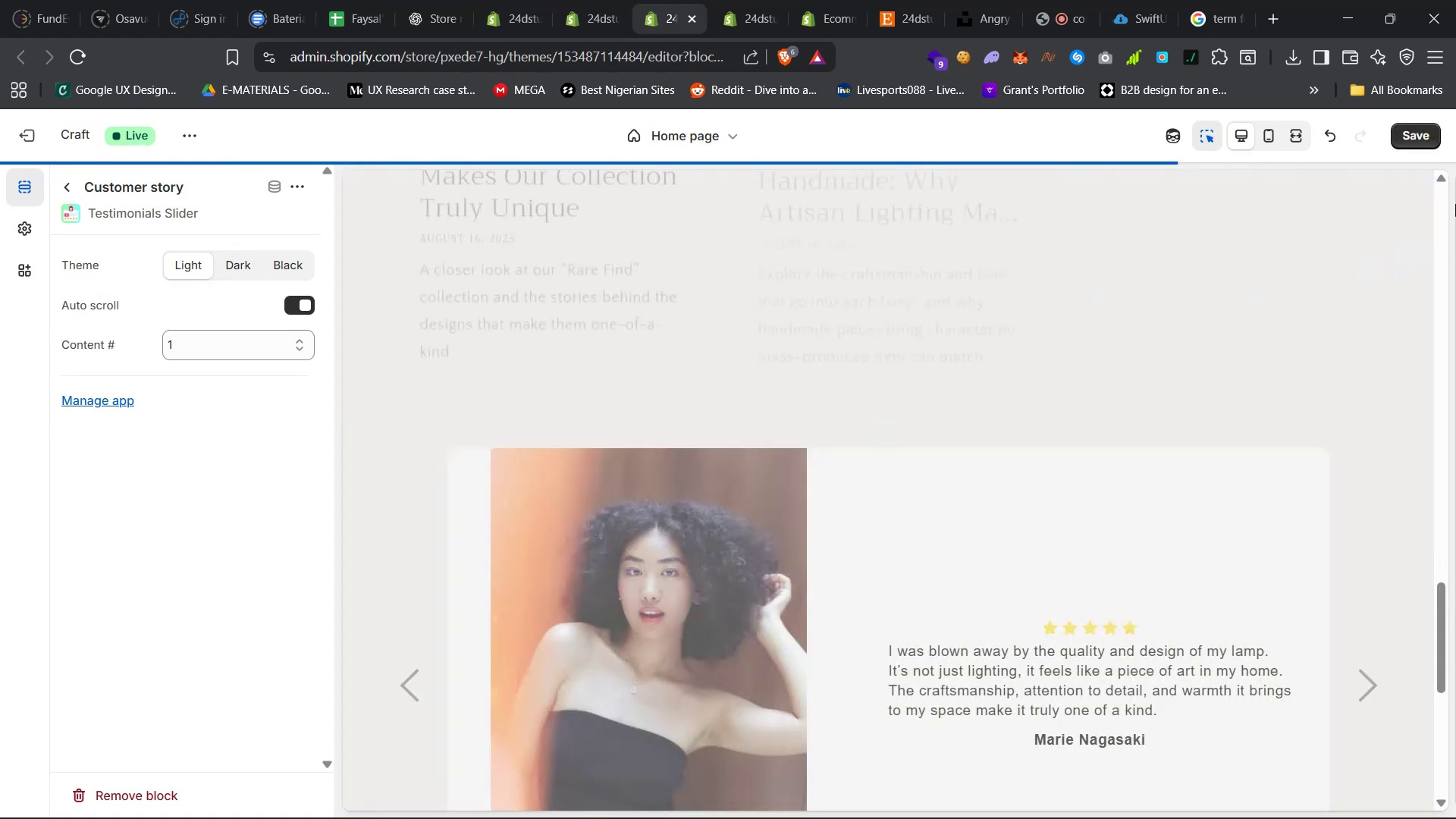 
left_click([1425, 136])
 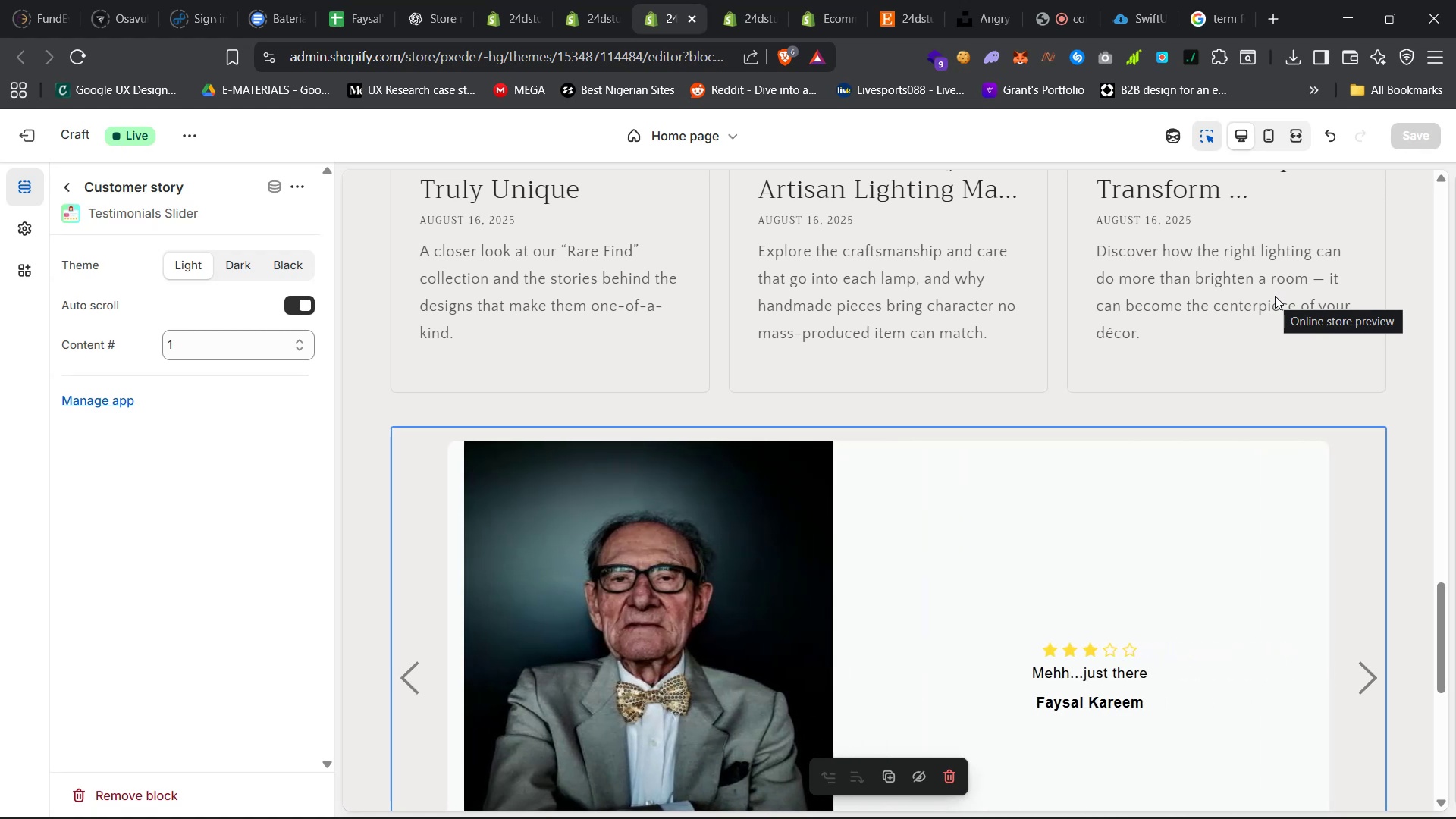 
wait(89.04)
 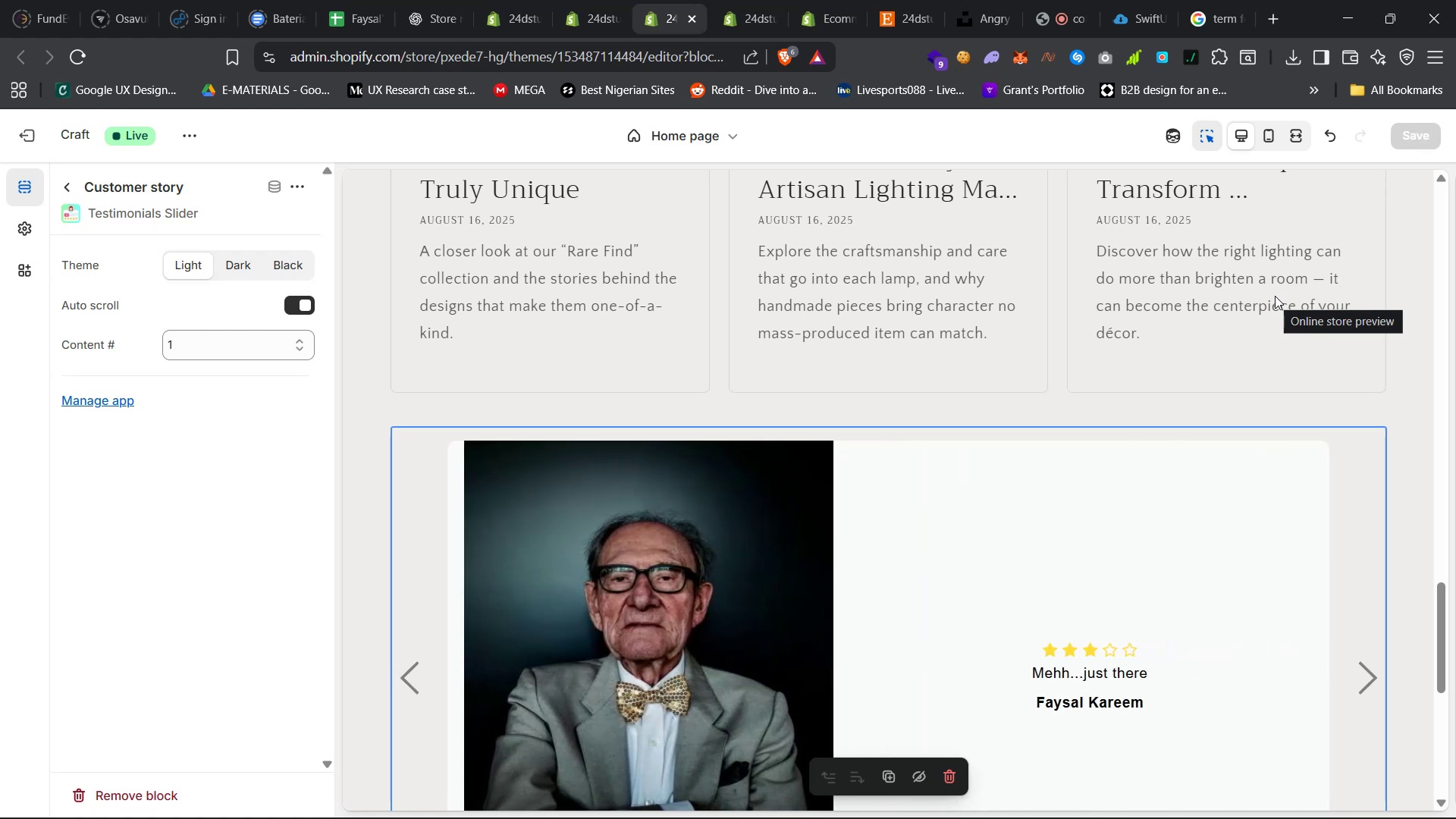 
left_click([596, 0])
 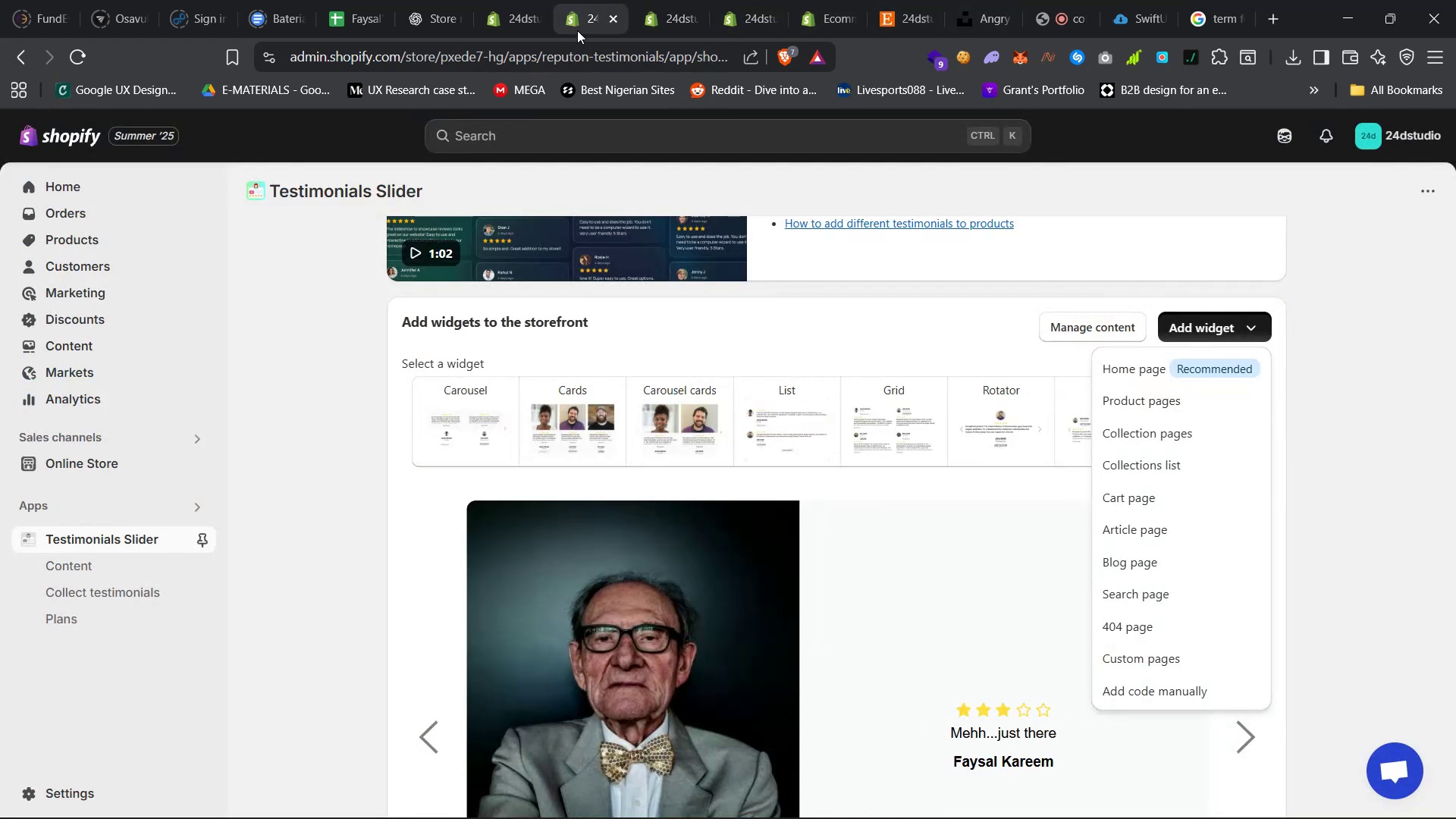 
left_click([500, 2])
 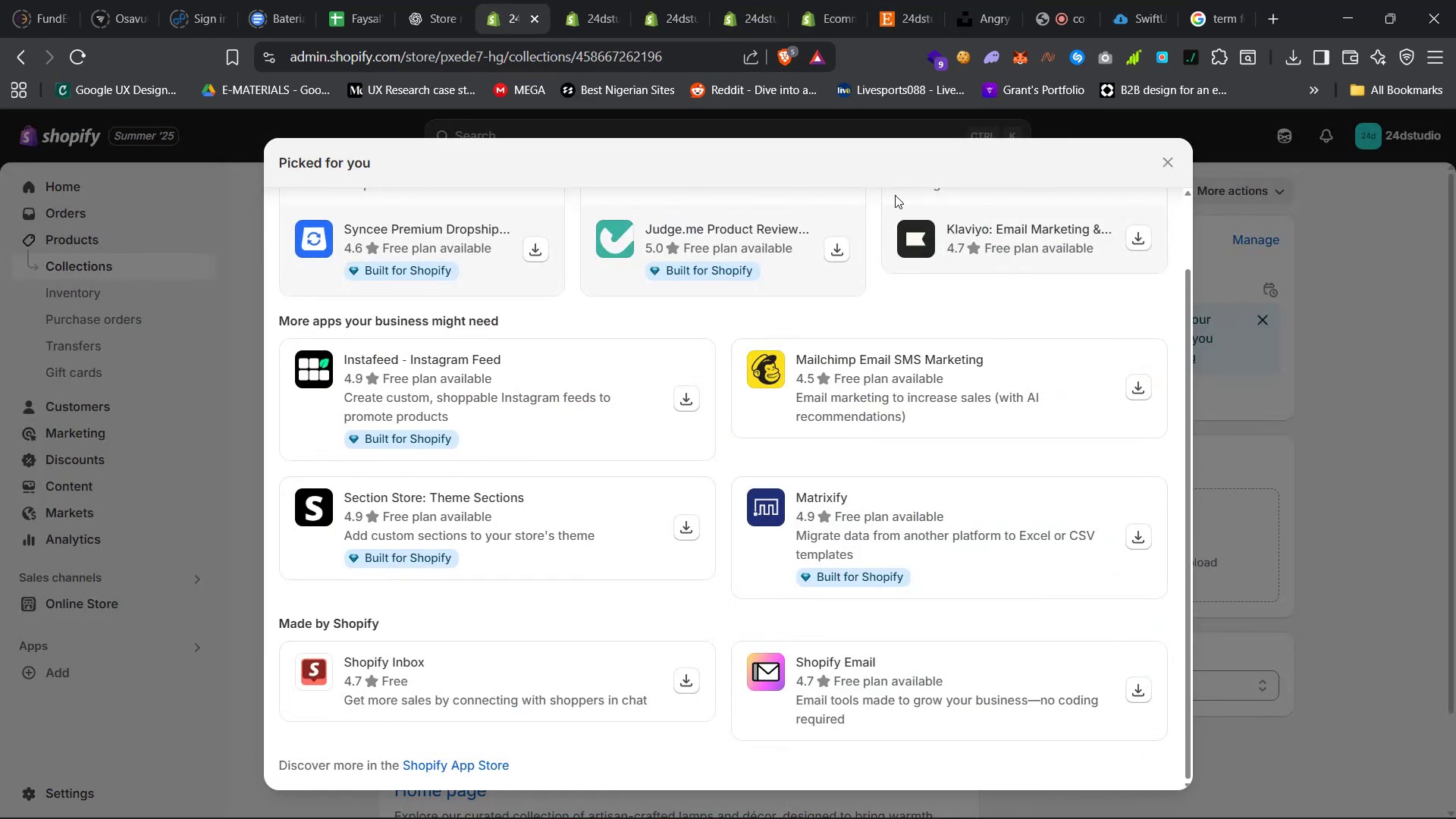 
left_click([1164, 170])
 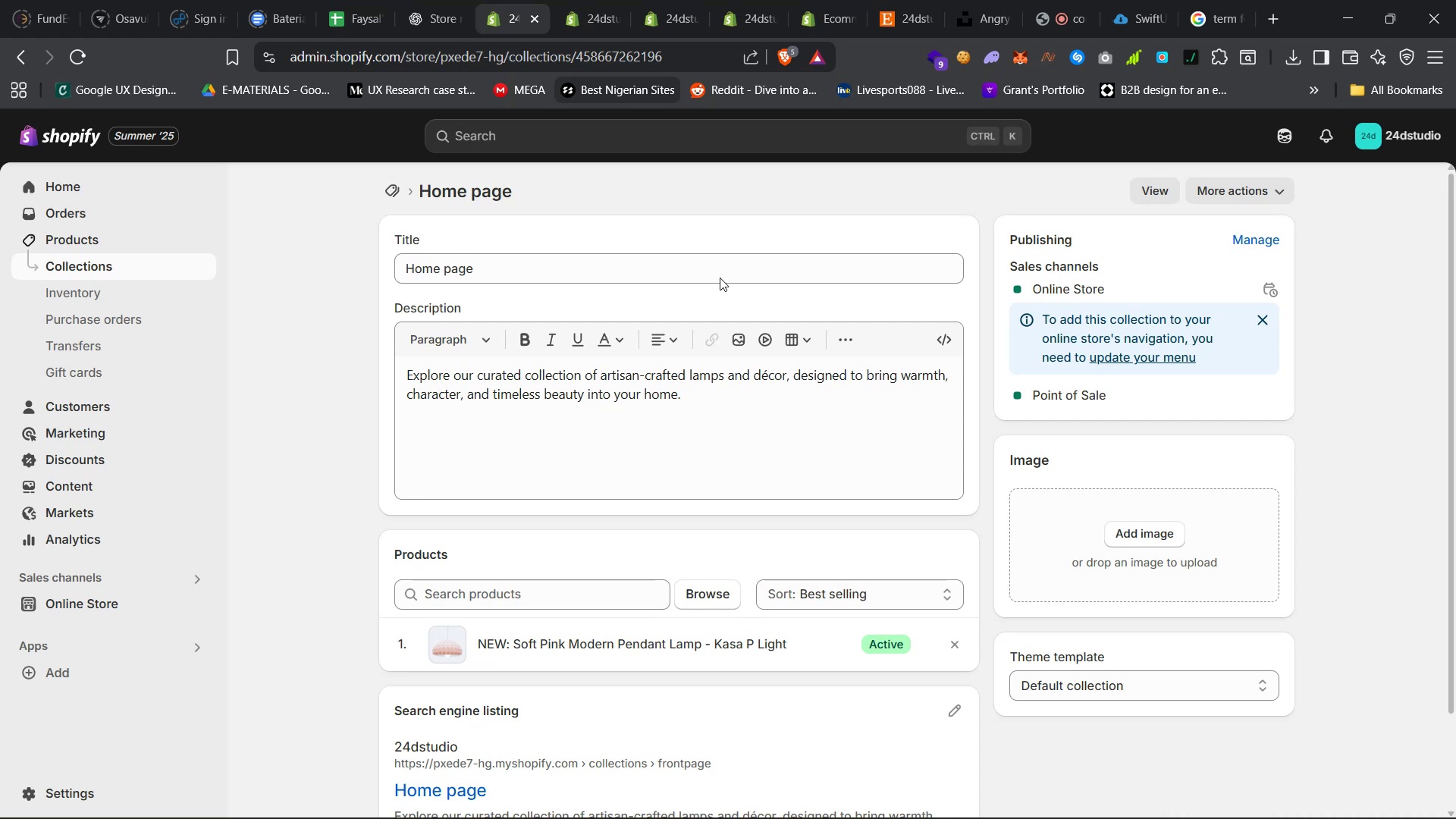 
wait(62.35)
 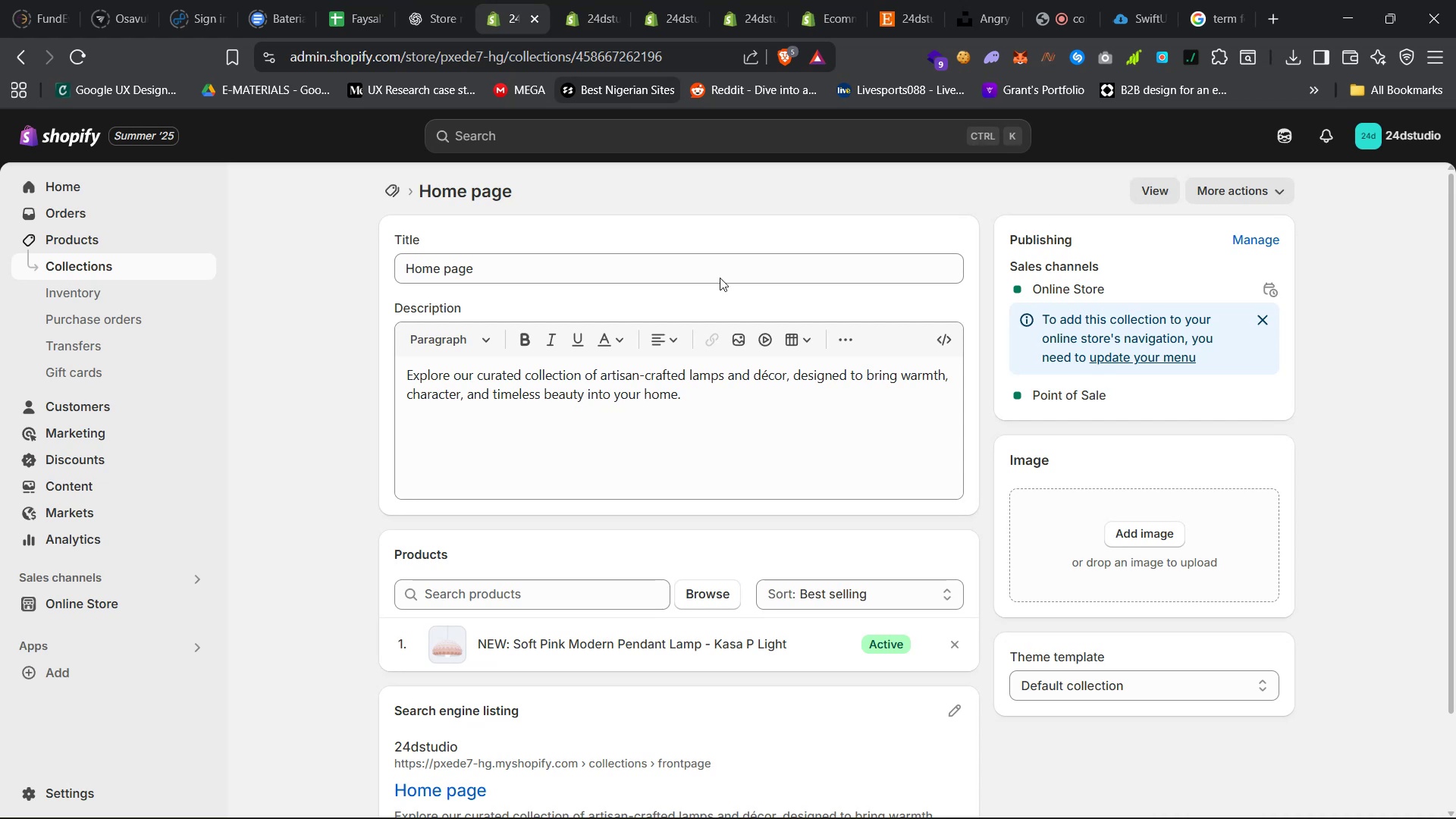 
left_click([133, 598])
 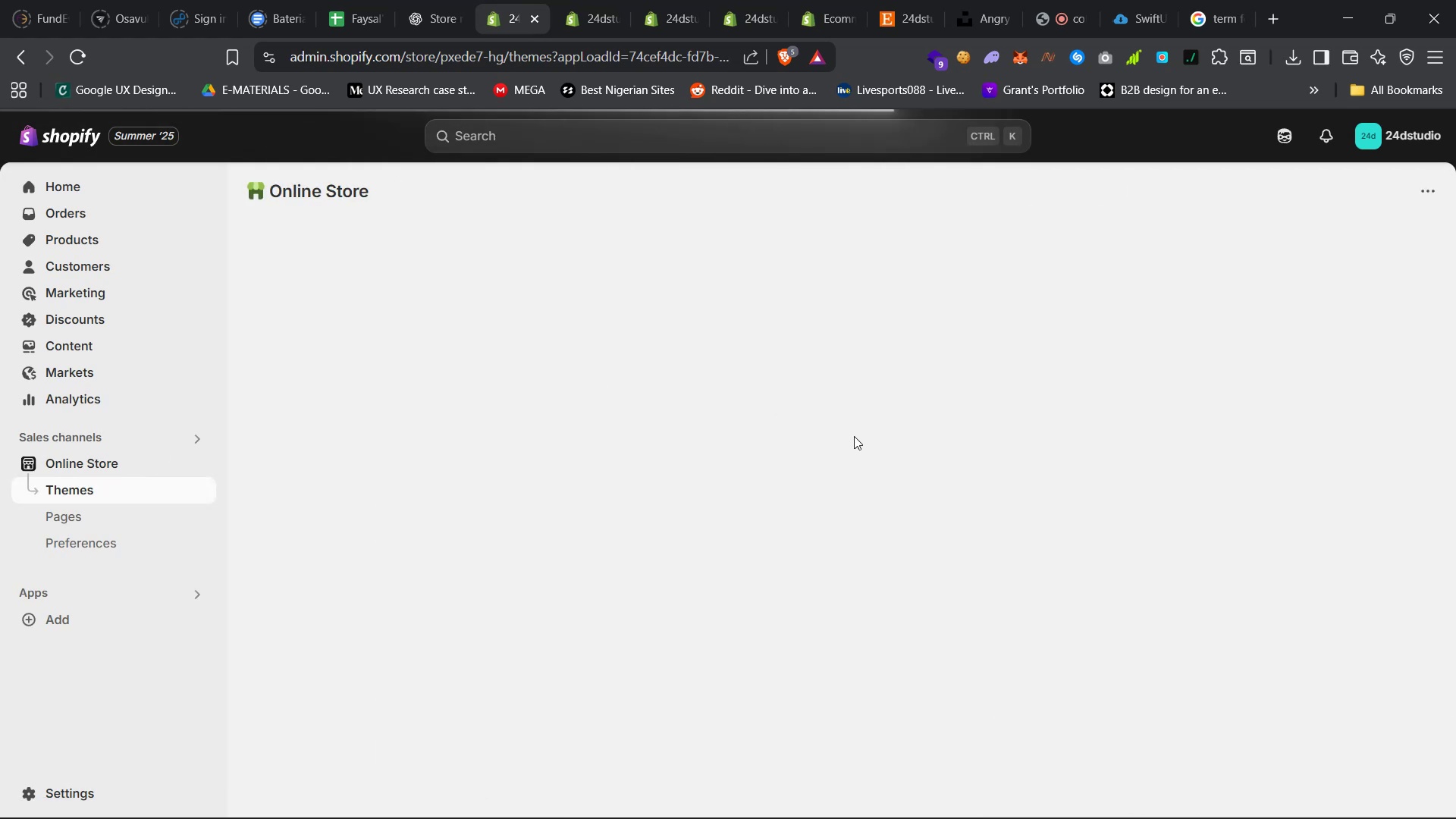 
left_click([577, 0])
 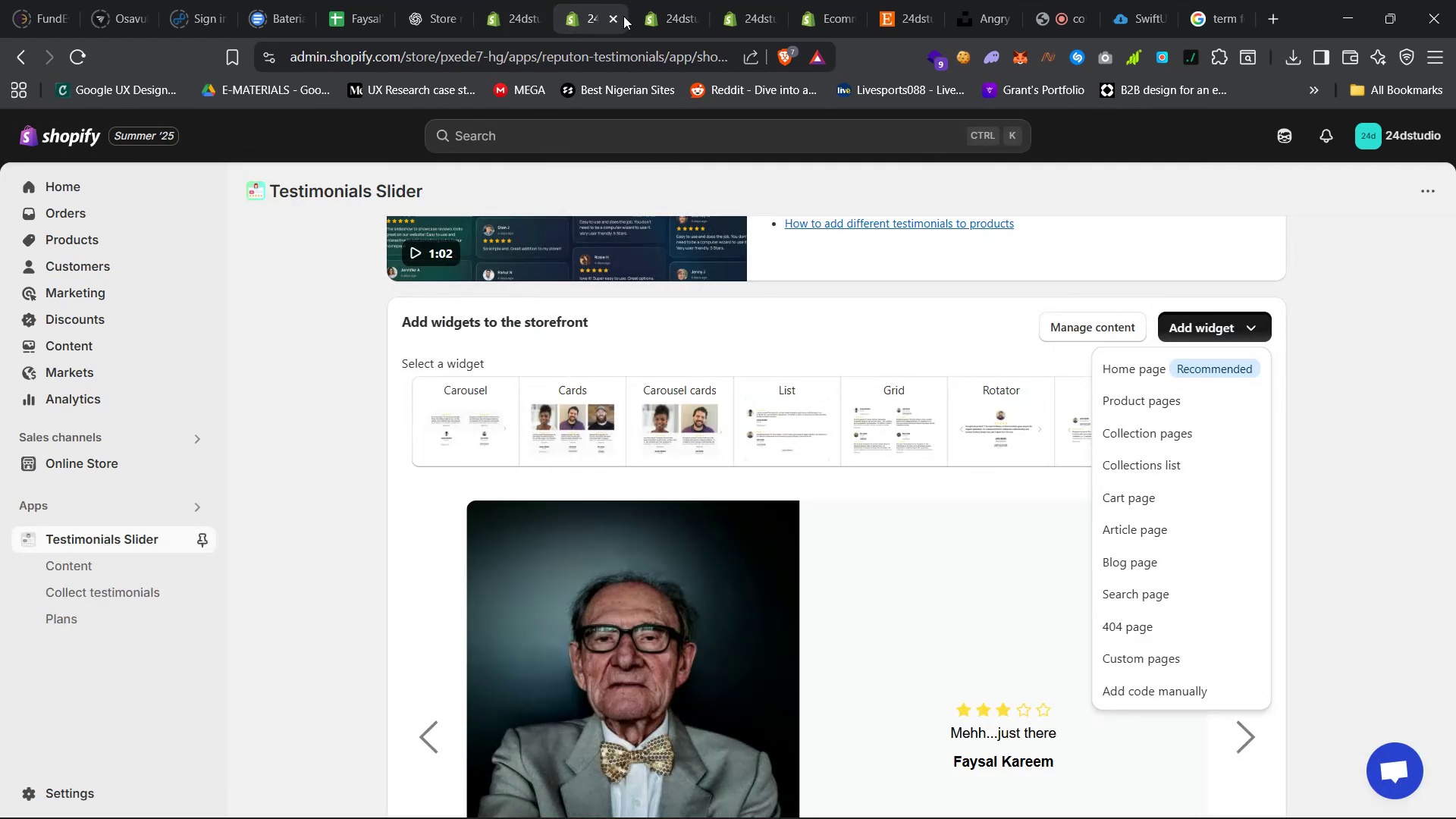 
left_click([611, 18])
 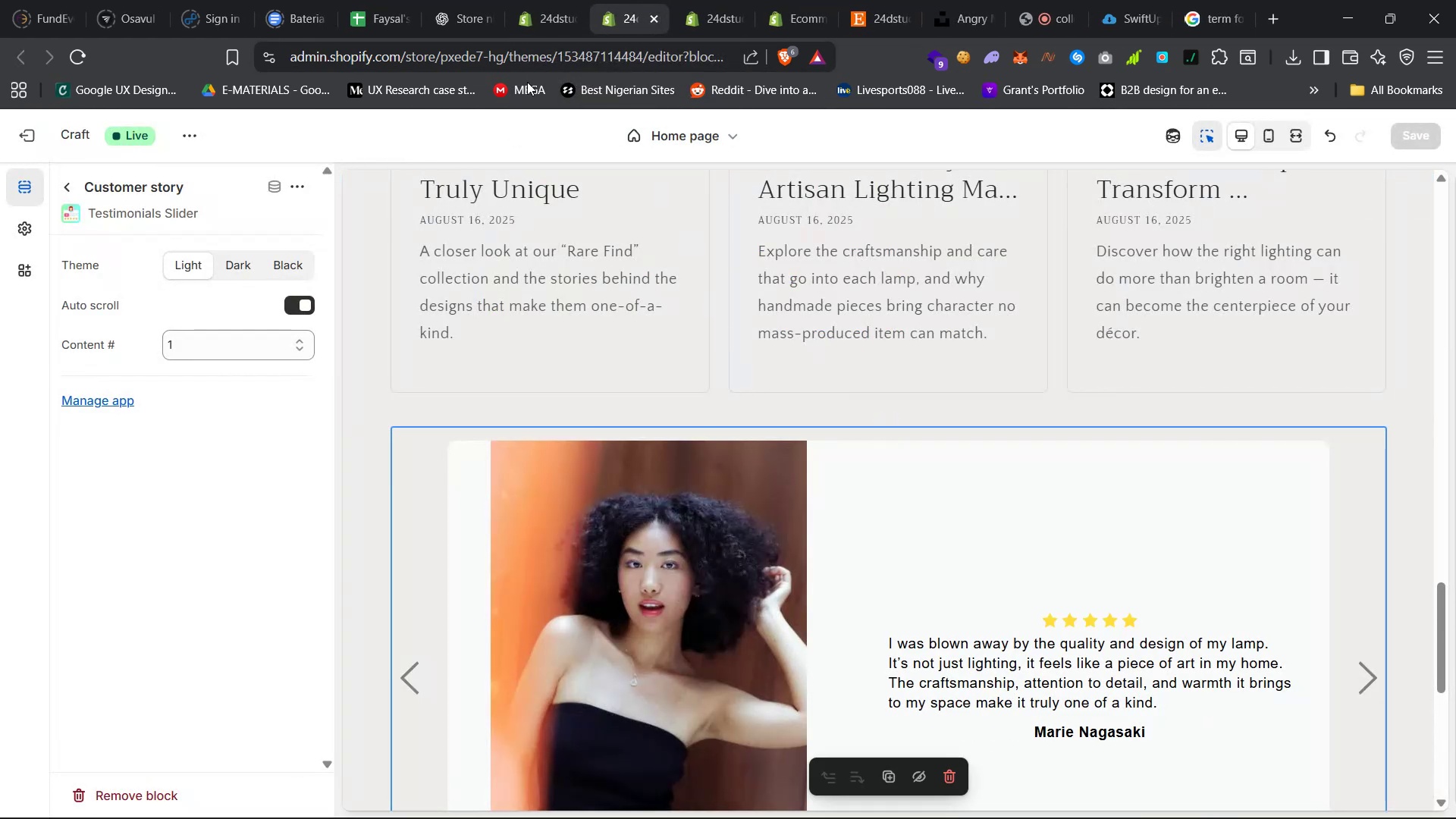 
key(Control+Shift+T)
 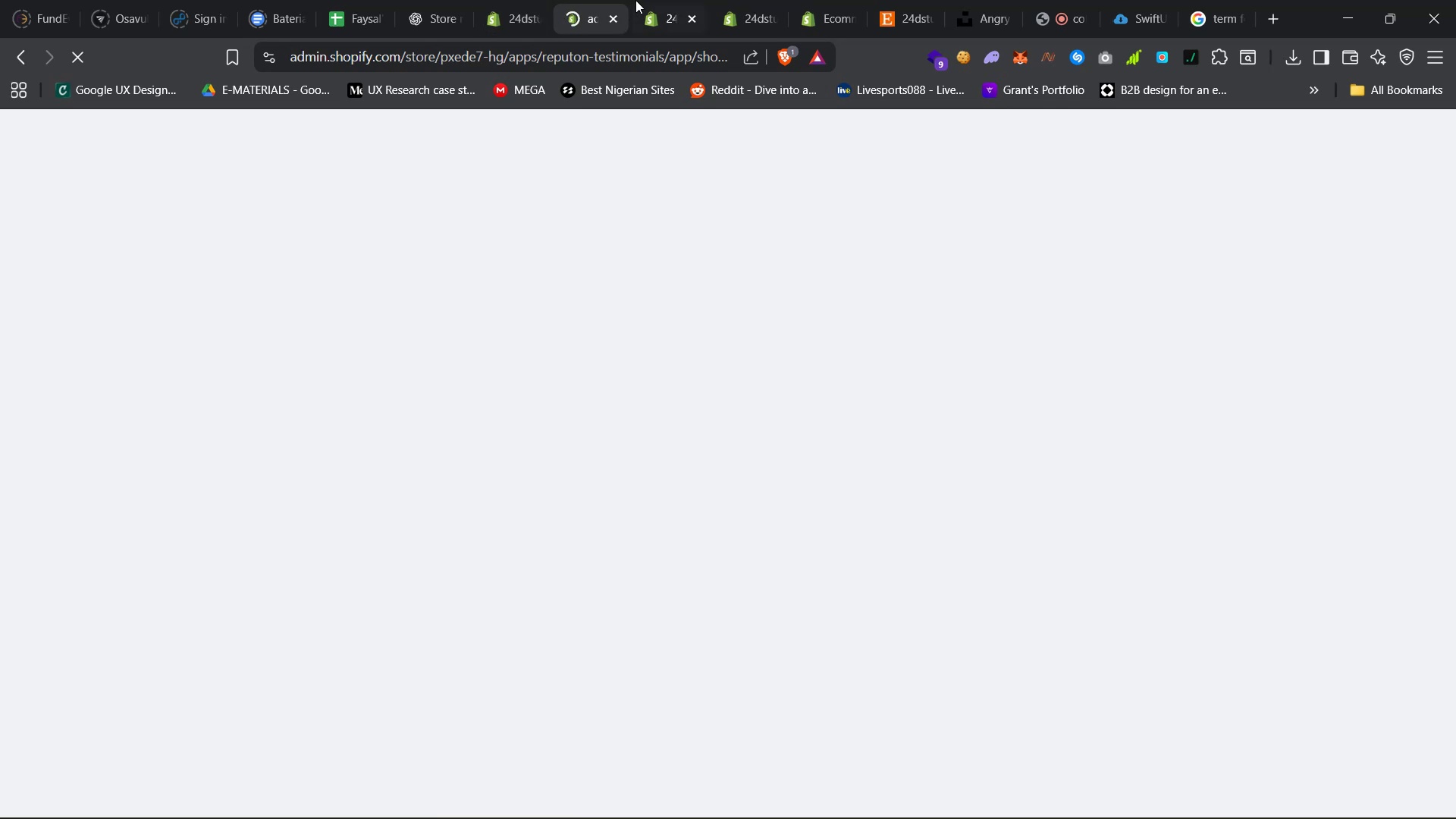 
left_click([649, 0])
 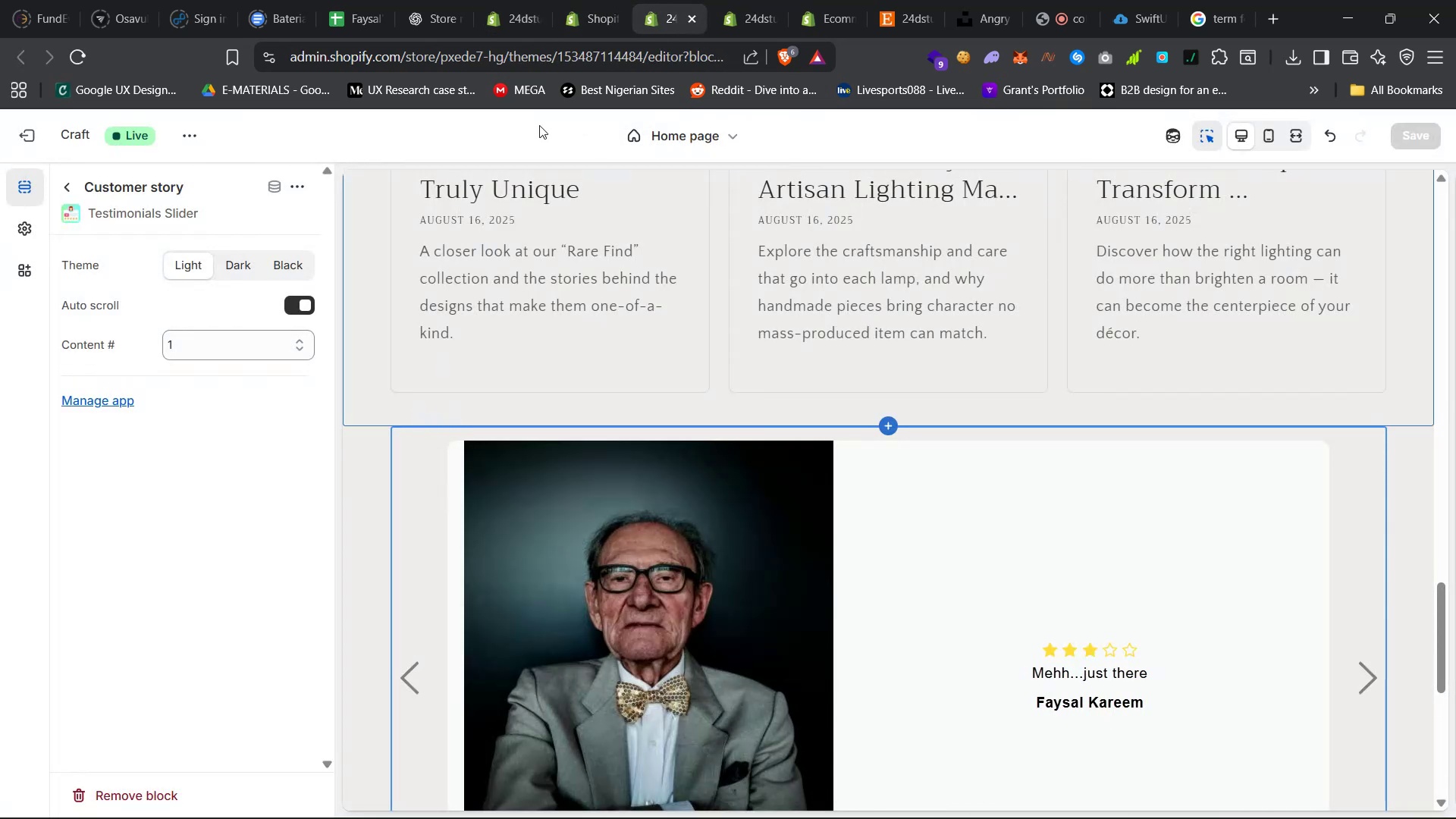 
left_click([576, 0])
 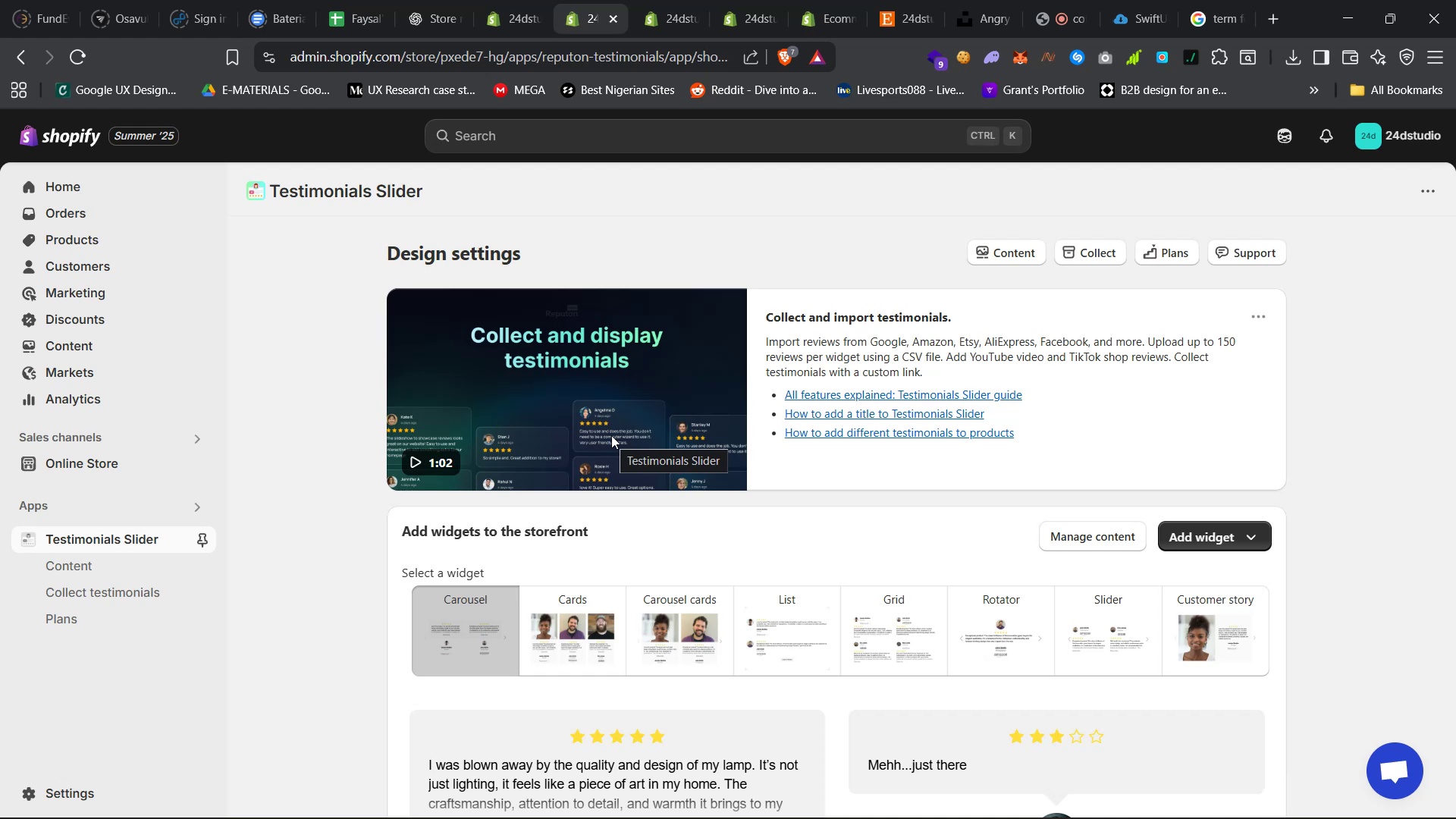 
wait(56.92)
 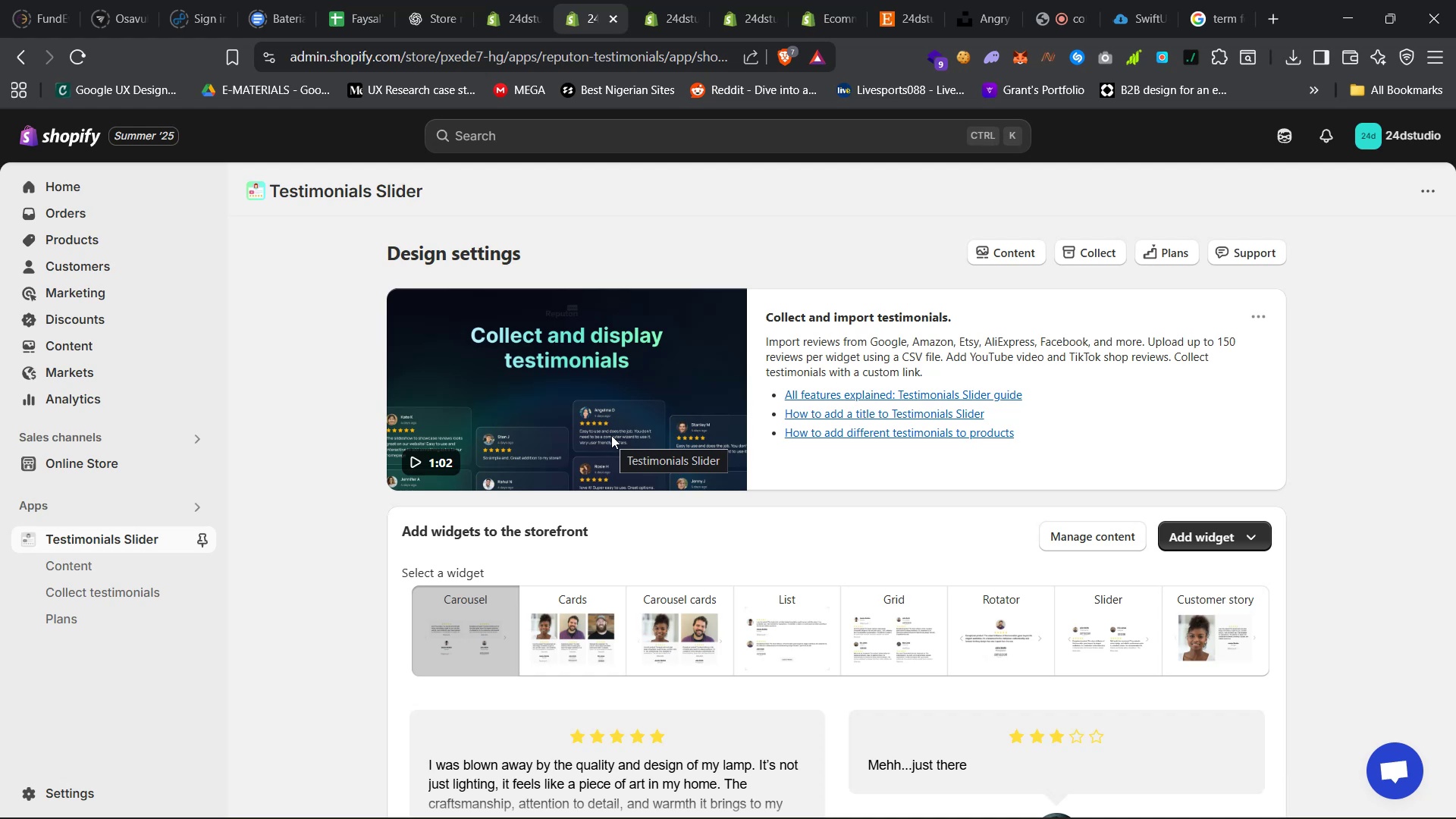 
scroll: coordinate [416, 518], scroll_direction: down, amount: 18.0
 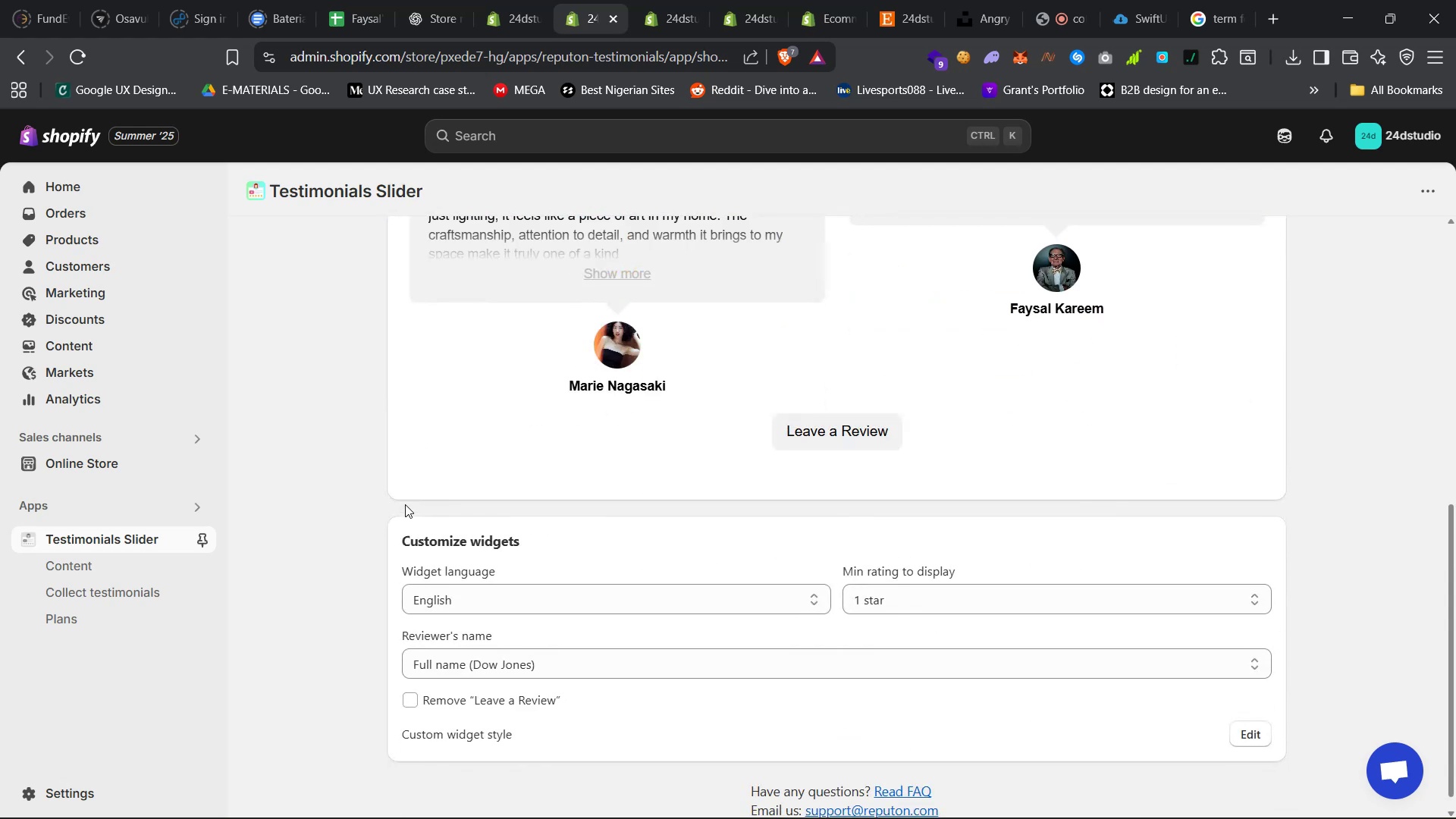 
scroll: coordinate [456, 497], scroll_direction: up, amount: 12.0
 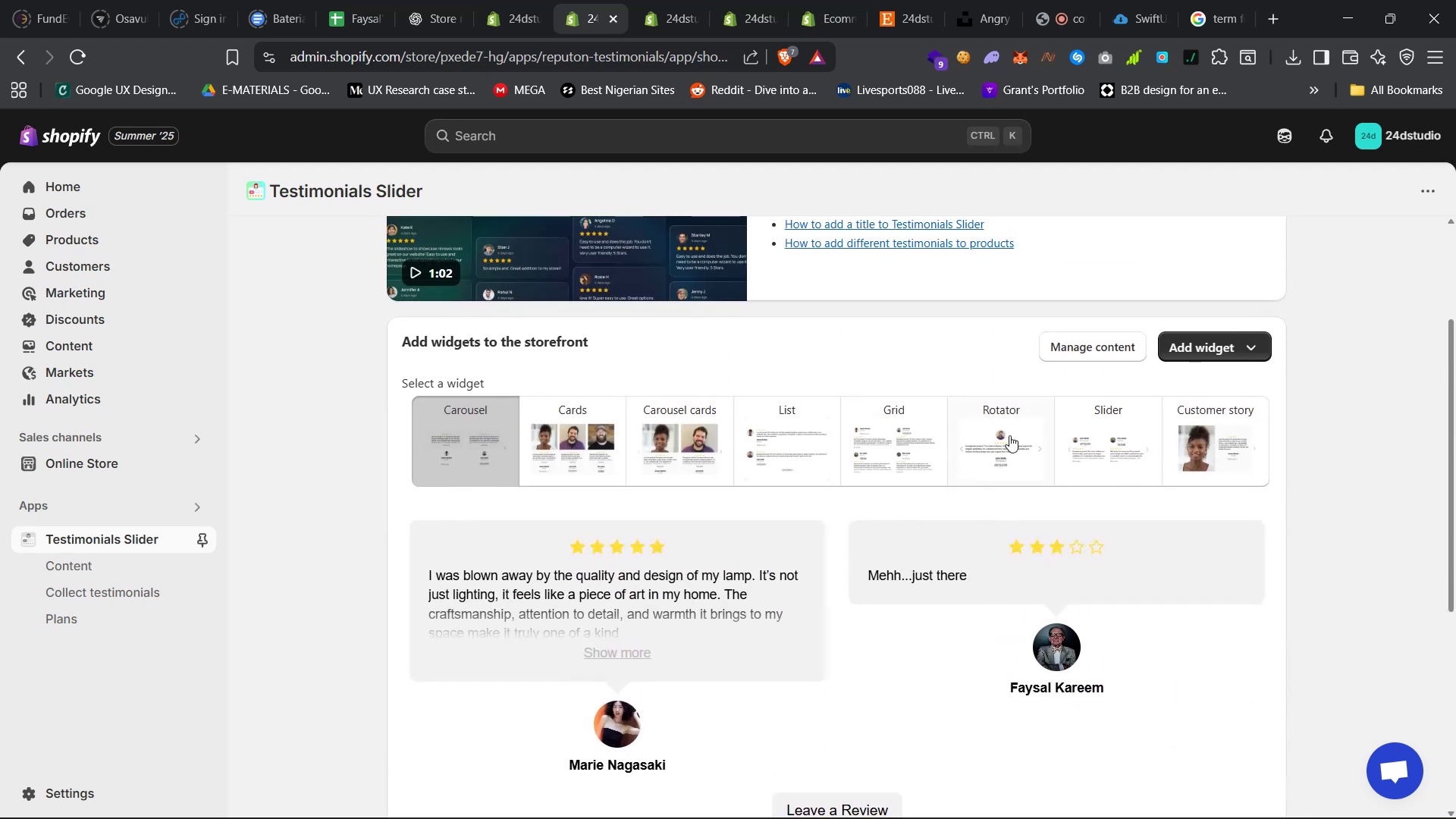 
left_click([1082, 440])
 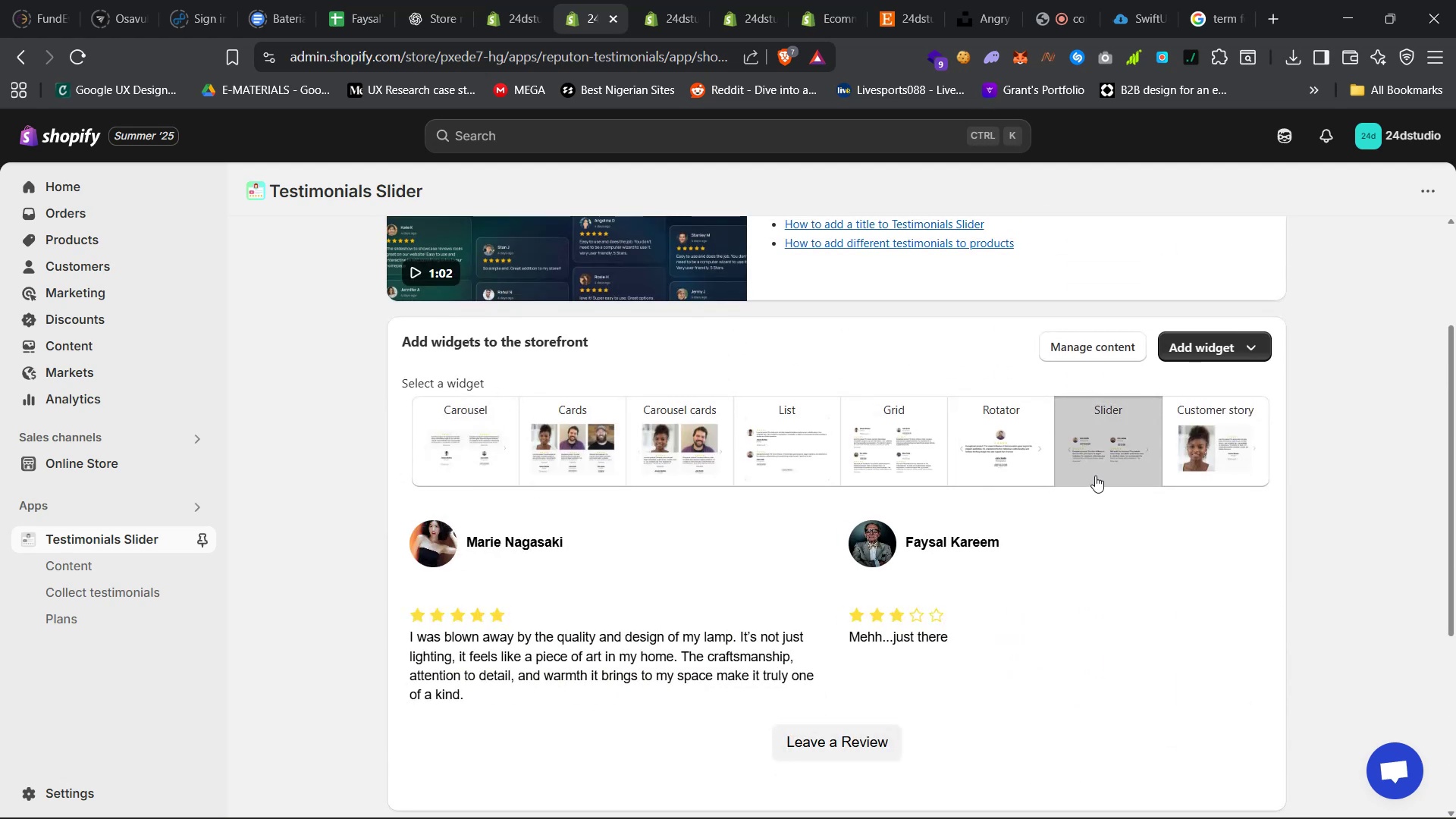 
left_click([1188, 444])
 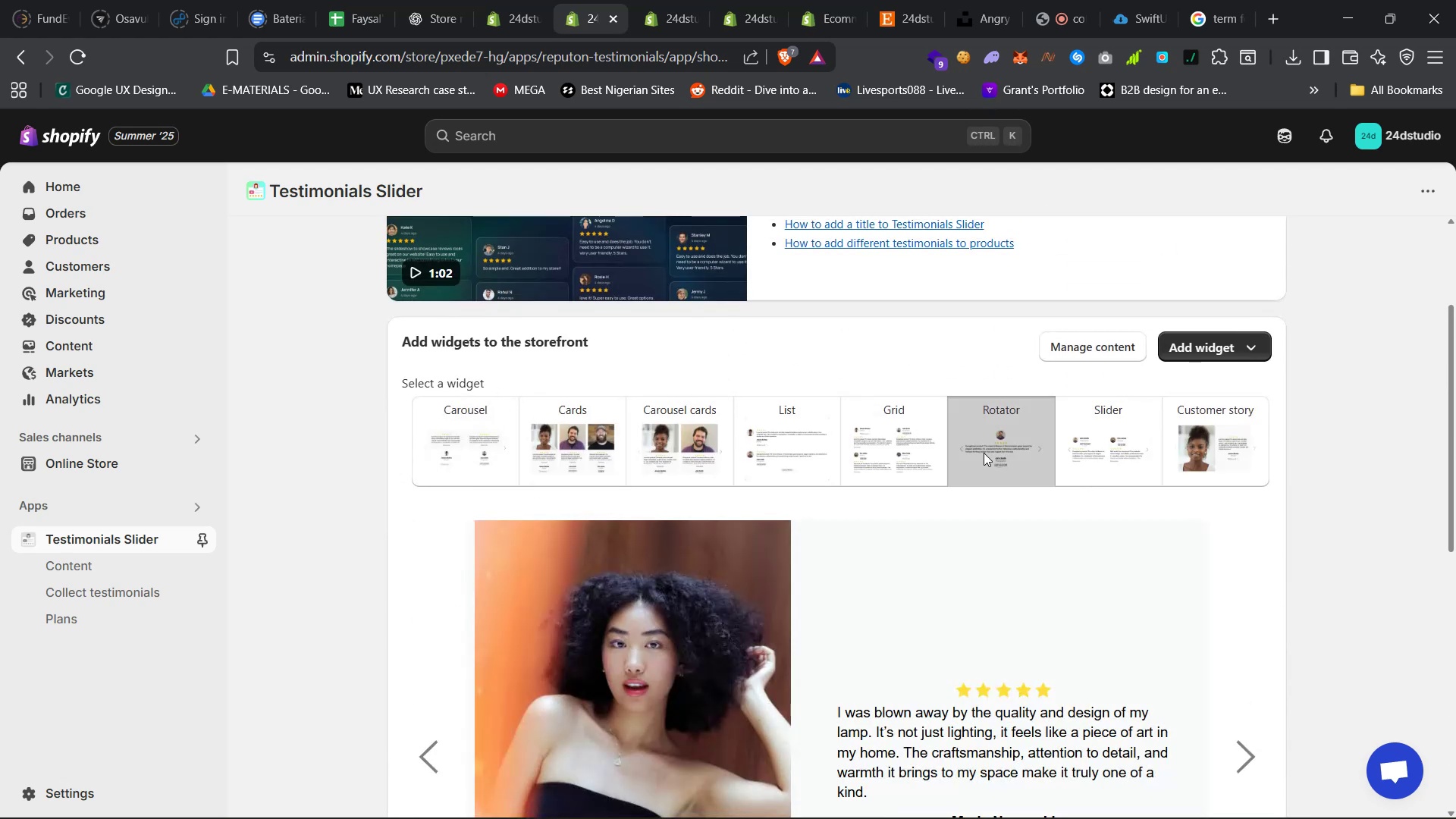 
scroll: coordinate [985, 487], scroll_direction: down, amount: 11.0
 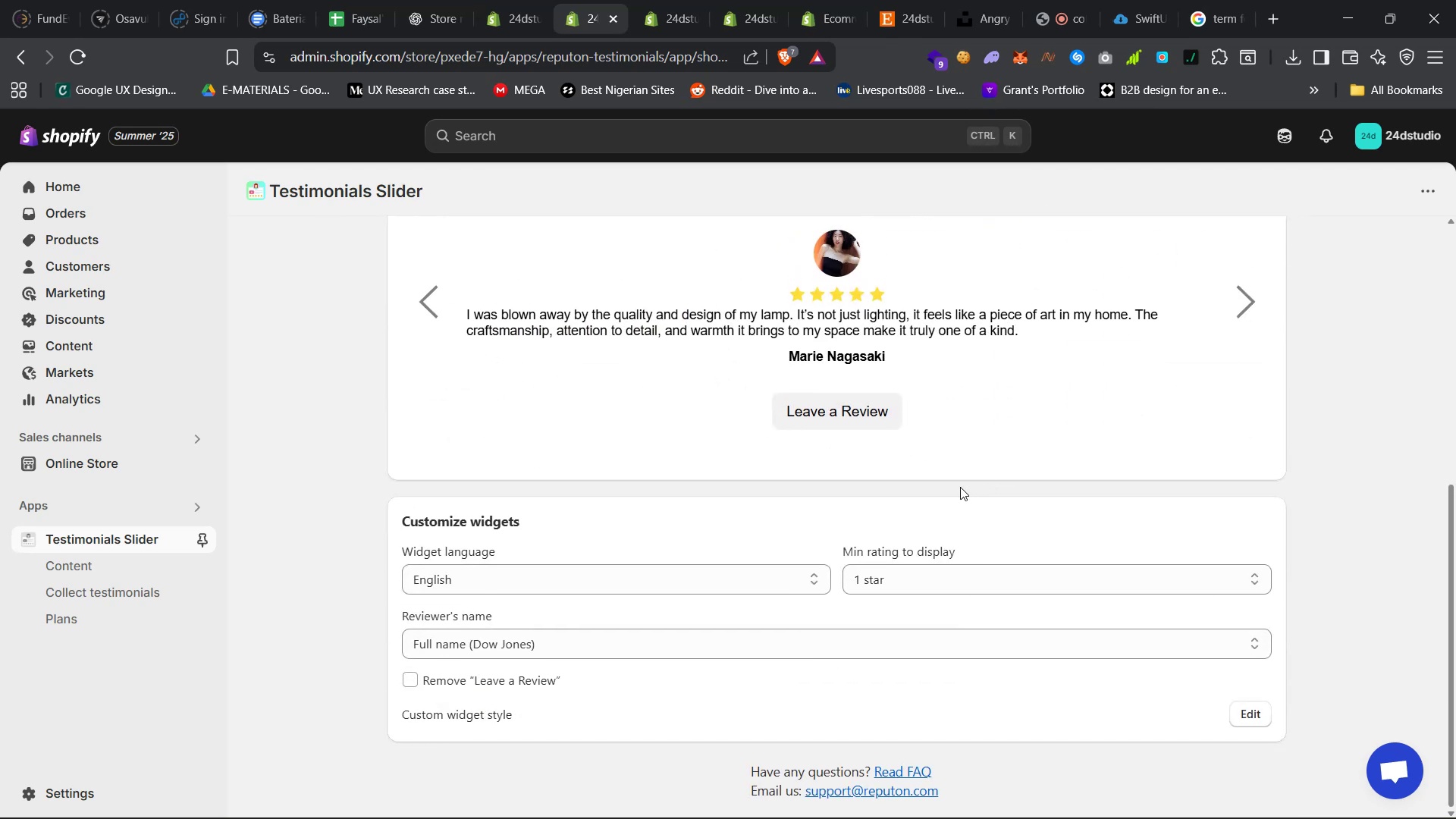 
scroll: coordinate [908, 497], scroll_direction: up, amount: 12.0
 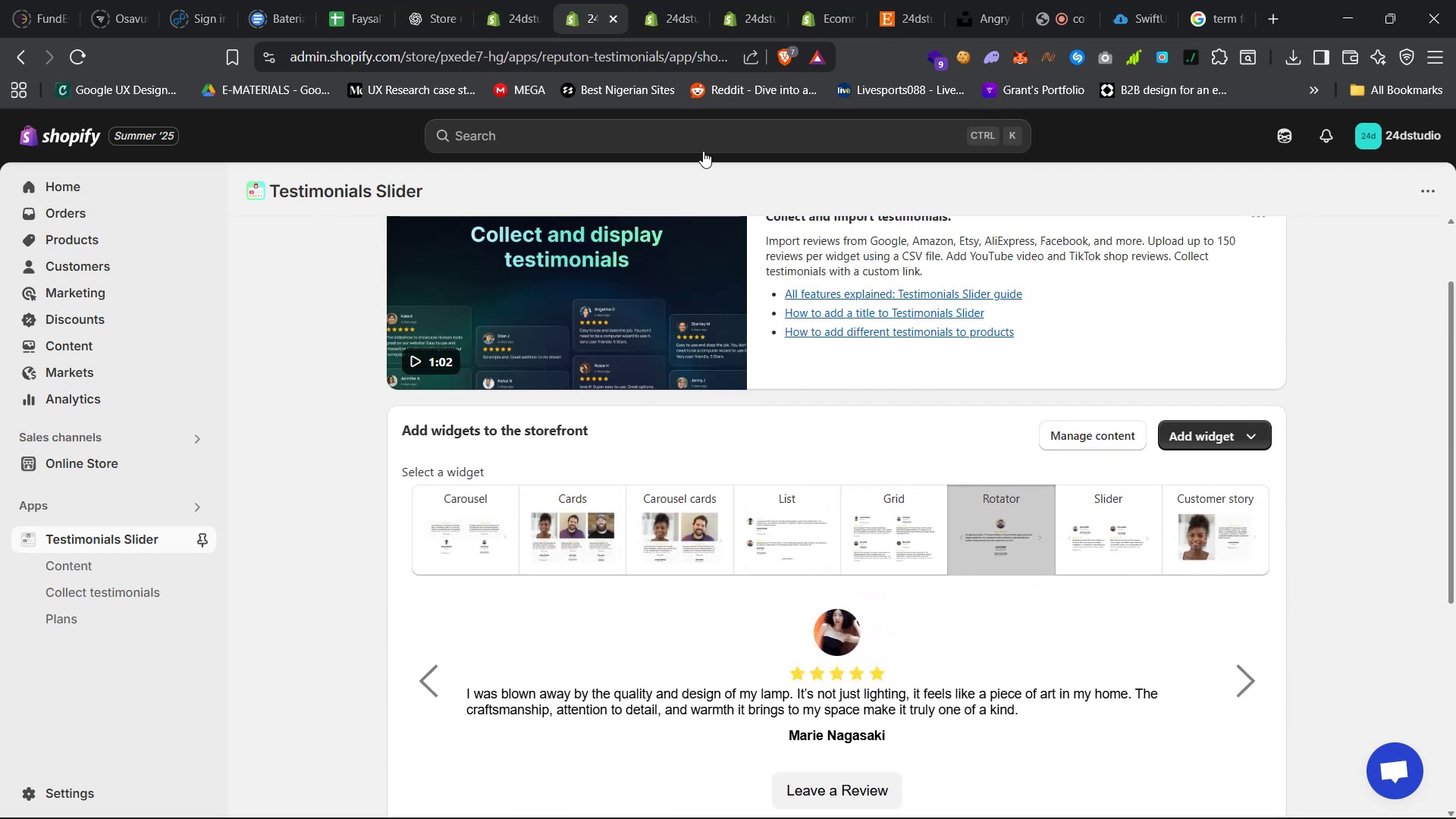 
left_click([661, 0])
 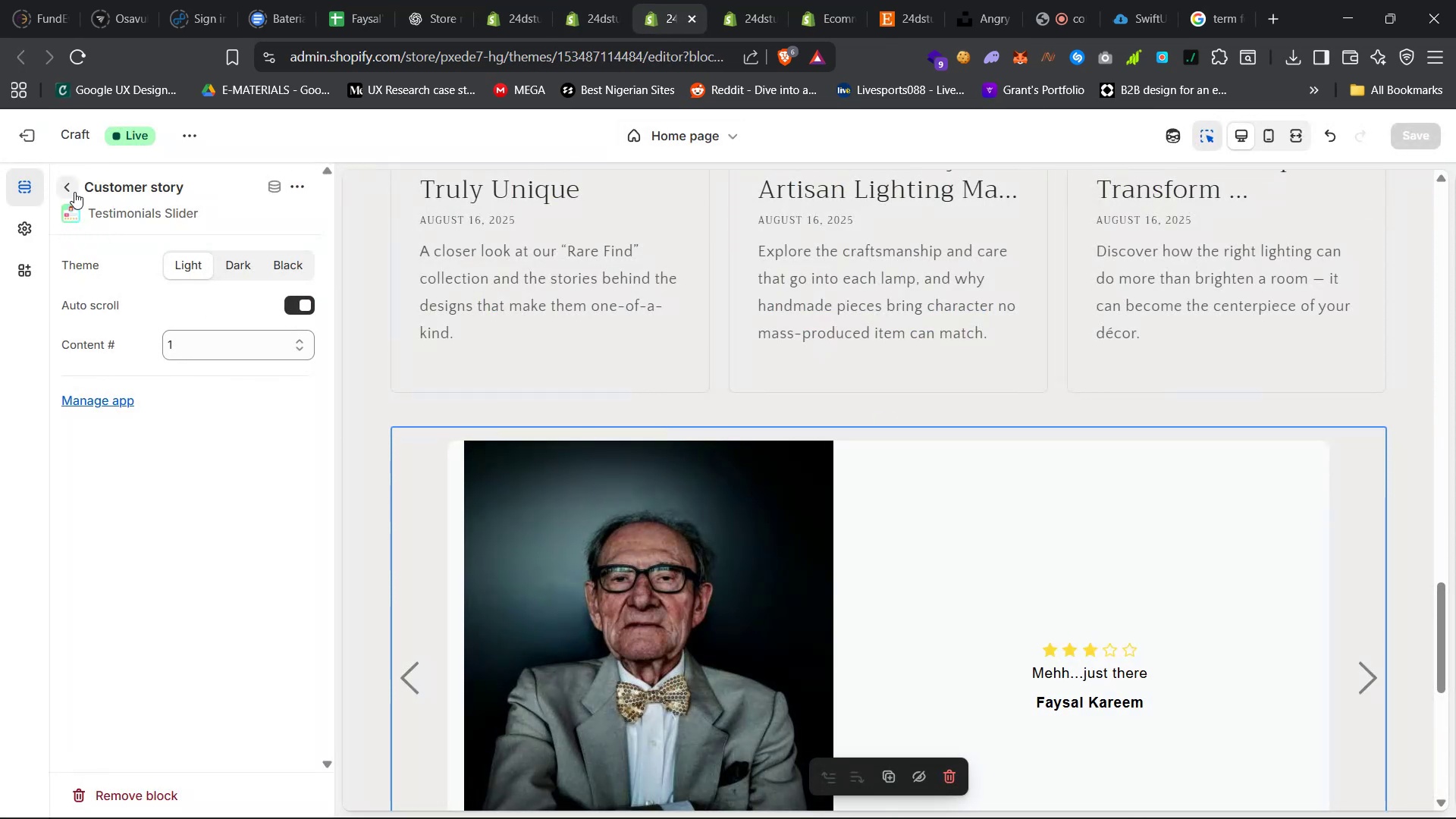 
left_click([73, 180])
 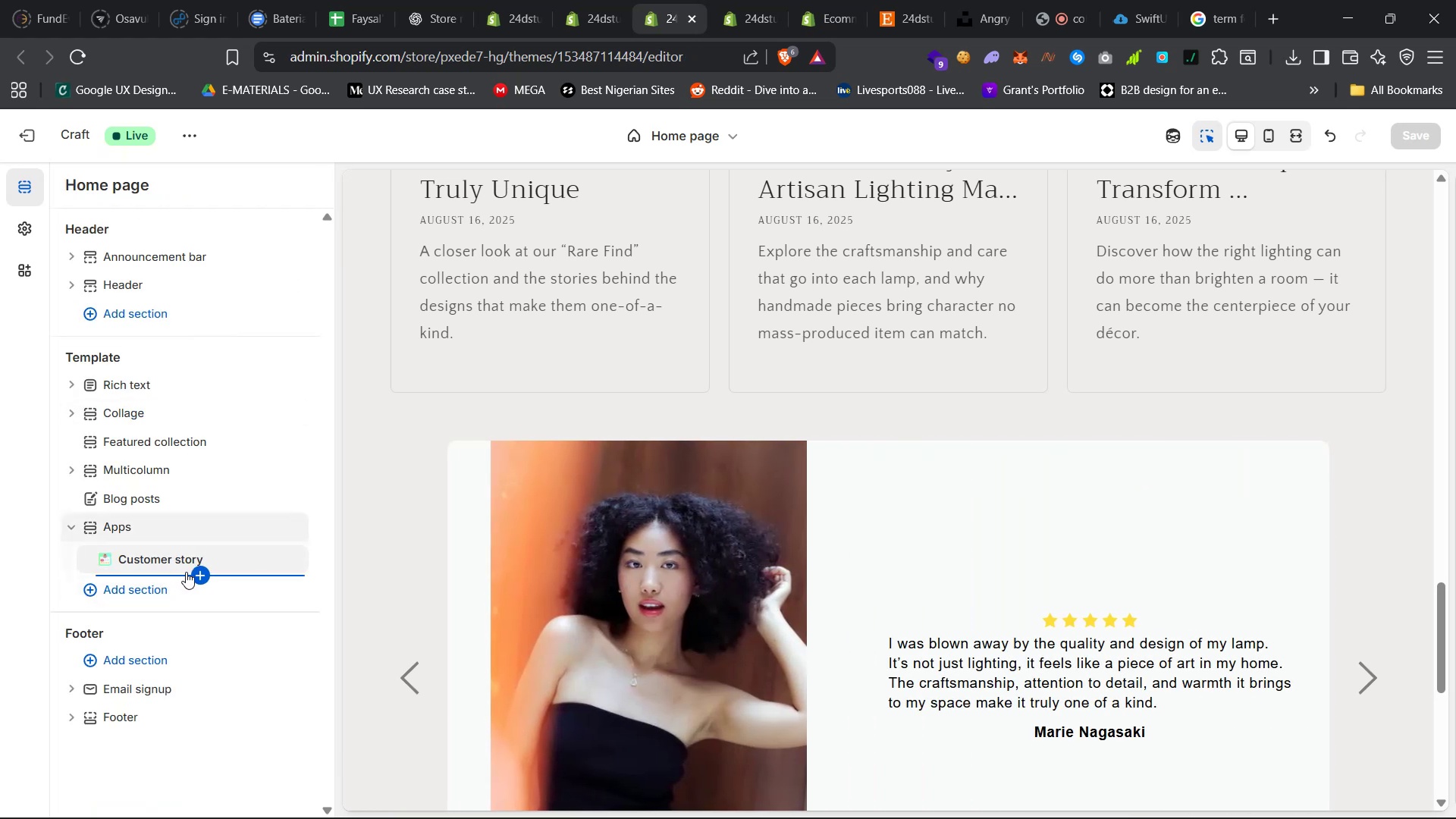 
left_click([197, 571])
 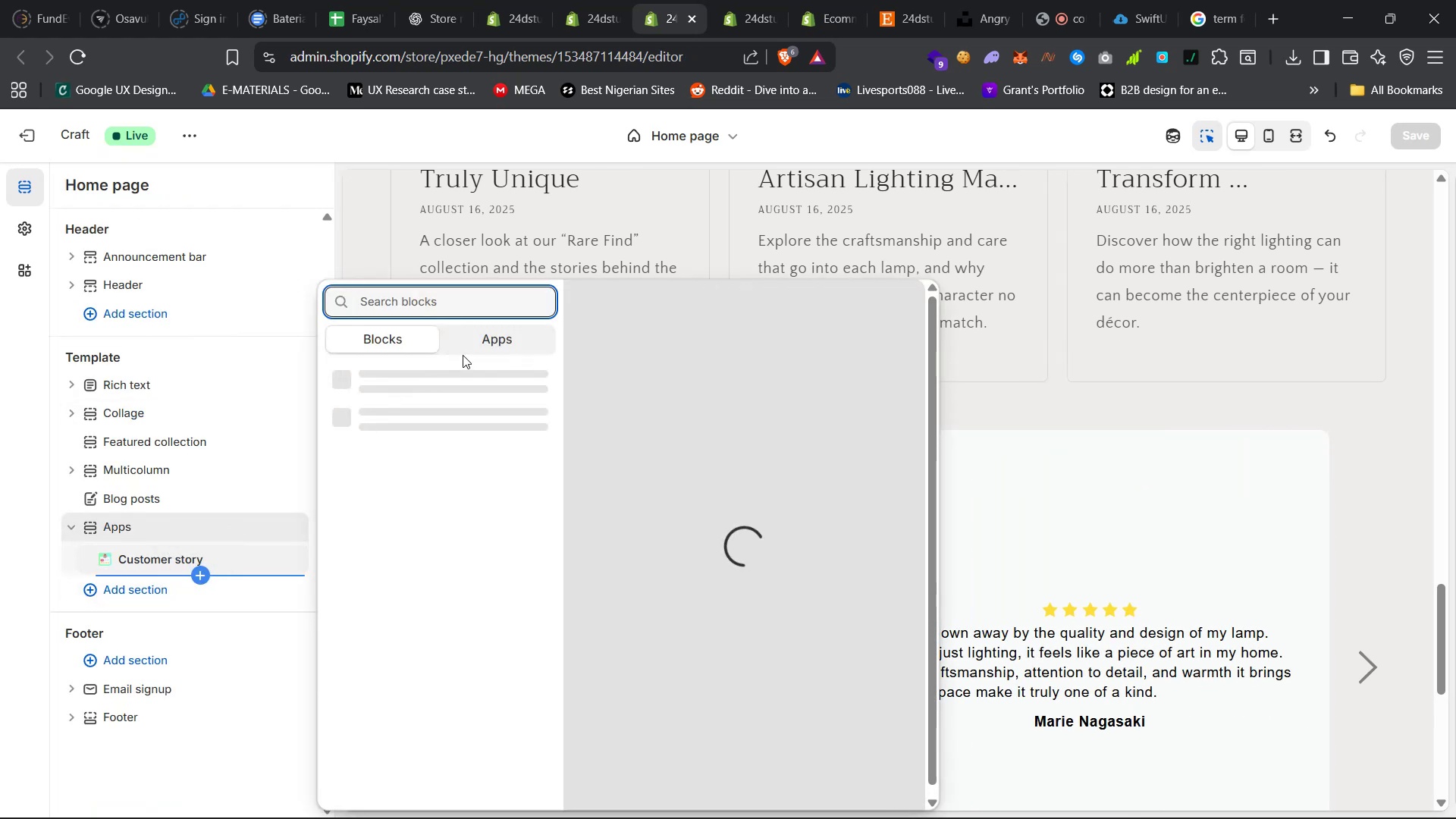 
left_click([486, 347])
 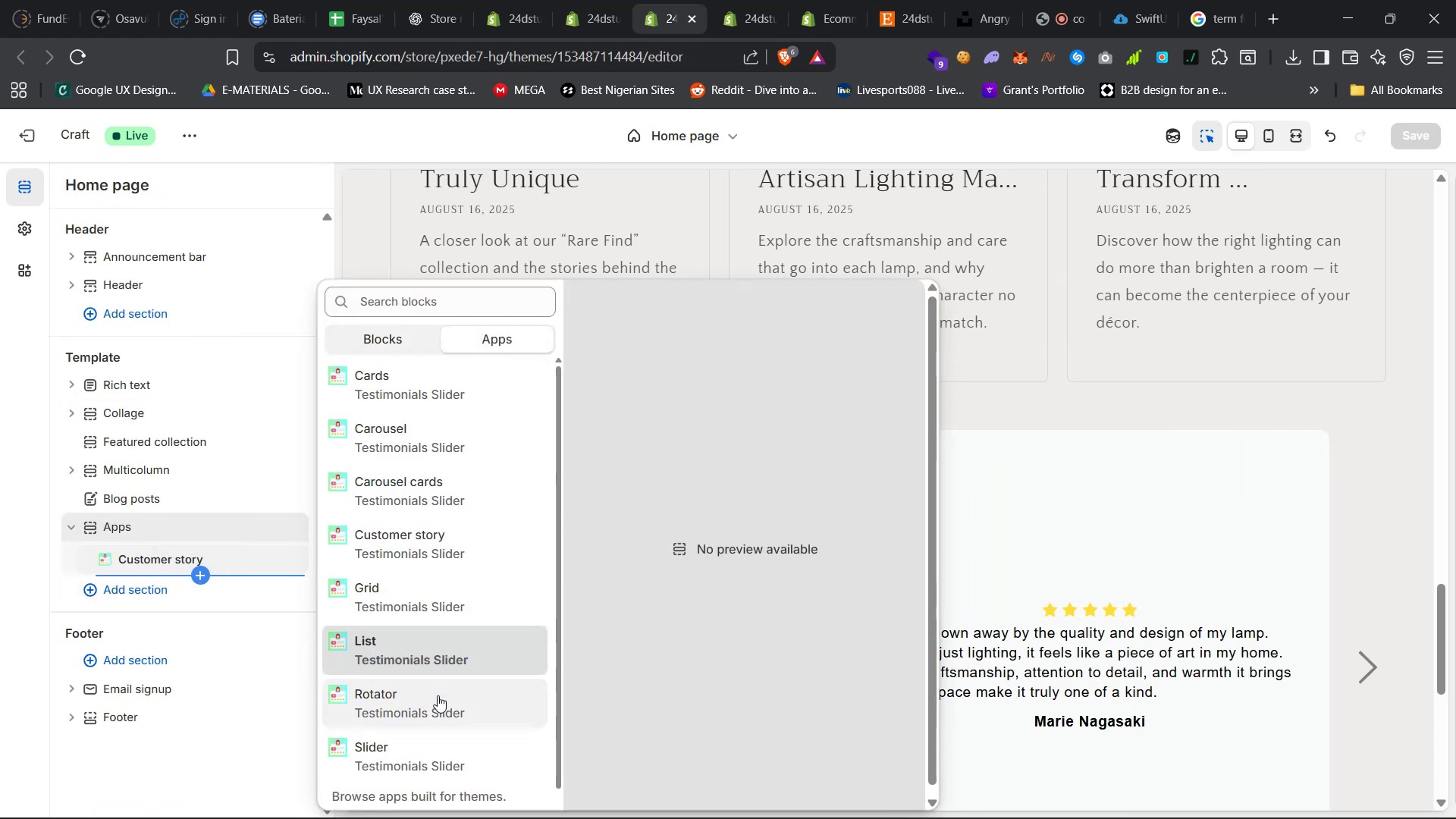 
left_click([436, 713])
 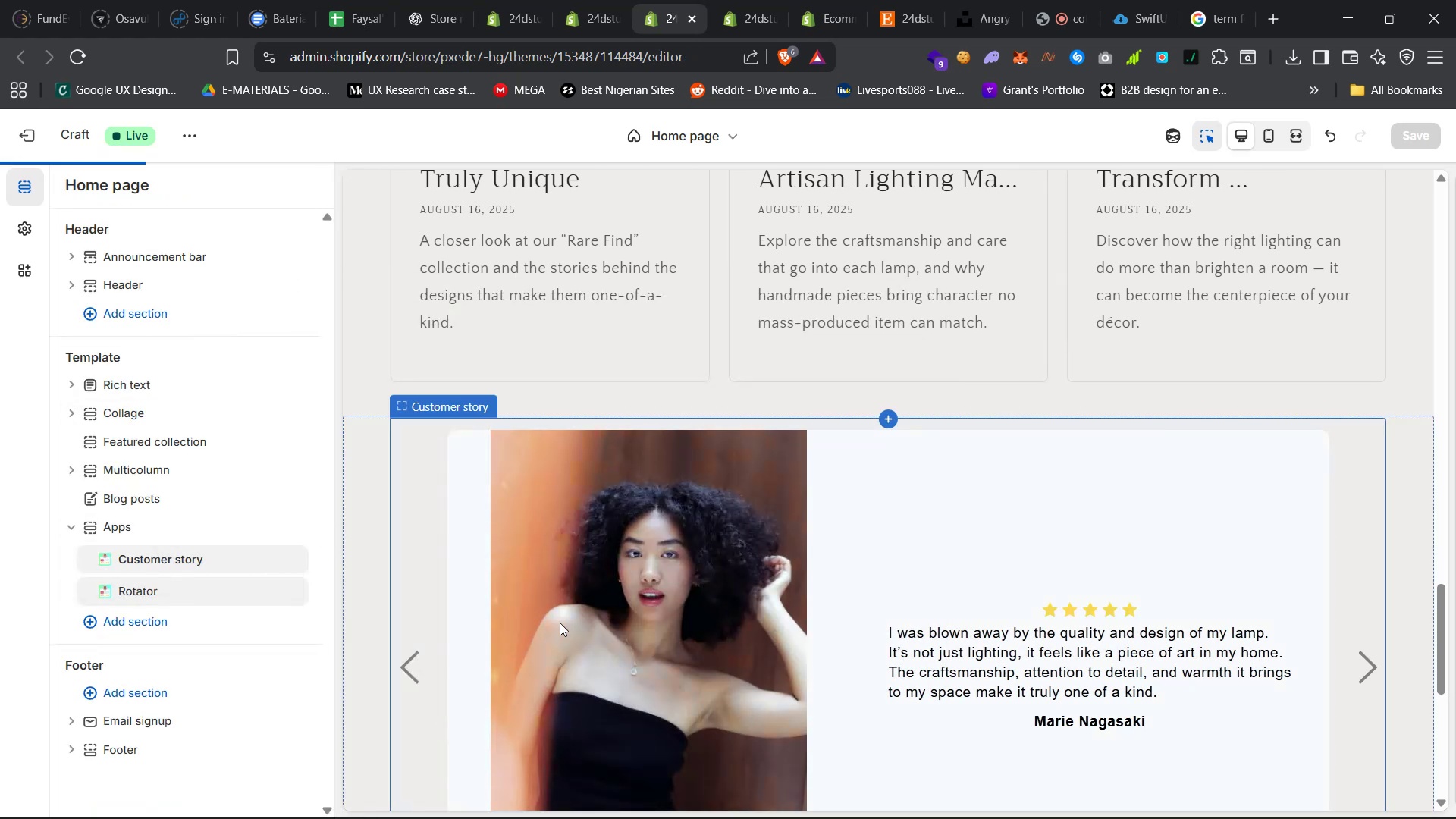 
scroll: coordinate [570, 626], scroll_direction: up, amount: 12.0
 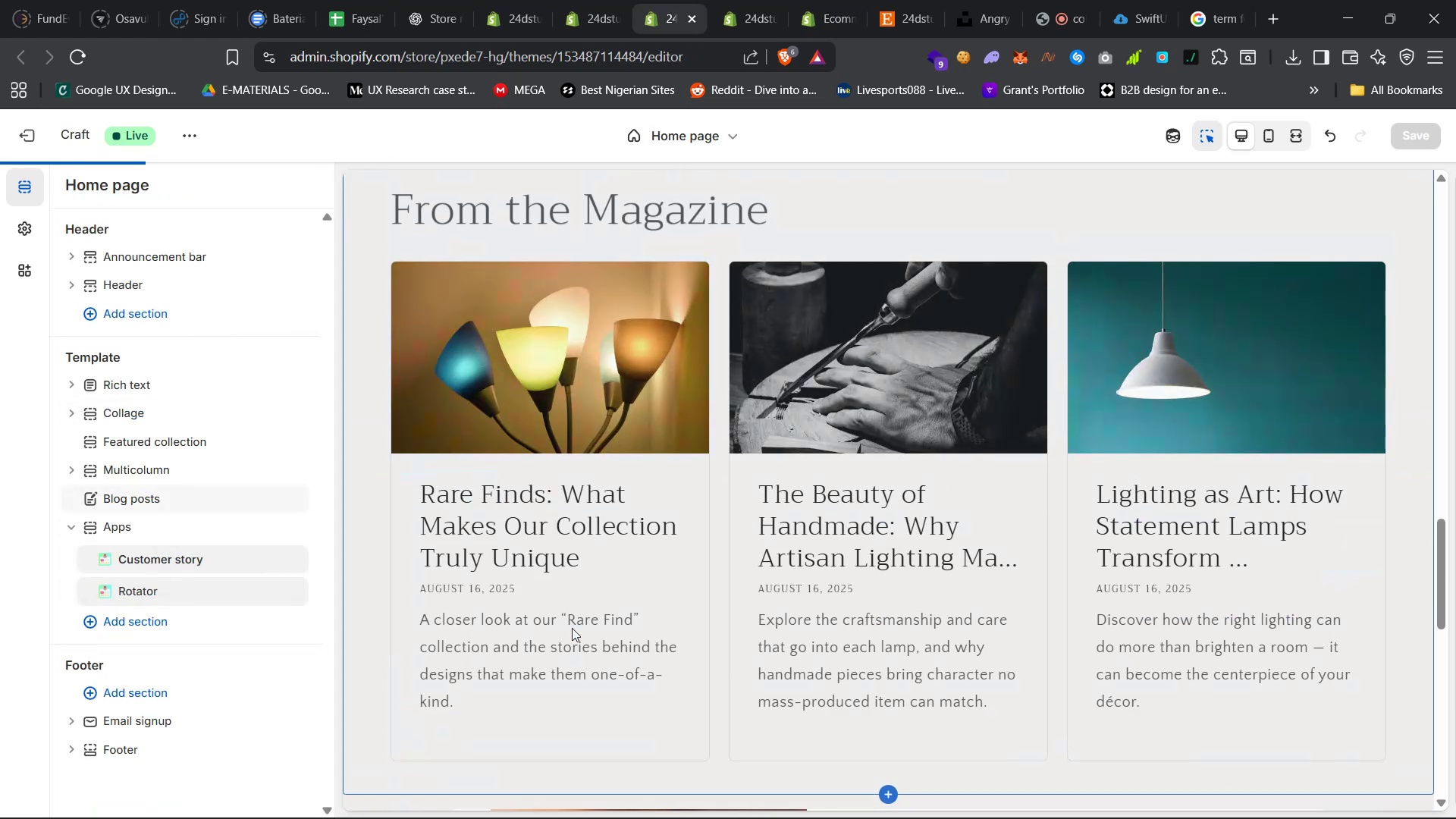 
scroll: coordinate [562, 597], scroll_direction: down, amount: 18.0
 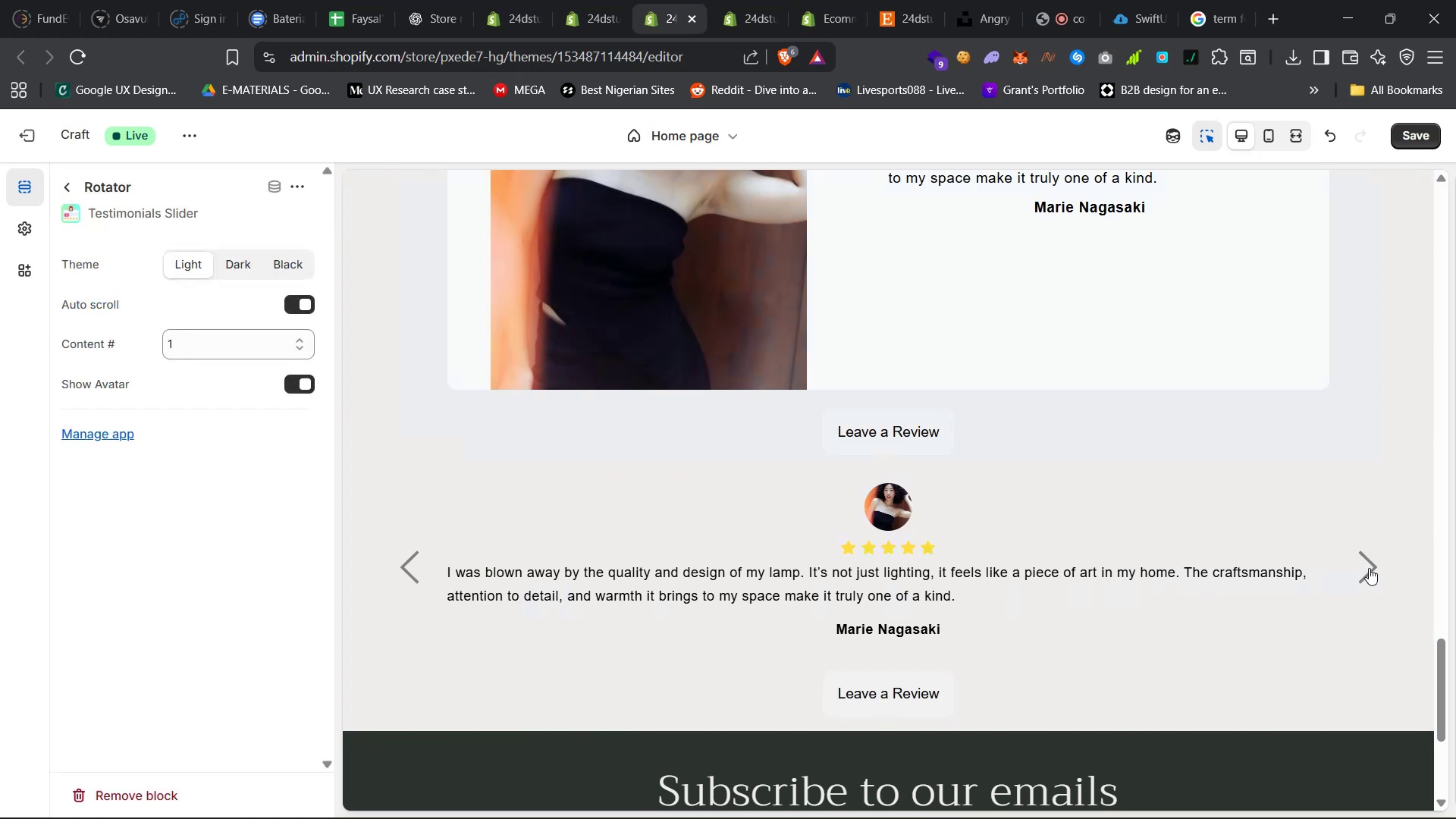 
left_click([1369, 568])
 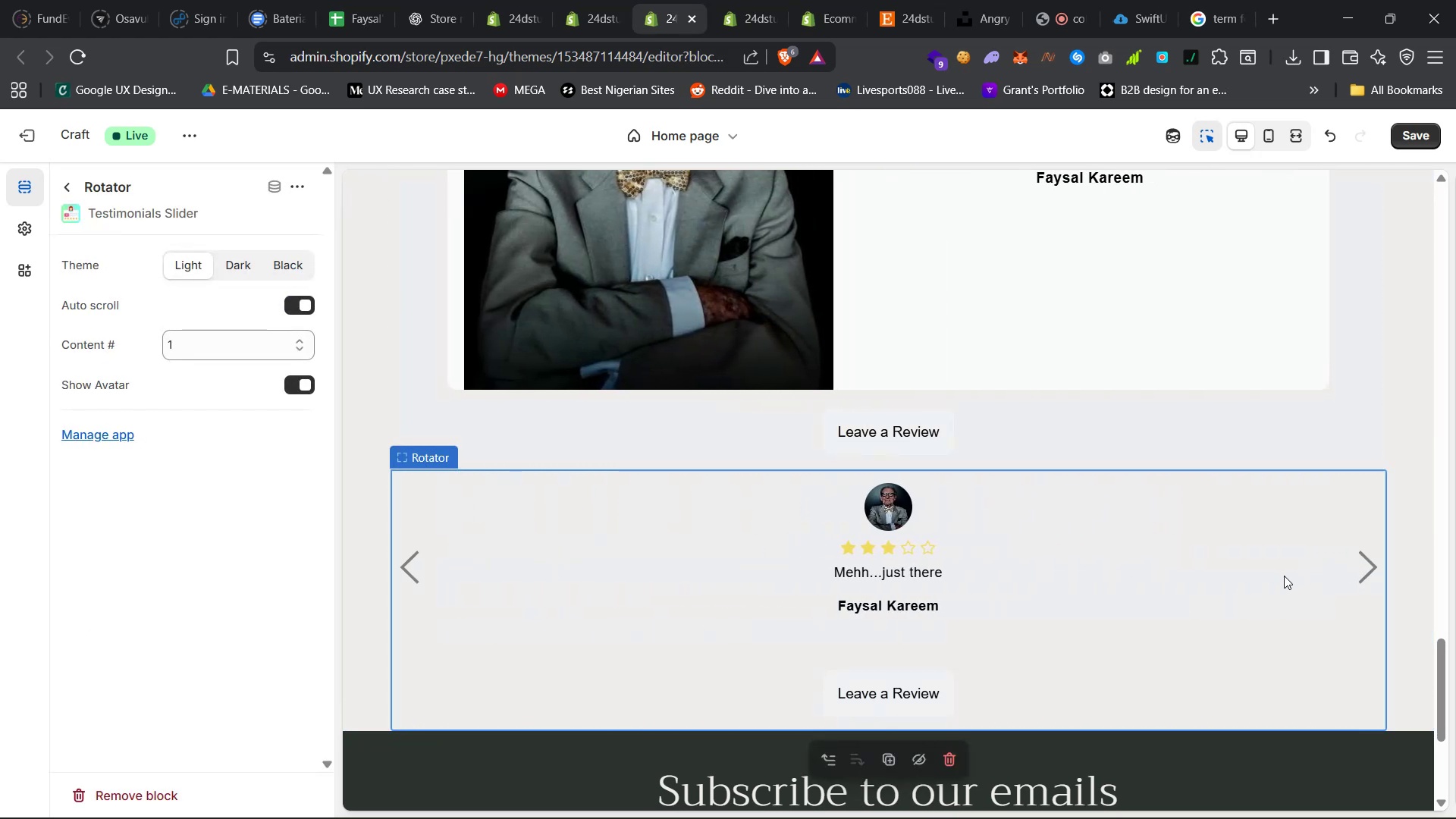 
scroll: coordinate [1280, 579], scroll_direction: up, amount: 9.0
 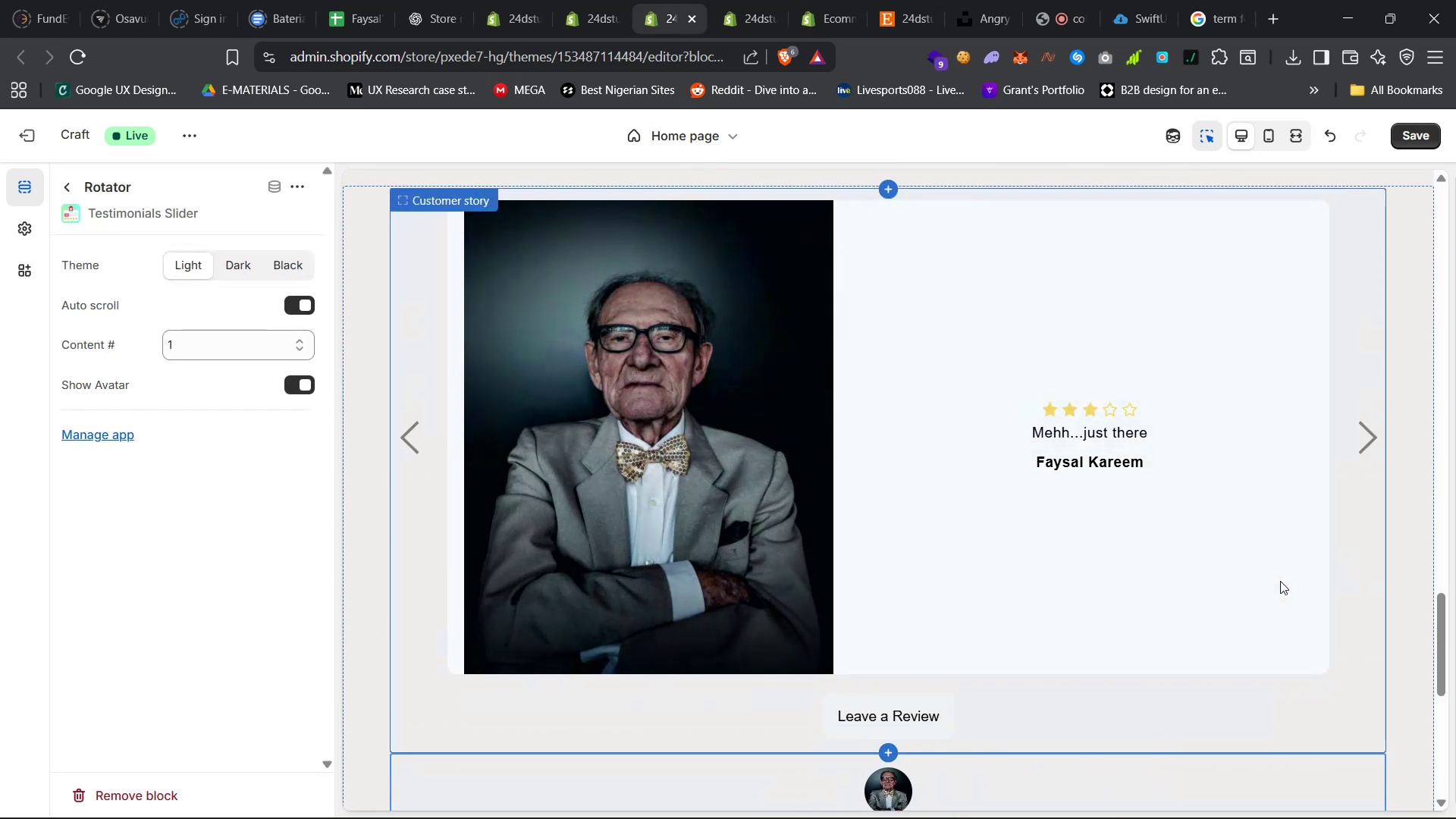 
scroll: coordinate [1282, 582], scroll_direction: down, amount: 6.0
 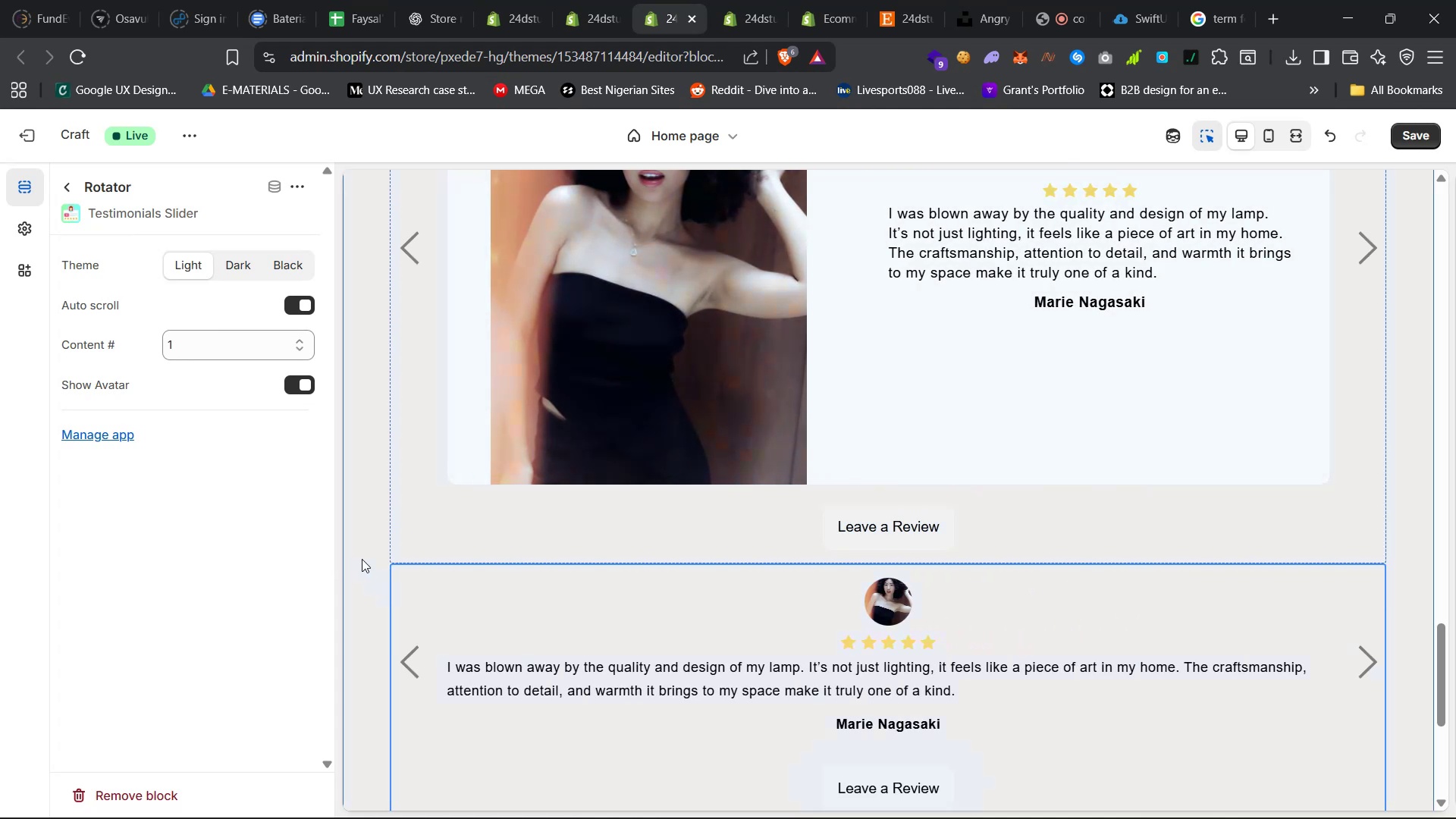 
left_click([71, 190])
 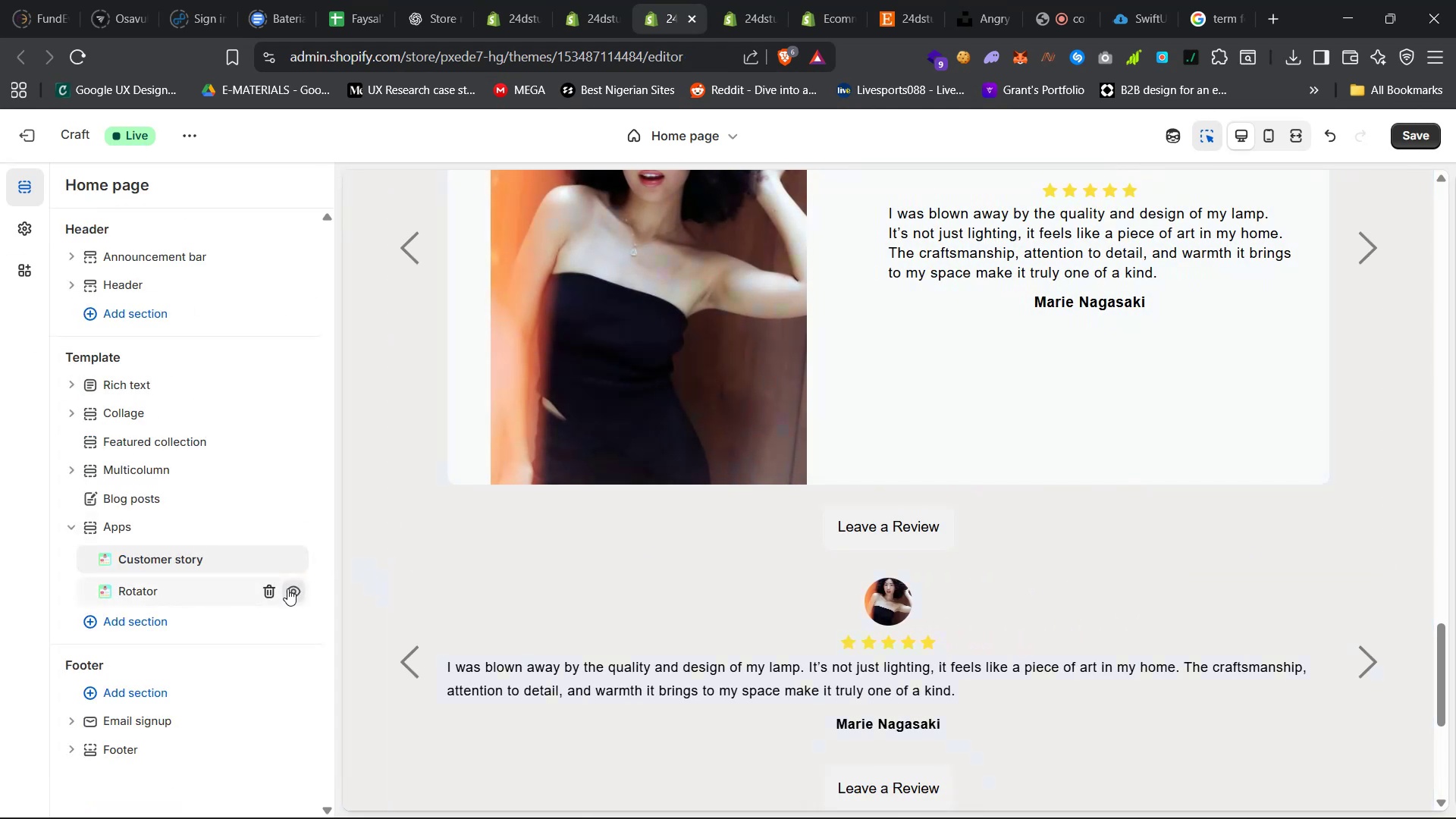 
left_click([274, 589])
 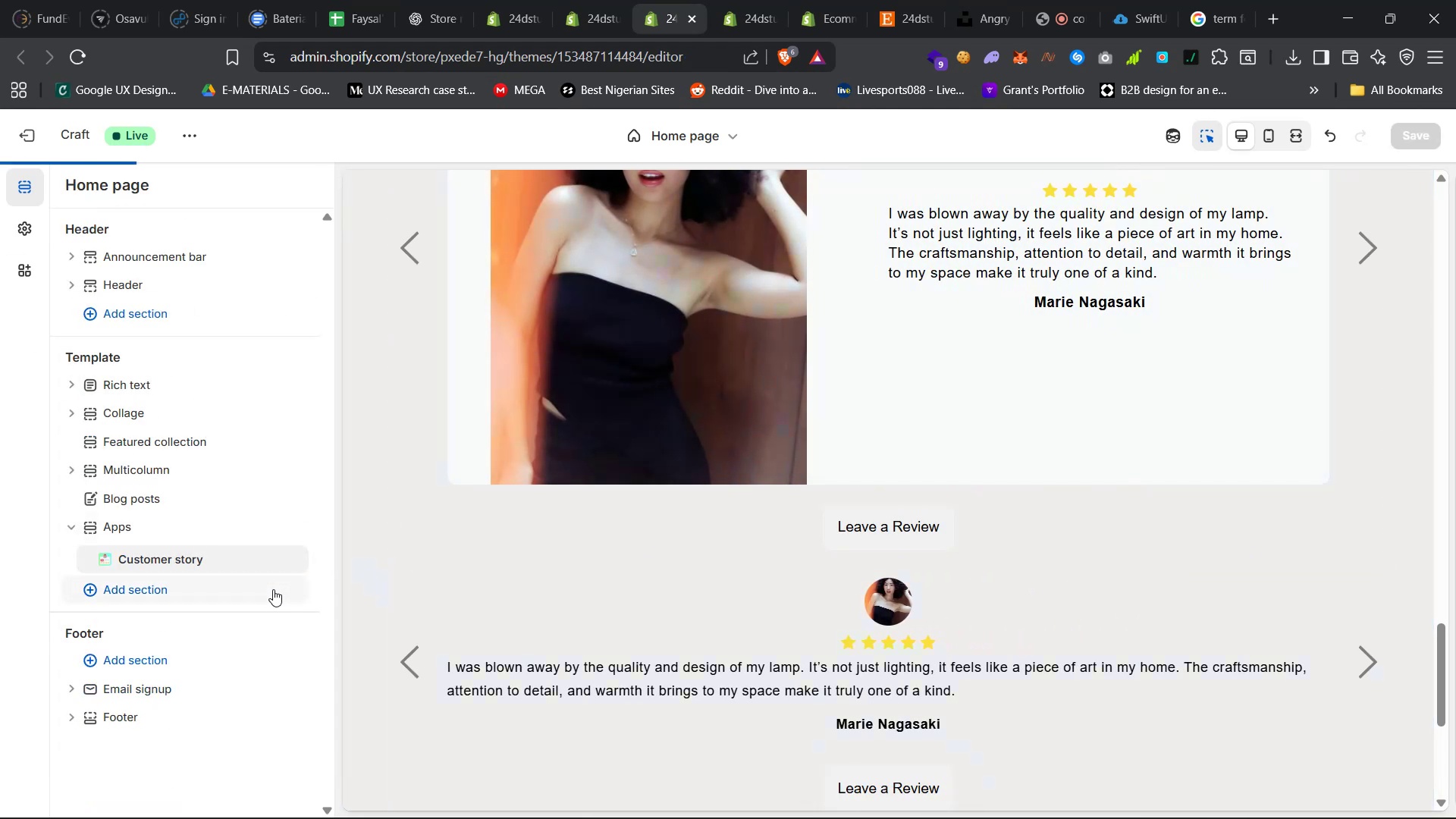 
mouse_move([375, 449])
 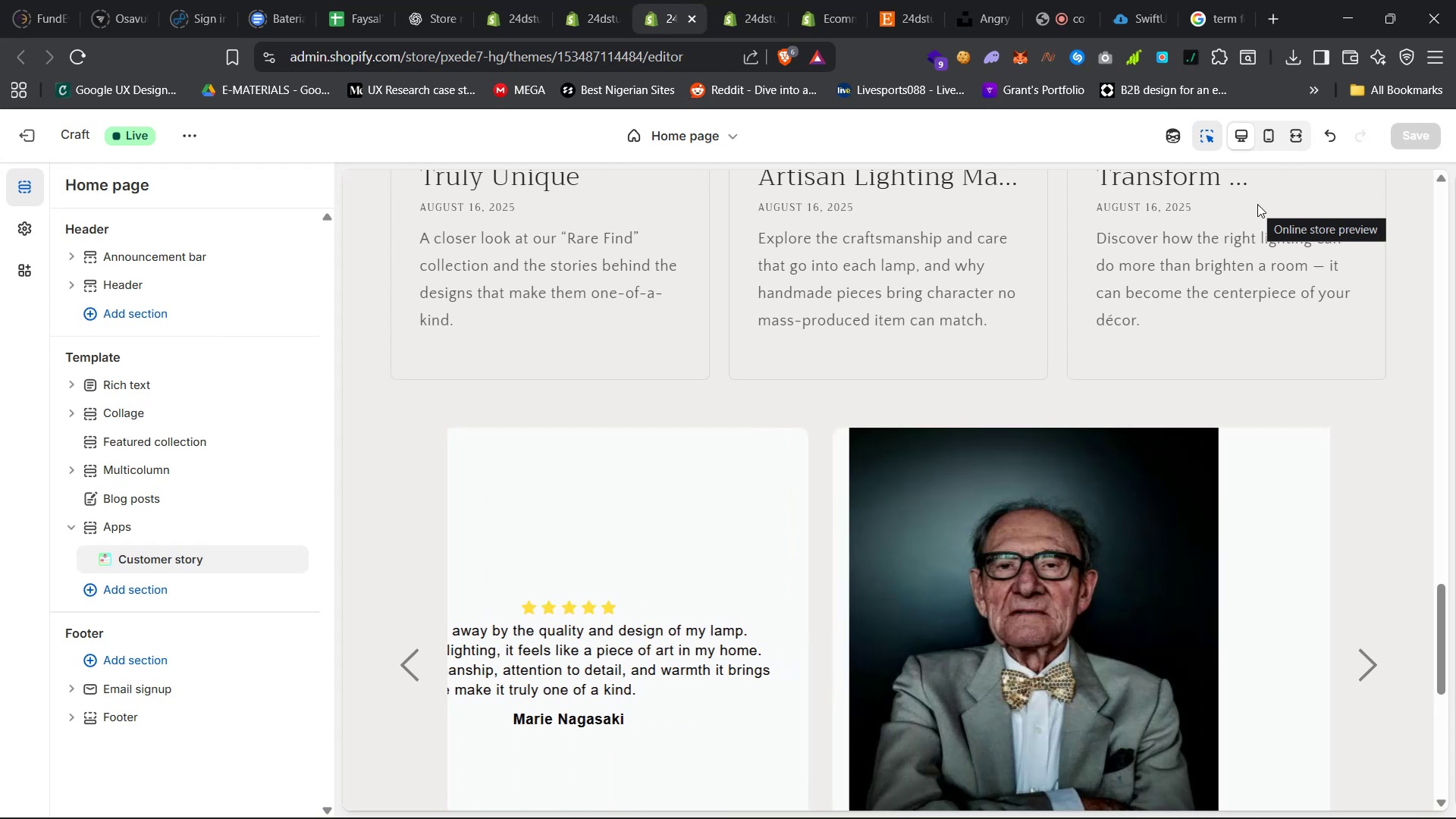 
wait(50.84)
 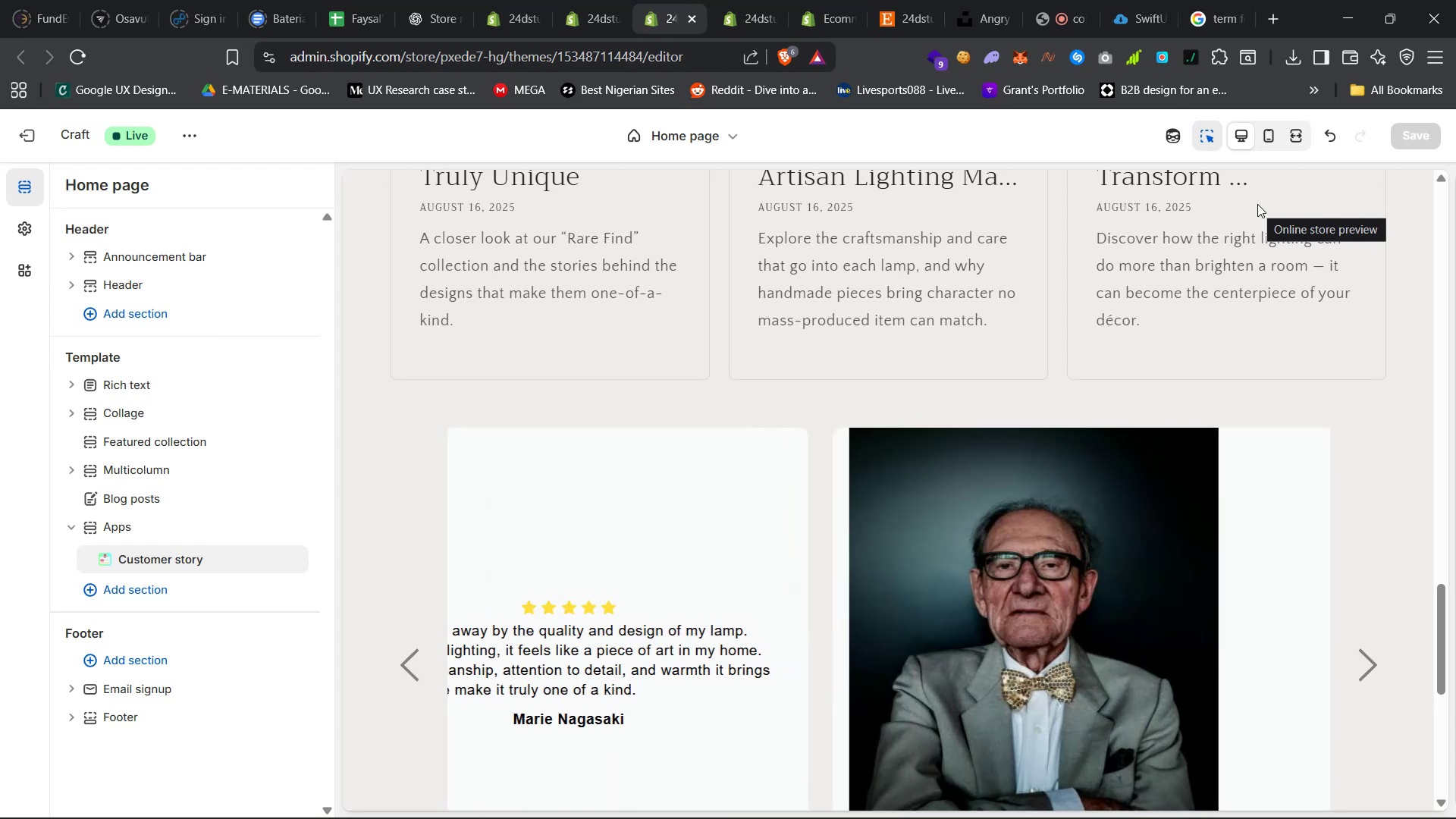 
left_click([416, 516])
 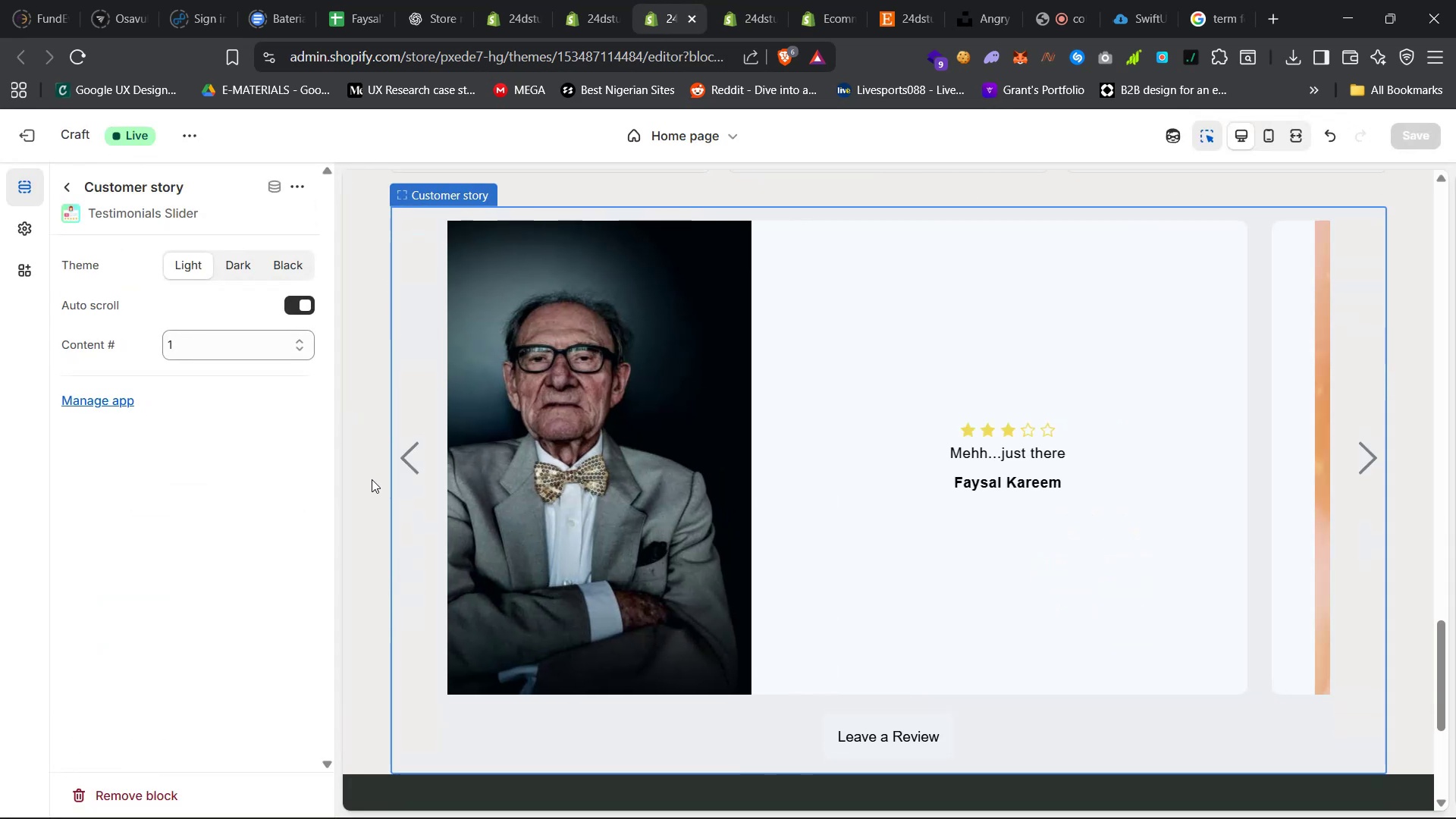 
left_click([368, 476])
 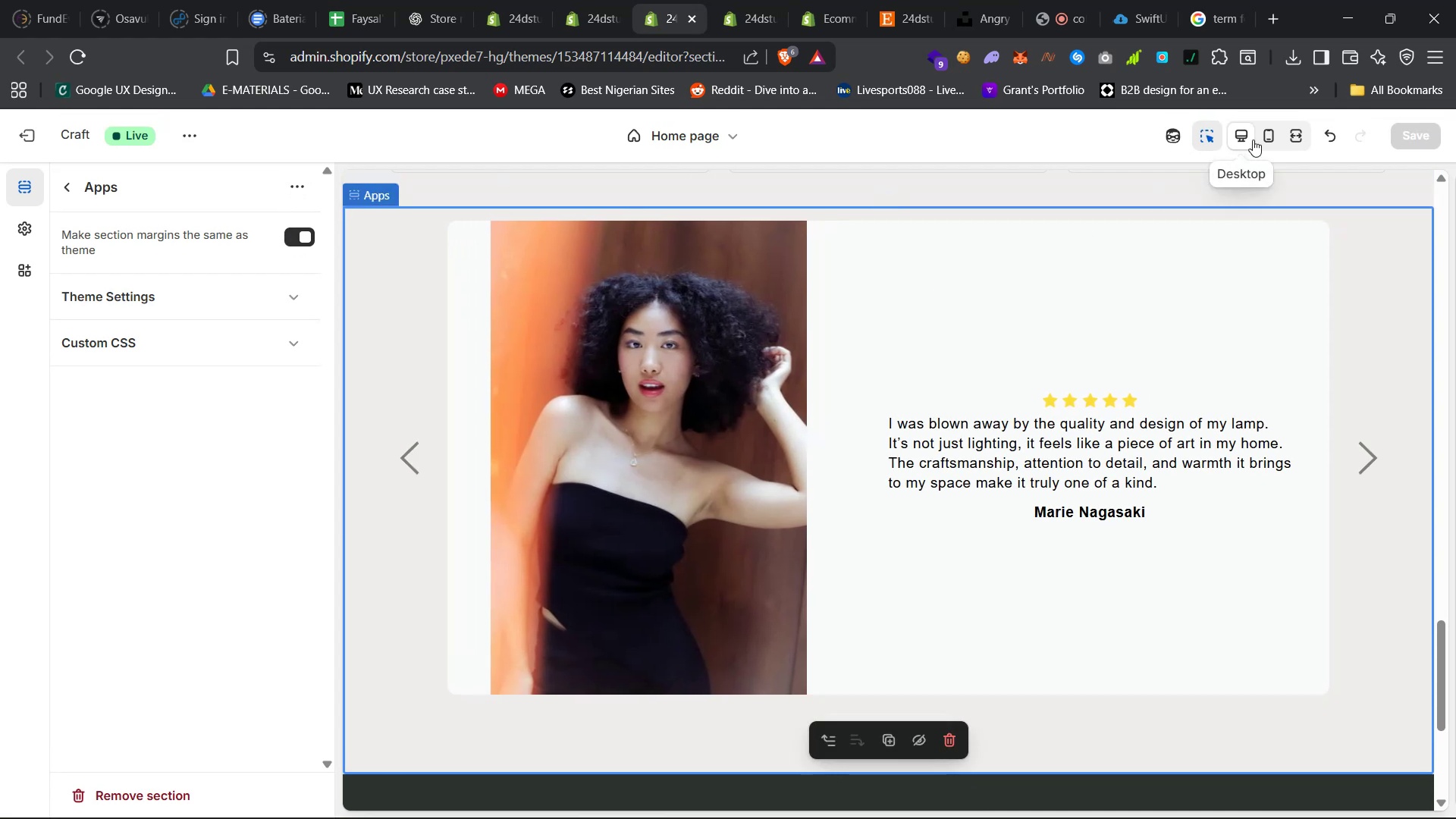 
left_click([1298, 136])
 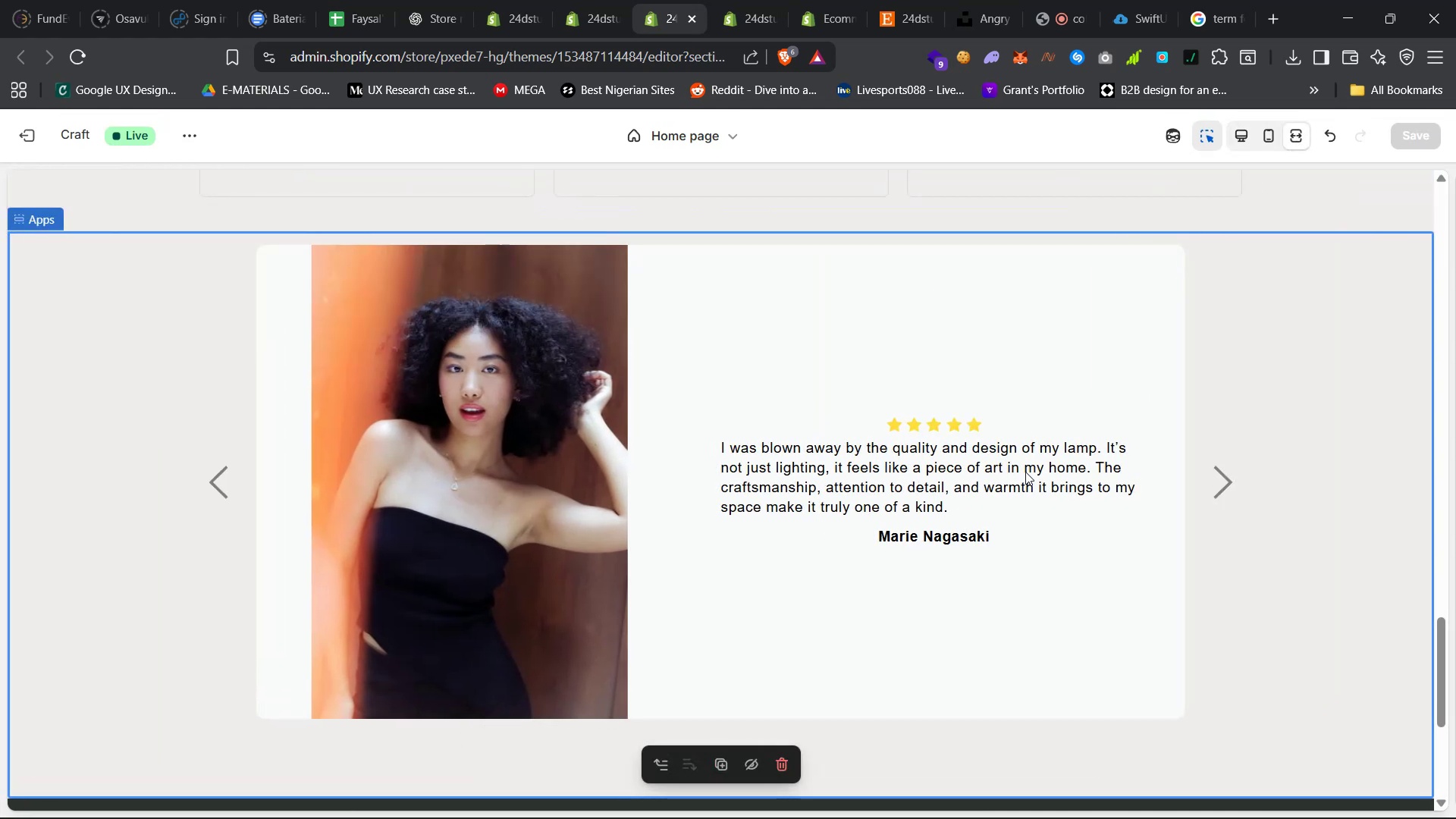 
scroll: coordinate [1027, 475], scroll_direction: down, amount: 8.0
 